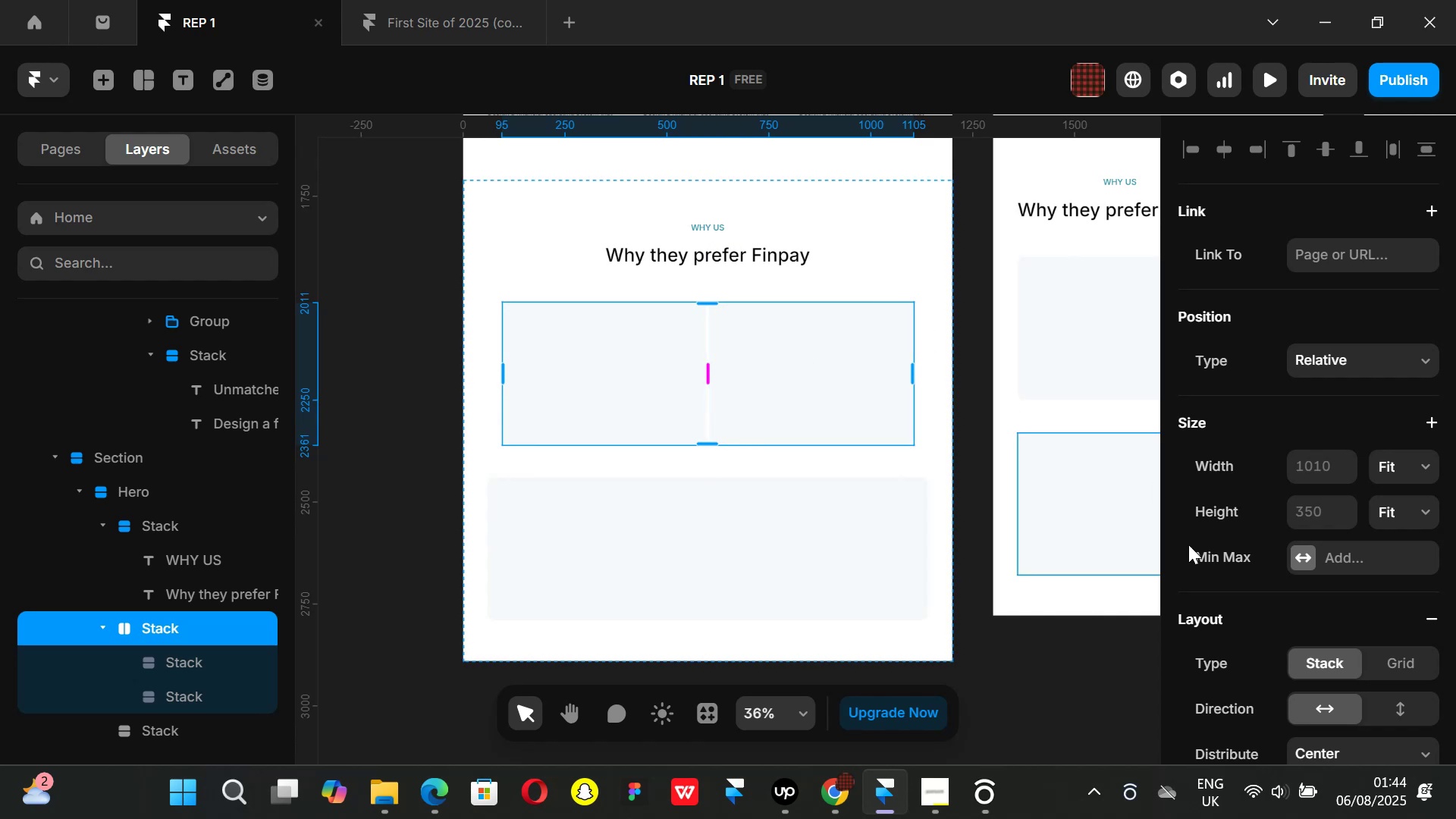 
hold_key(key=AltLeft, duration=9.61)
scroll: coordinate [1331, 635], scroll_direction: down, amount: 1.0
 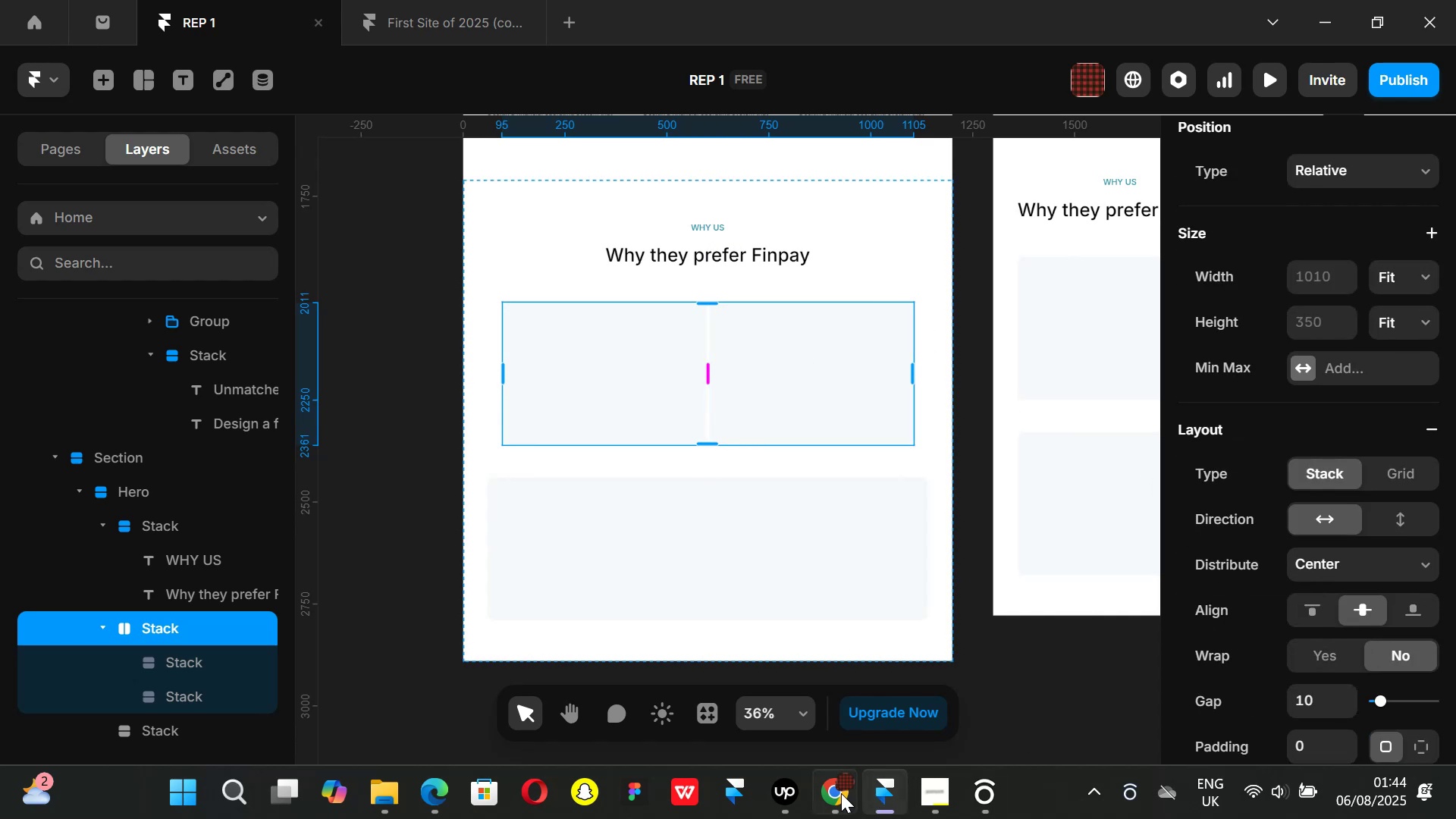 
left_click([841, 793])
 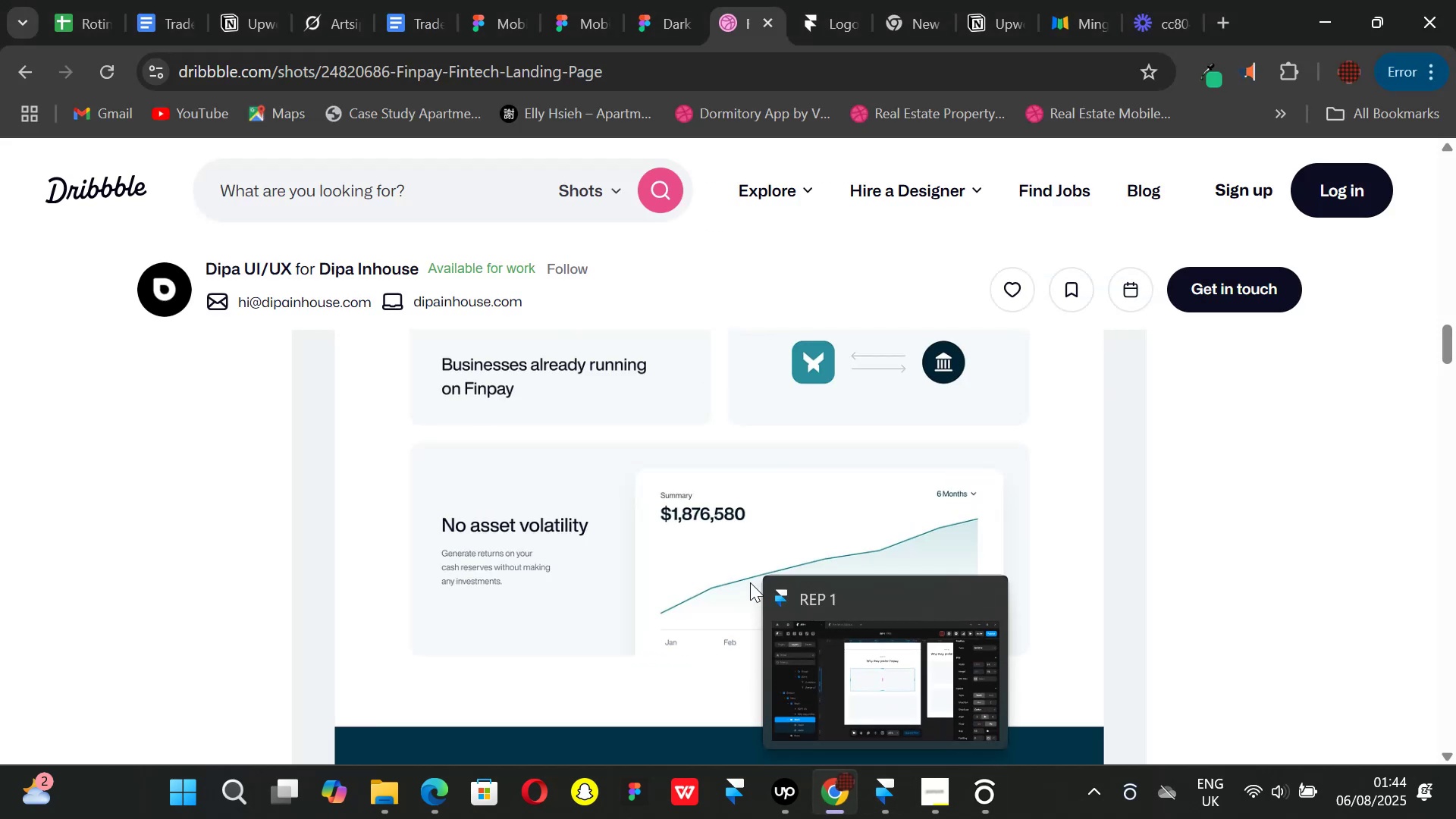 
scroll: coordinate [633, 558], scroll_direction: up, amount: 1.0
 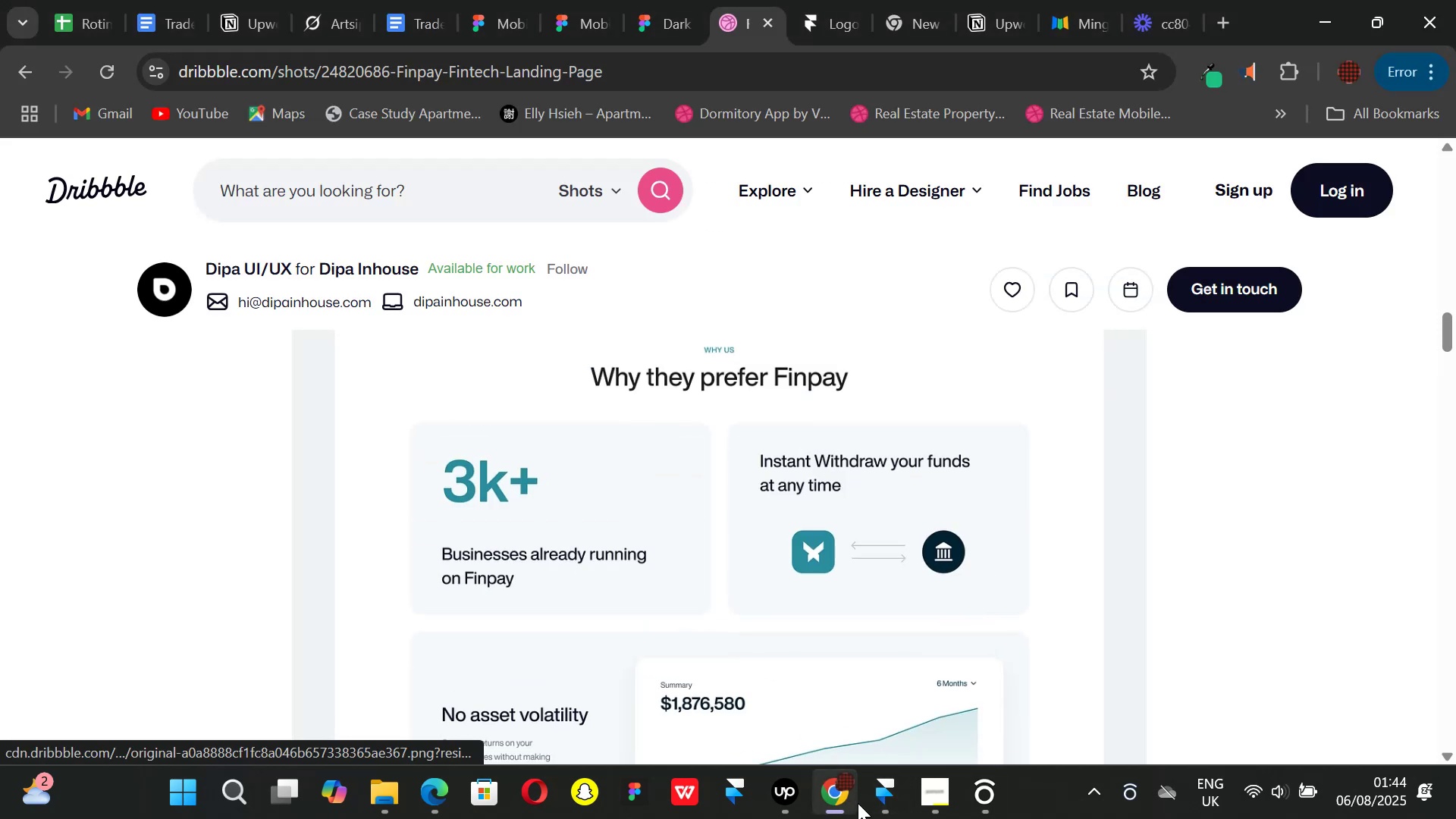 
left_click([880, 803])
 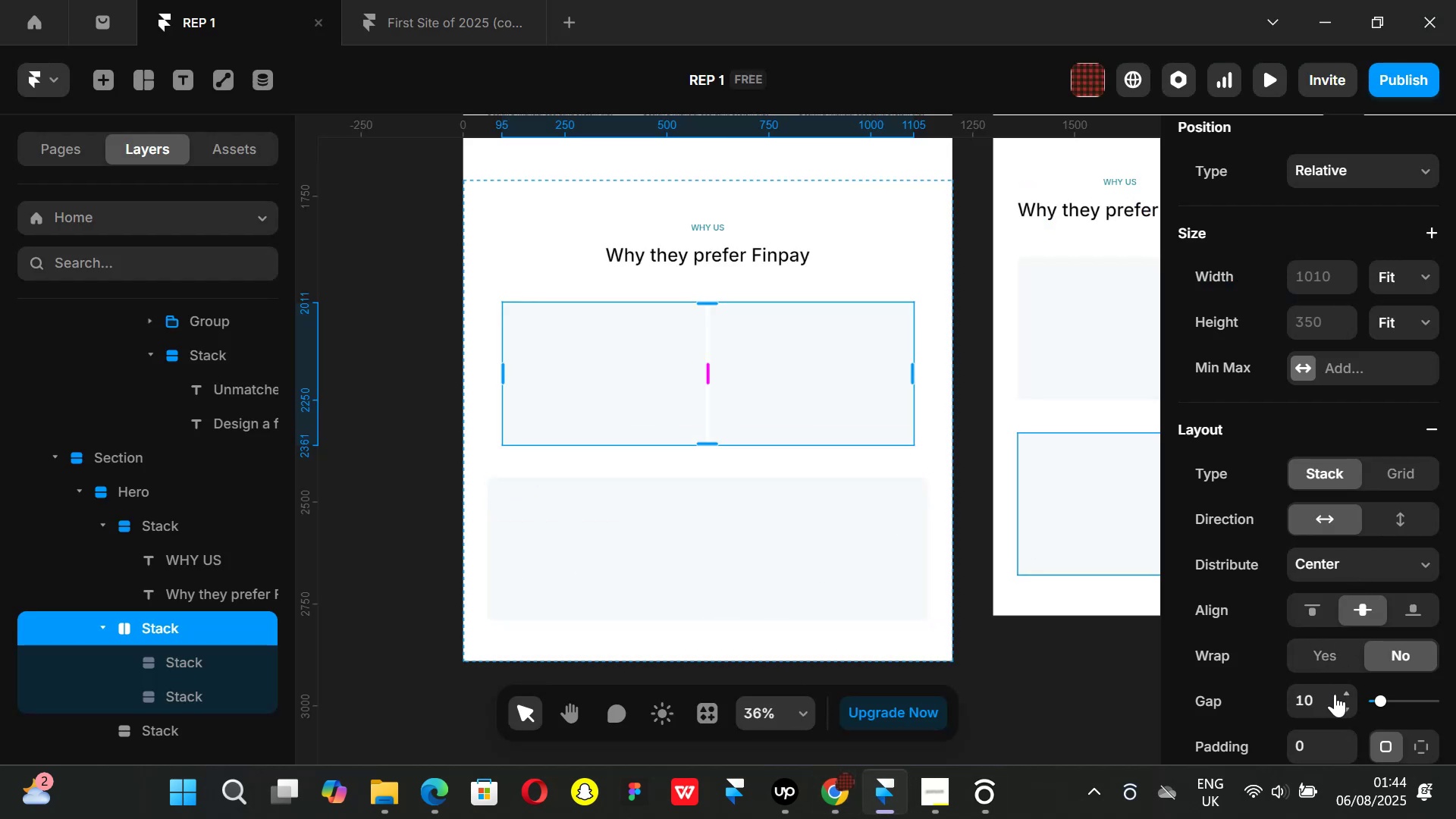 
left_click_drag(start_coordinate=[1379, 698], to_coordinate=[1407, 698])
 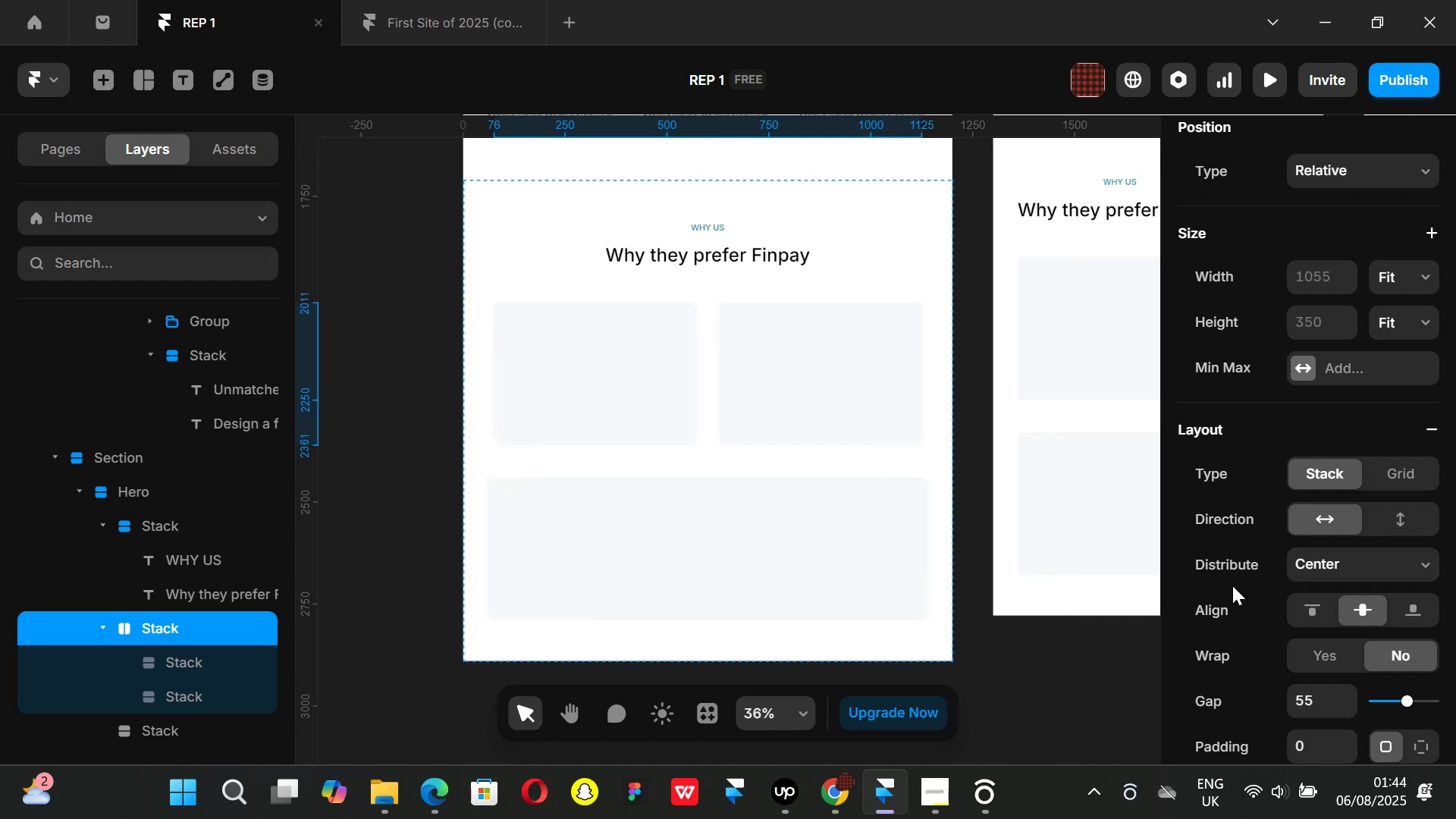 
hold_key(key=AltLeft, duration=1.3)
 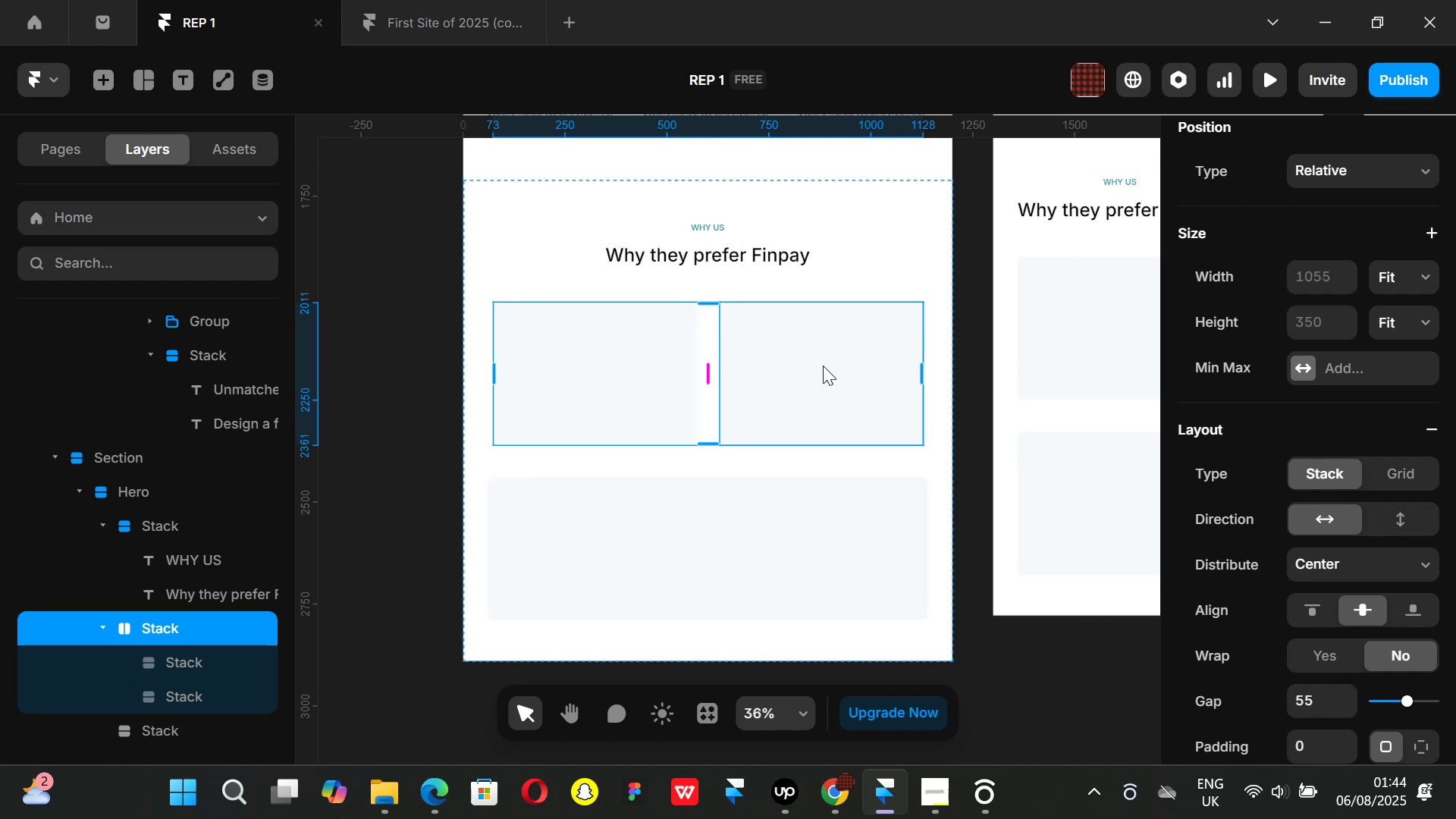 
left_click([823, 366])
 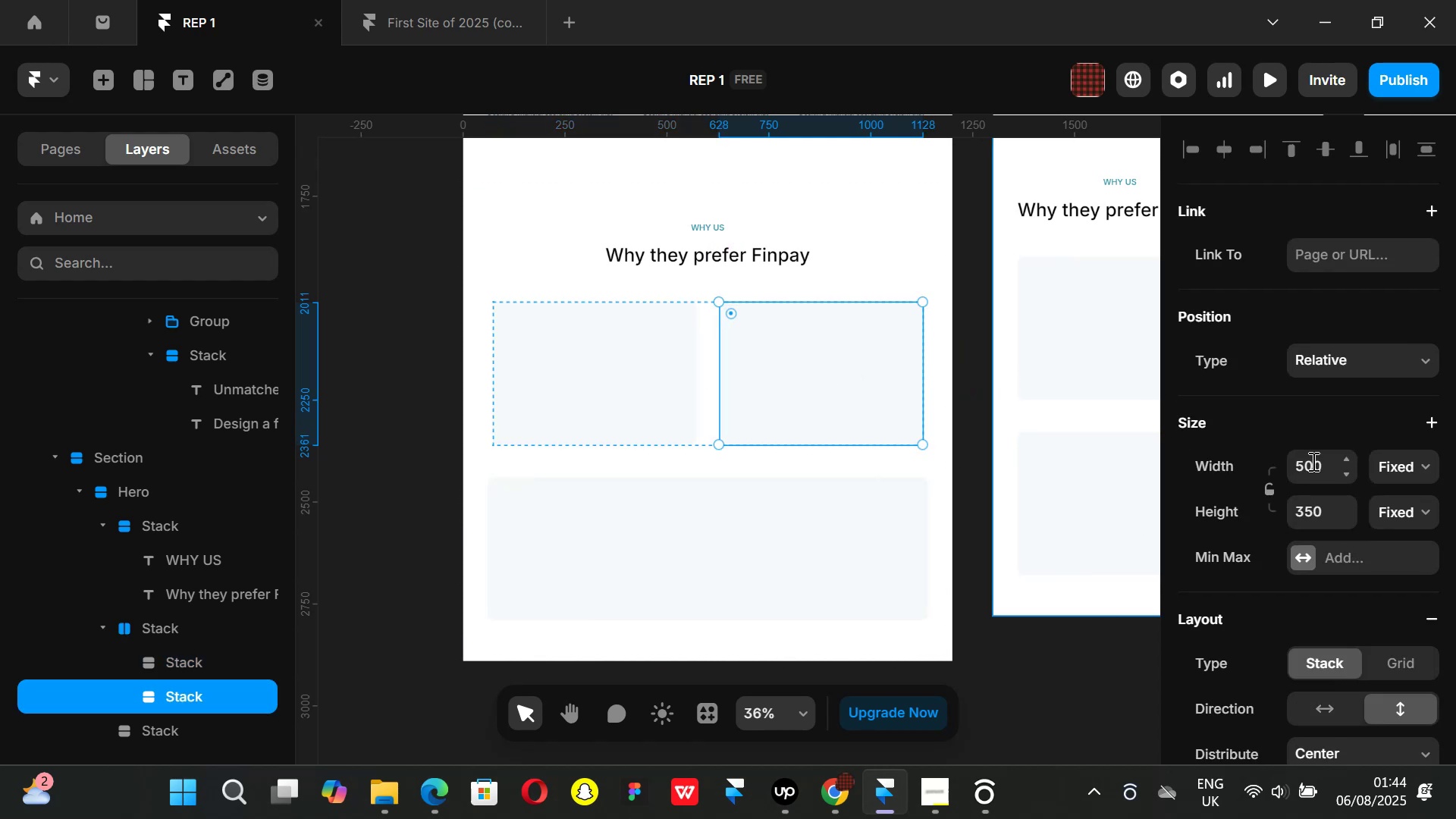 
left_click([1312, 461])
 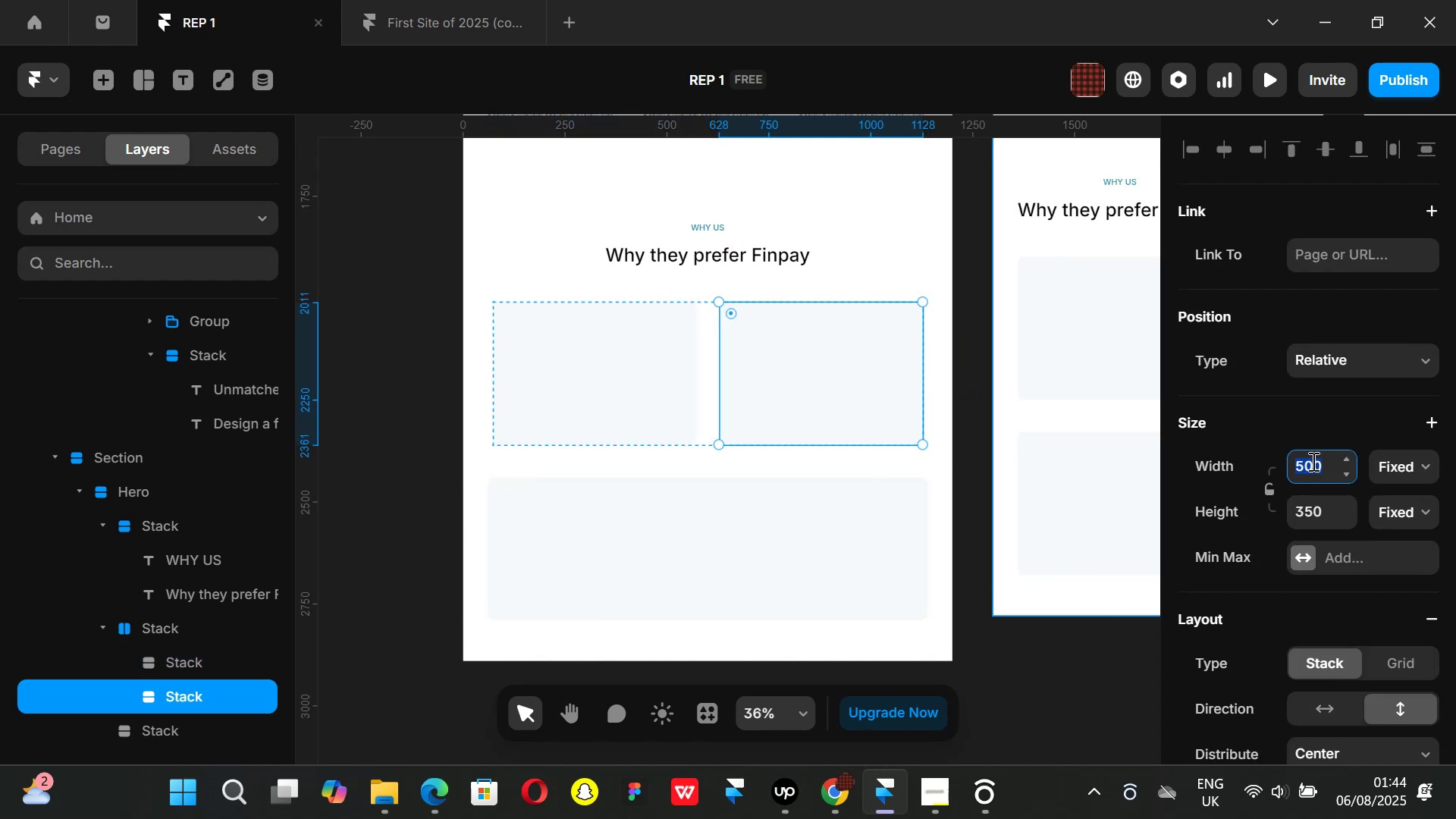 
type(520)
 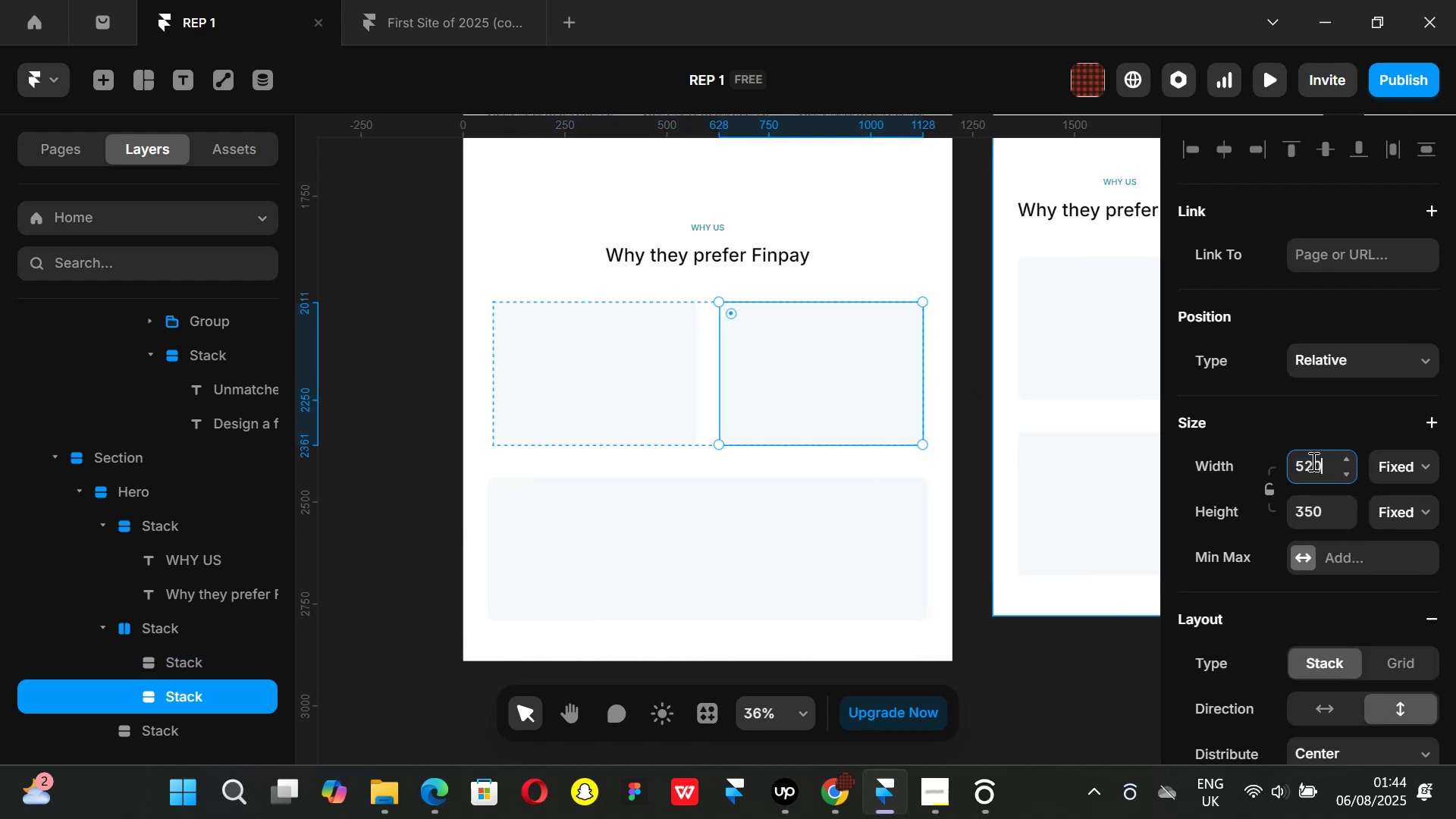 
key(Enter)
 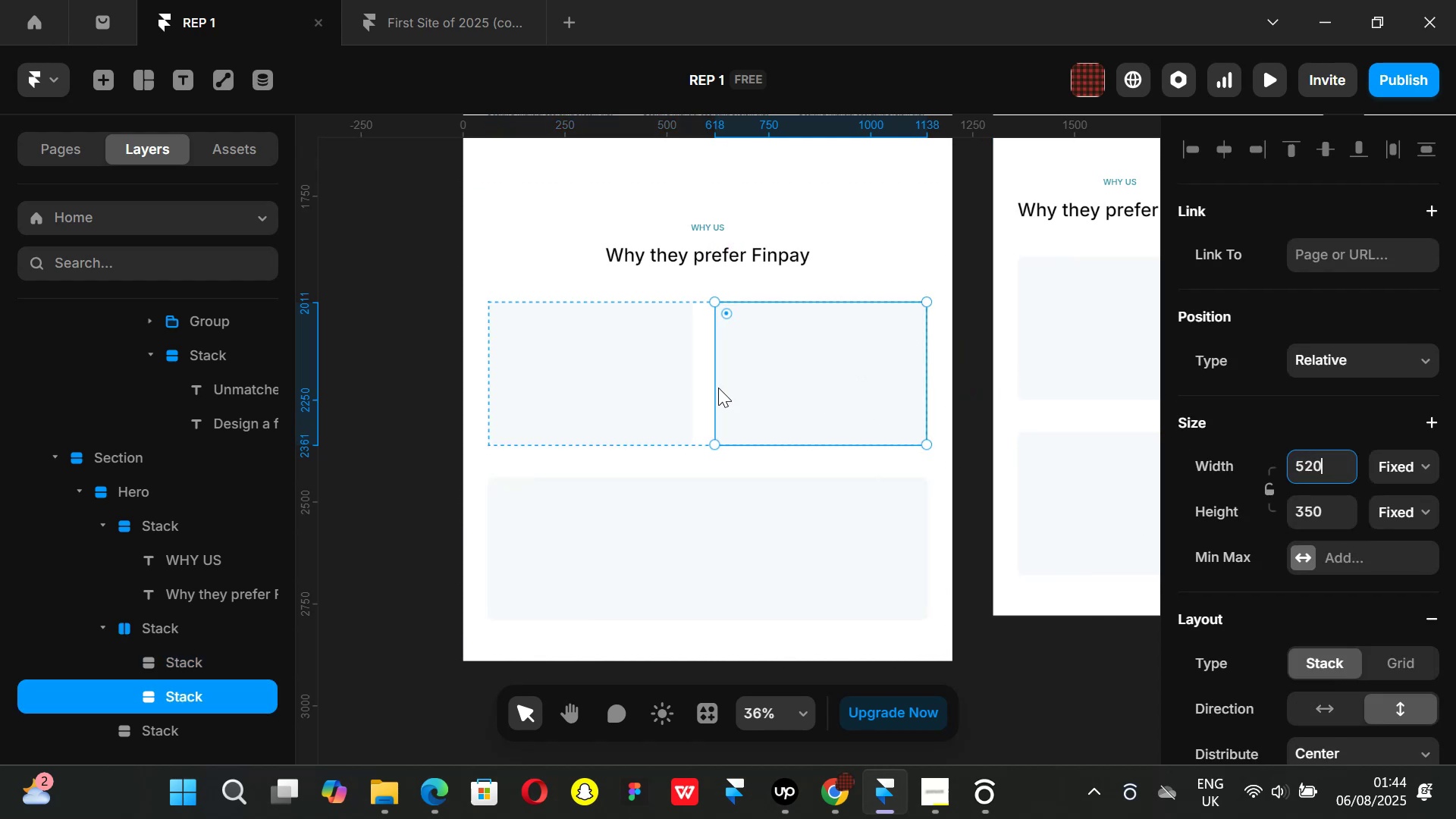 
left_click([621, 388])
 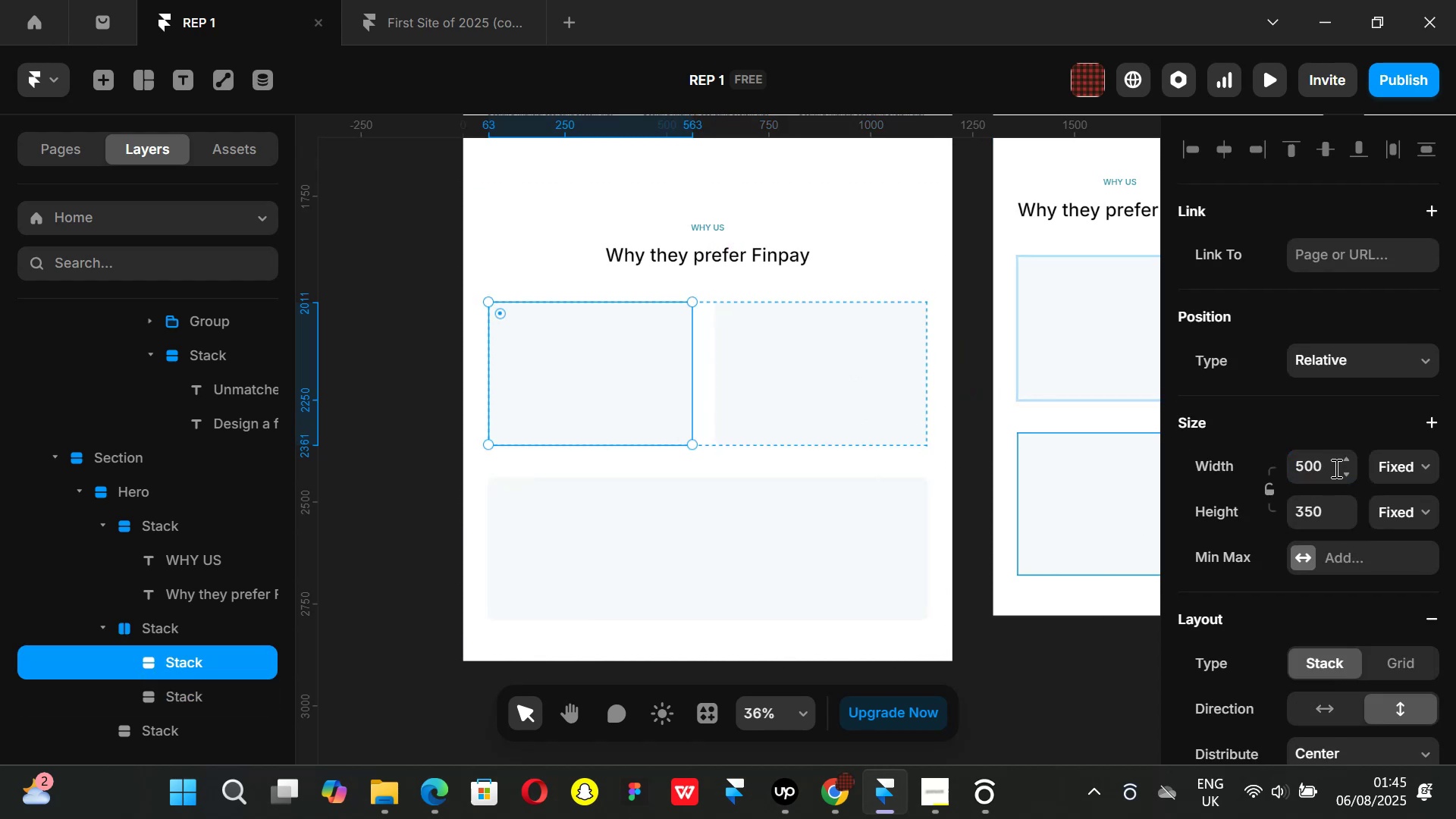 
left_click([1335, 468])
 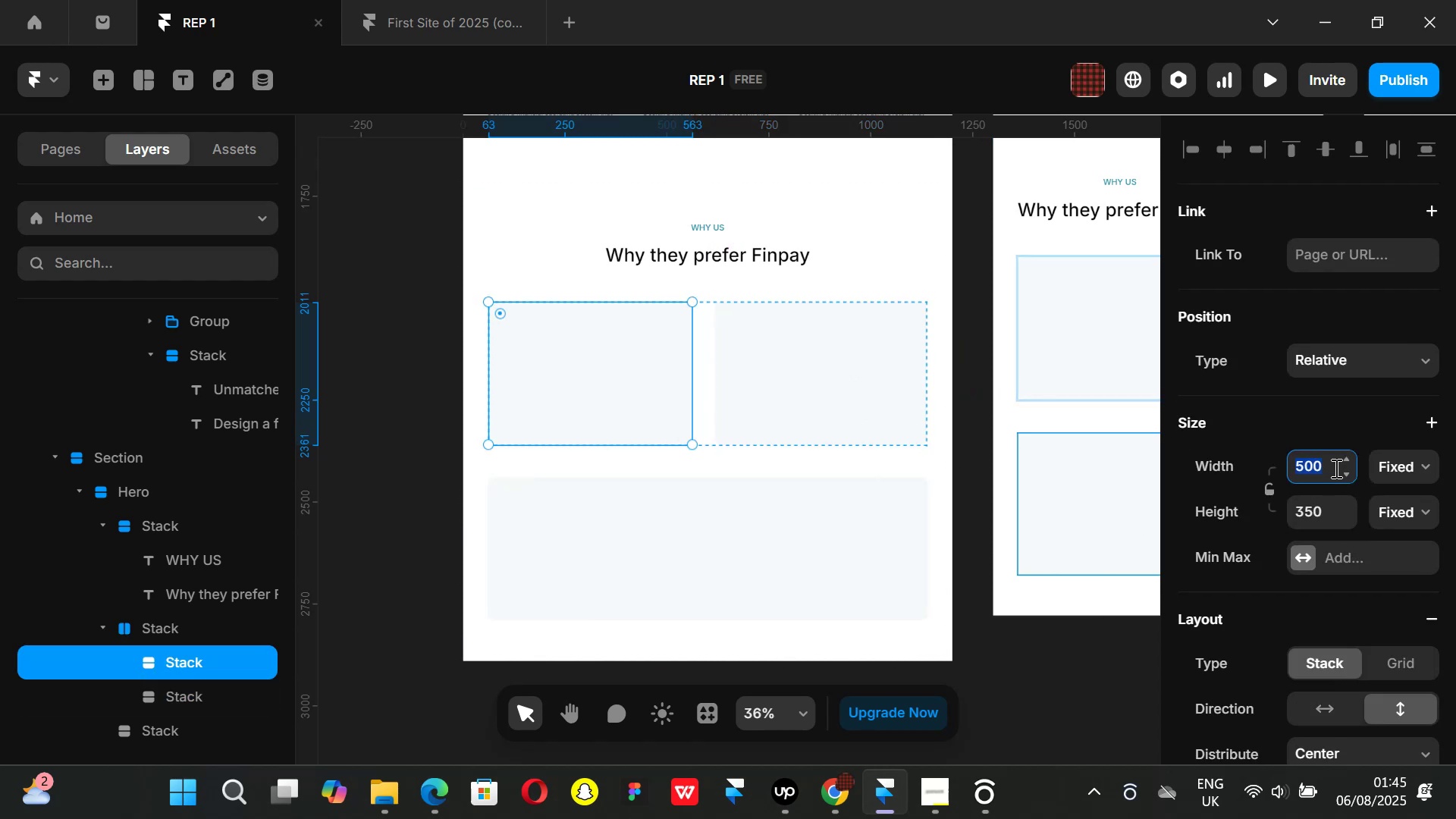 
type(520)
 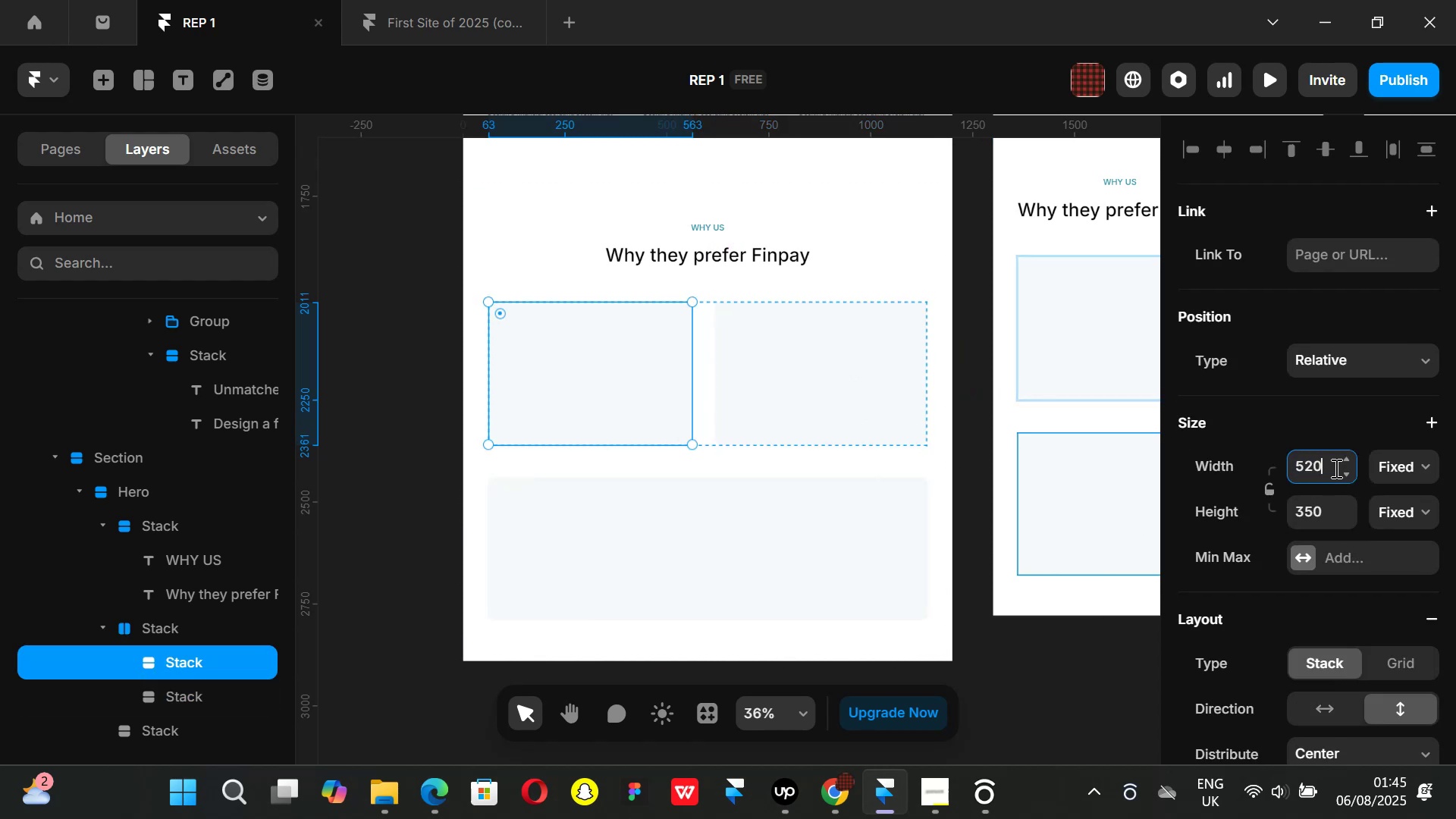 
key(Enter)
 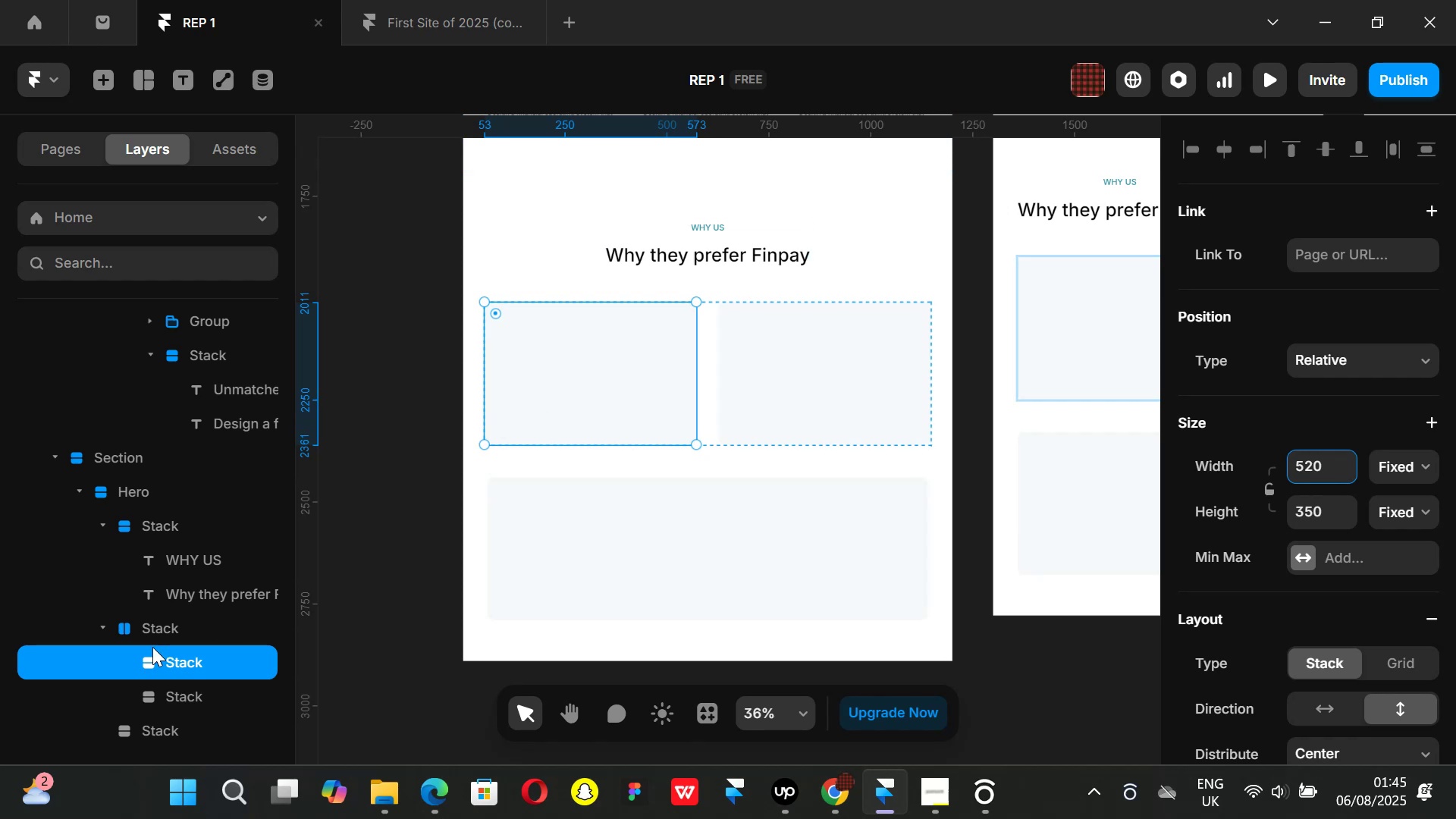 
left_click([160, 625])
 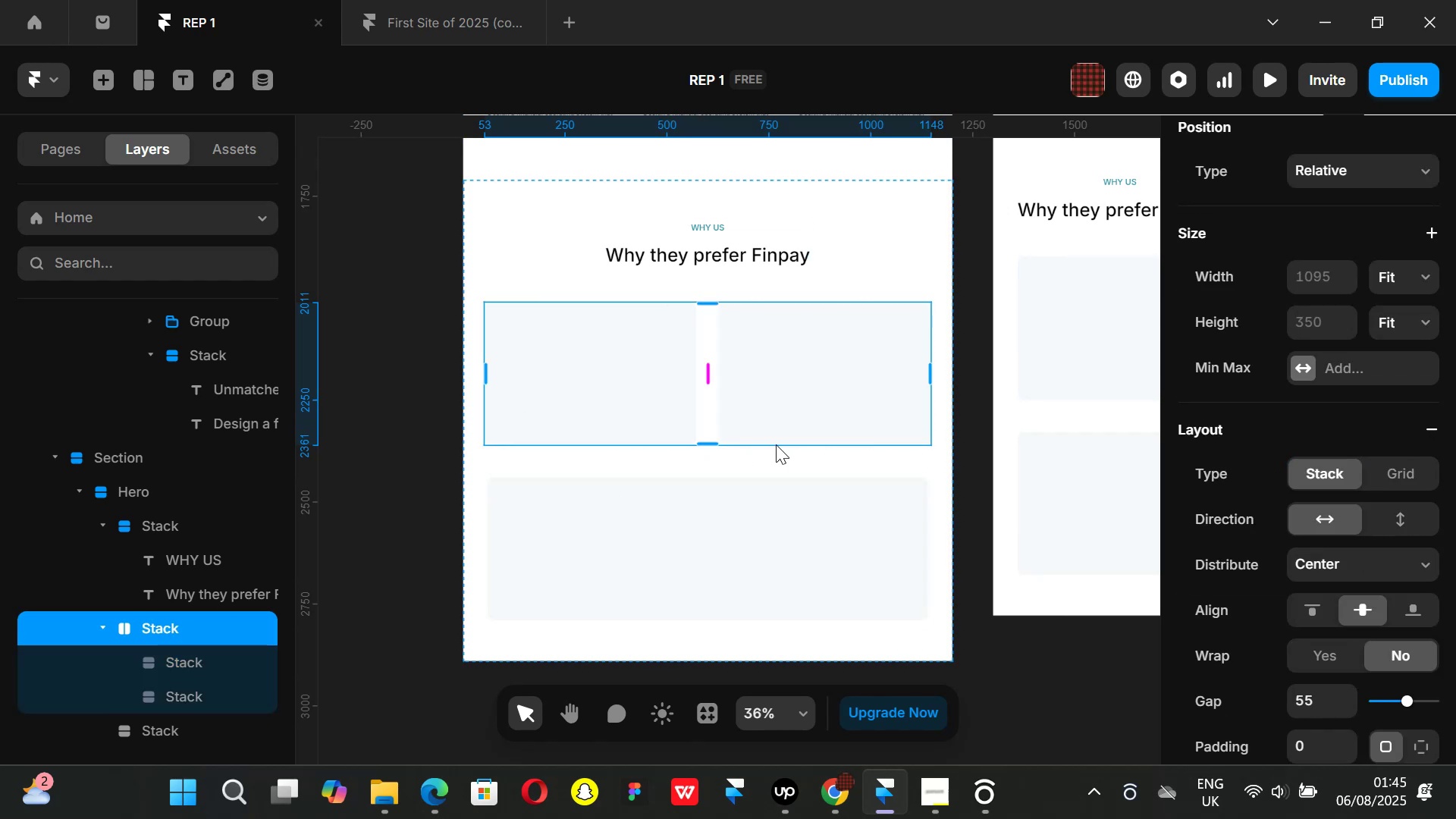 
hold_key(key=AltLeft, duration=0.77)
 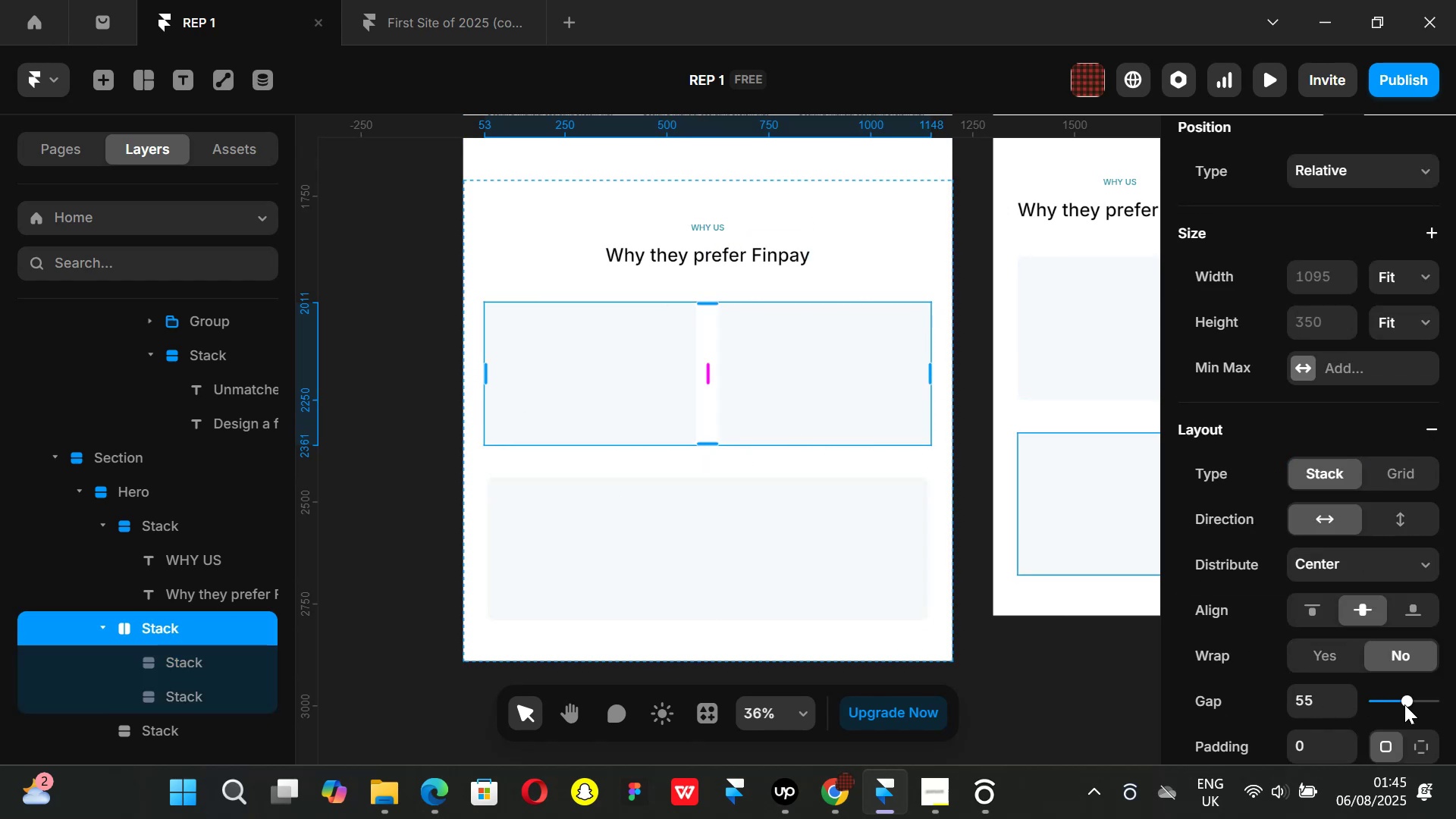 
left_click_drag(start_coordinate=[1408, 704], to_coordinate=[1395, 700])
 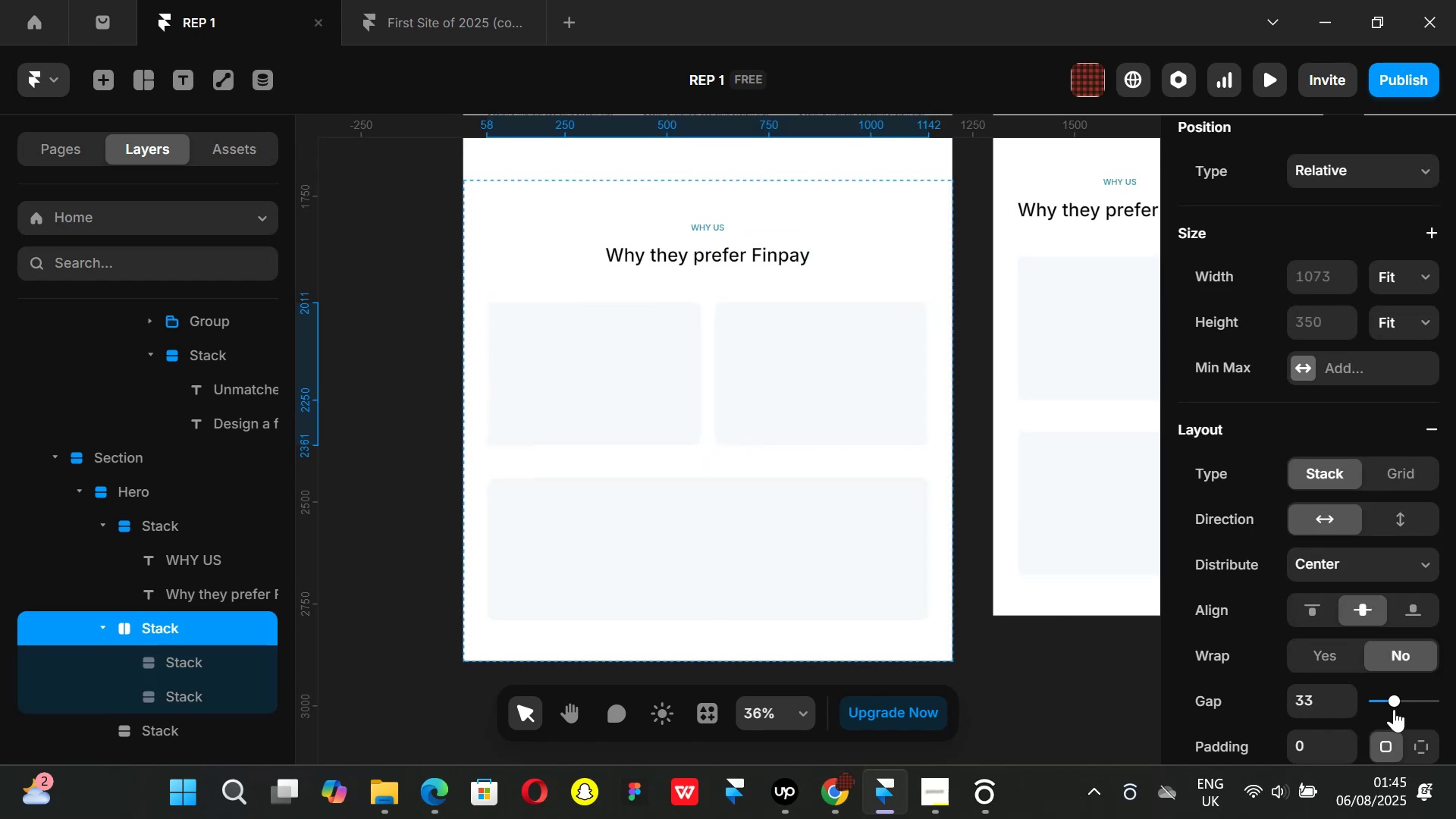 
hold_key(key=AltLeft, duration=0.95)
 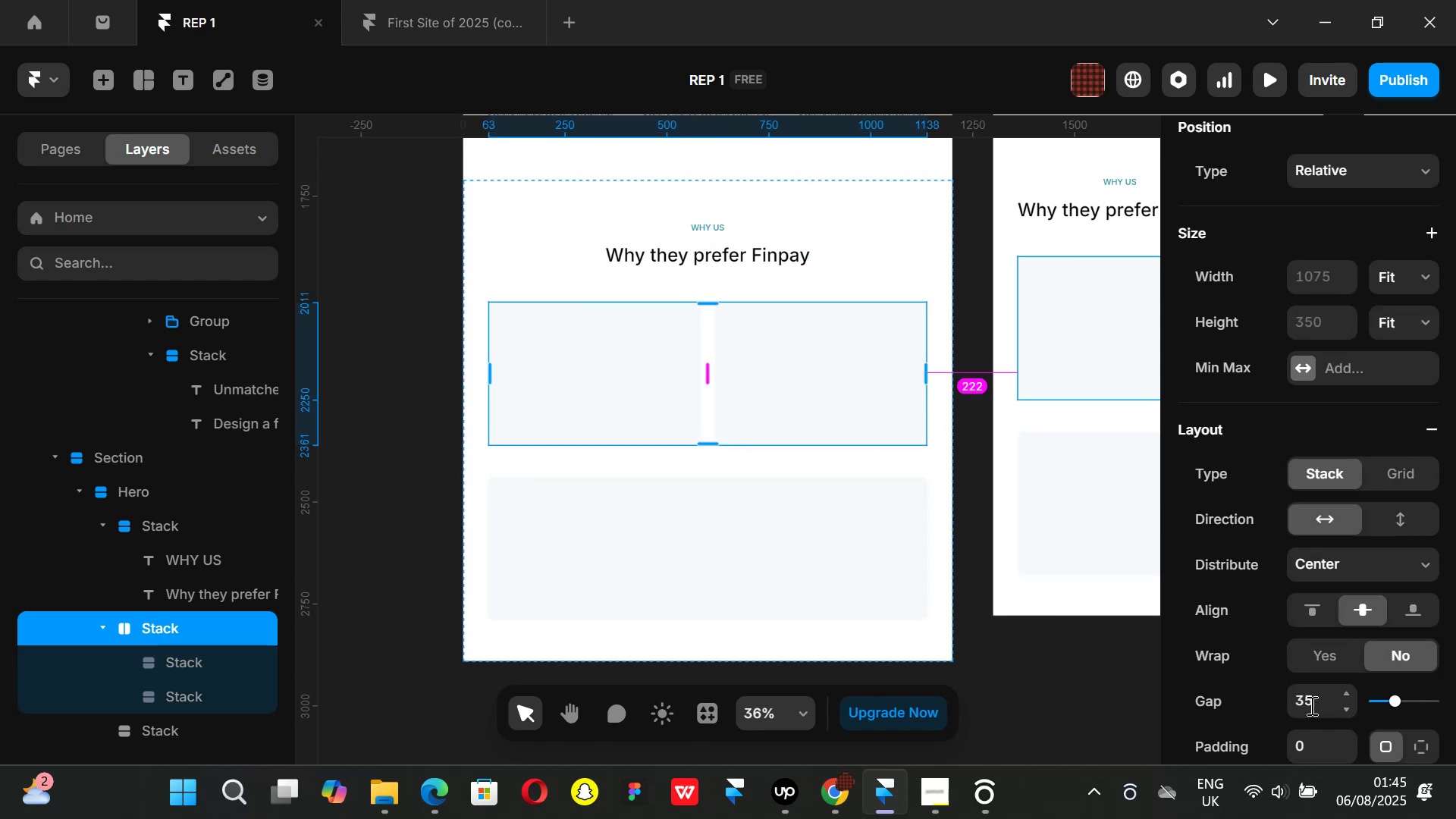 
left_click([1320, 701])
 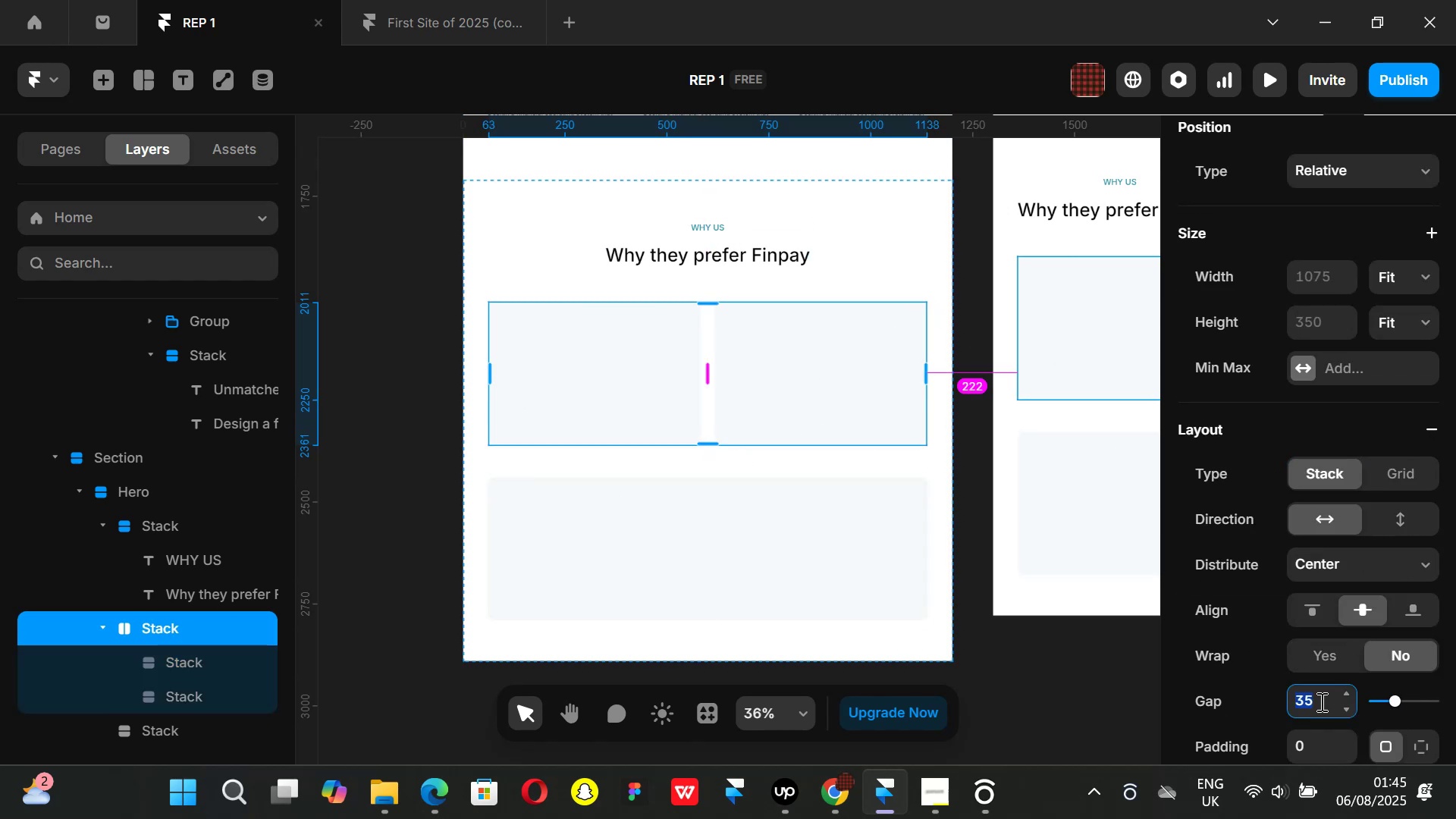 
type(33)
 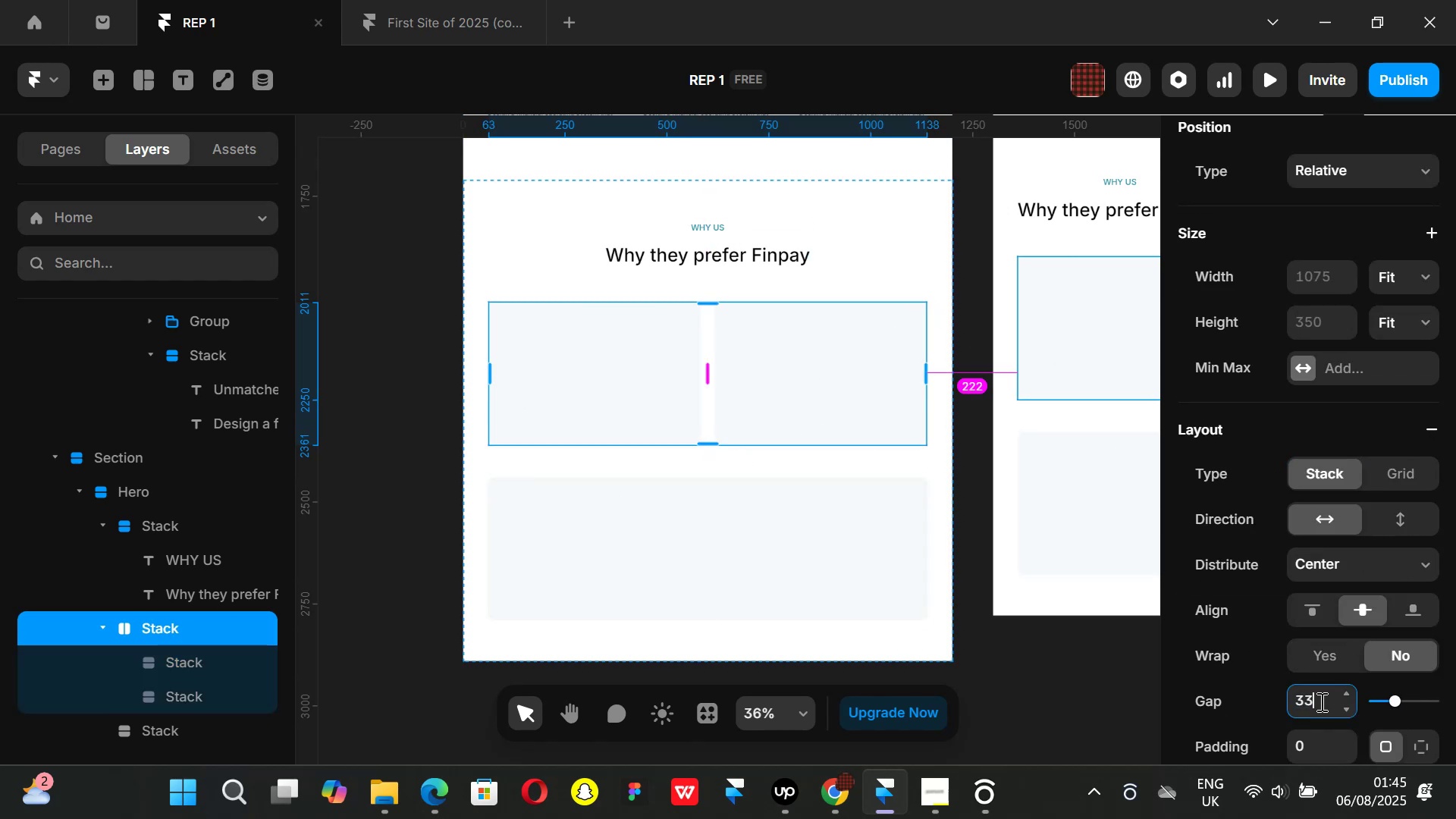 
key(Enter)
 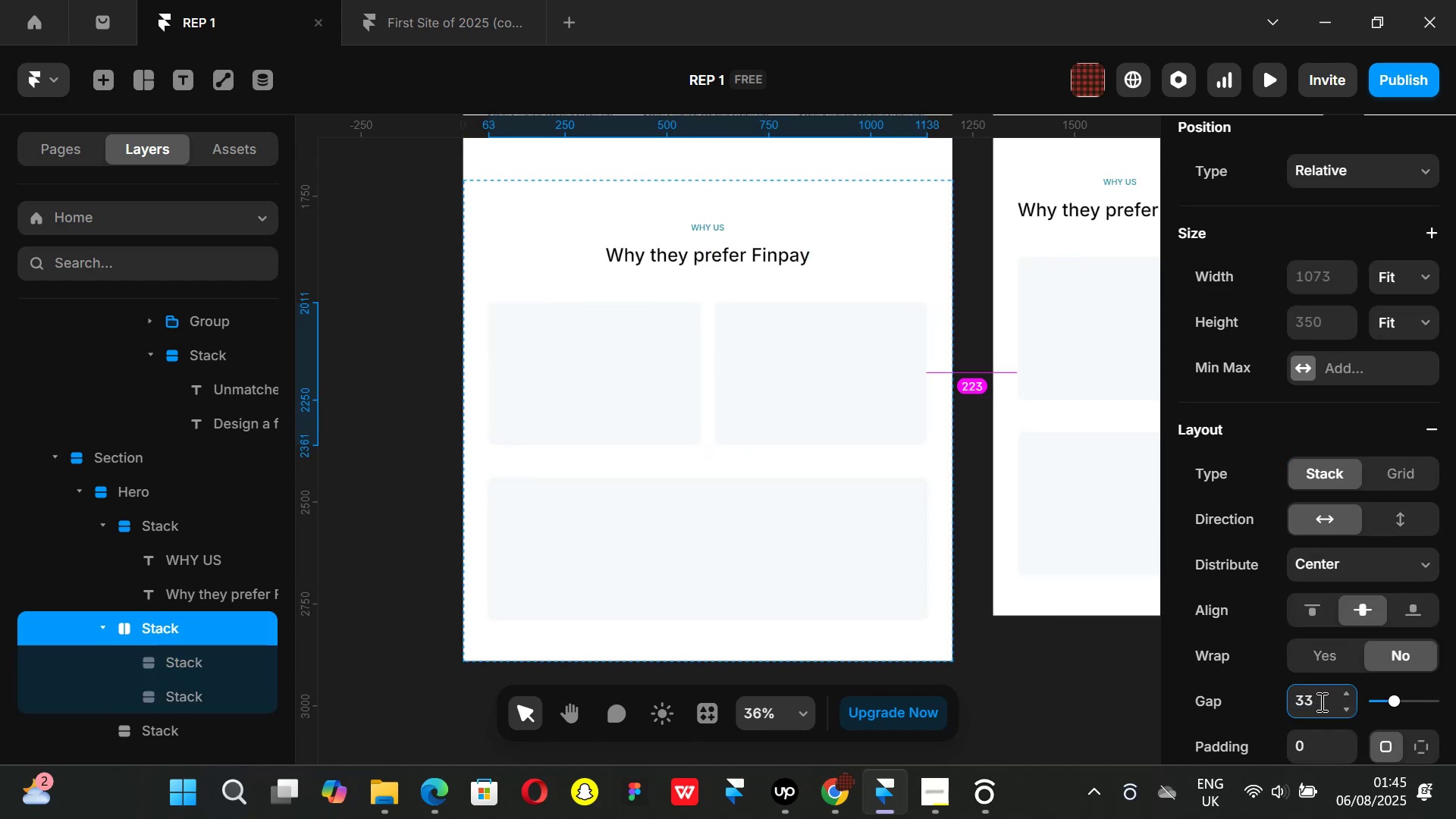 
hold_key(key=AltLeft, duration=0.87)
 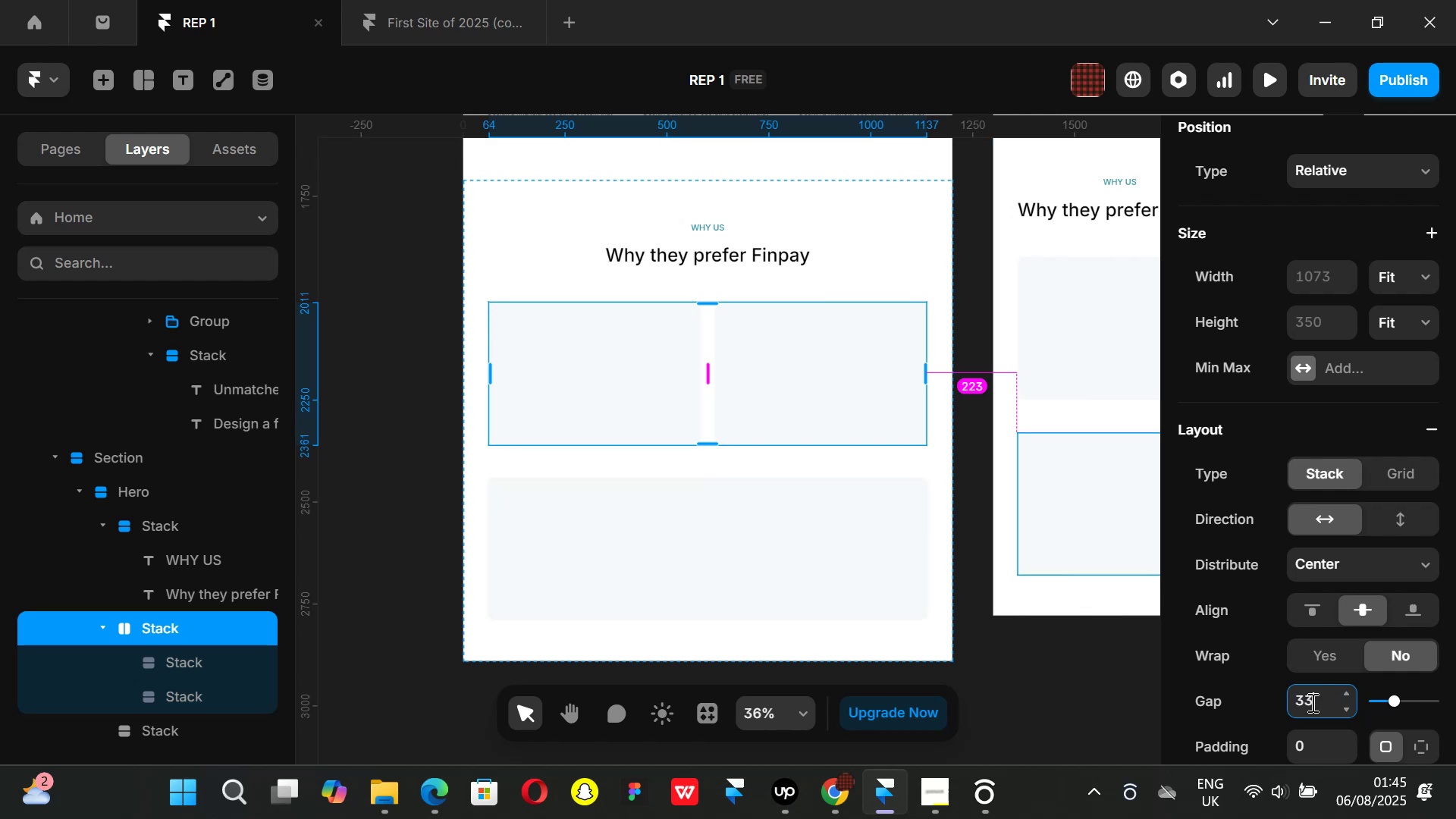 
key(Backspace)
key(Backspace)
key(Backspace)
type(30)
 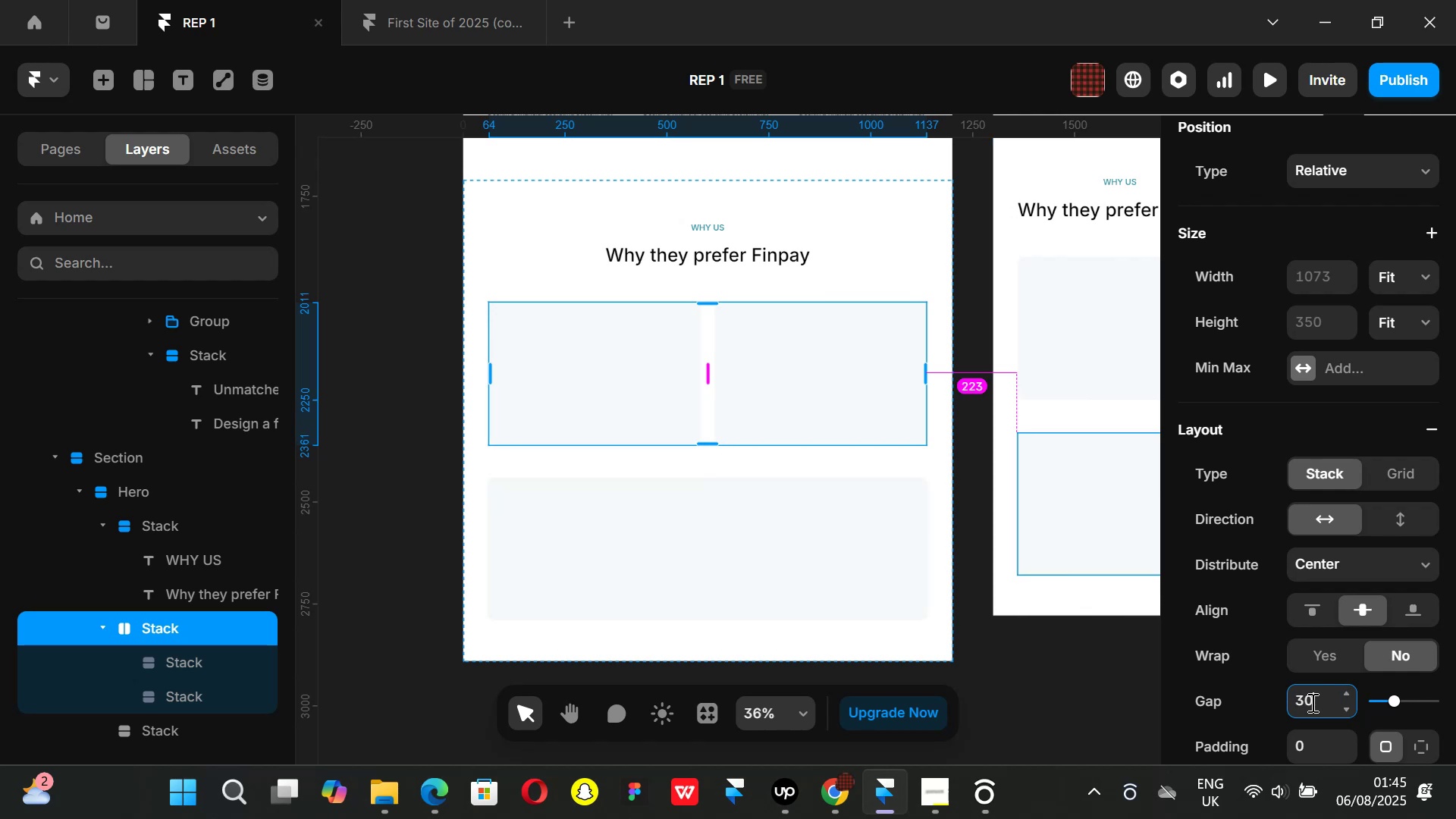 
key(Enter)
 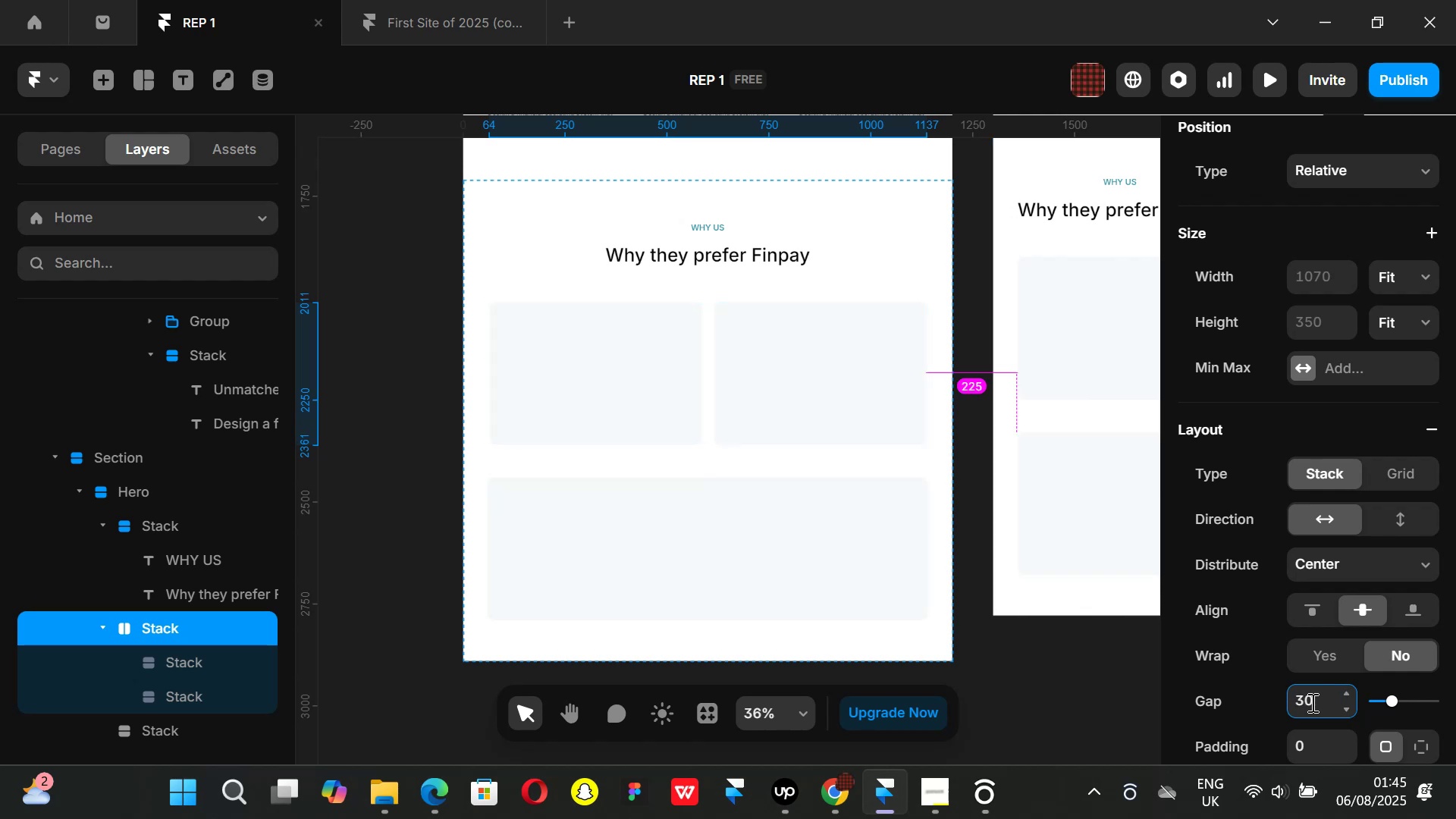 
hold_key(key=AltLeft, duration=1.15)
 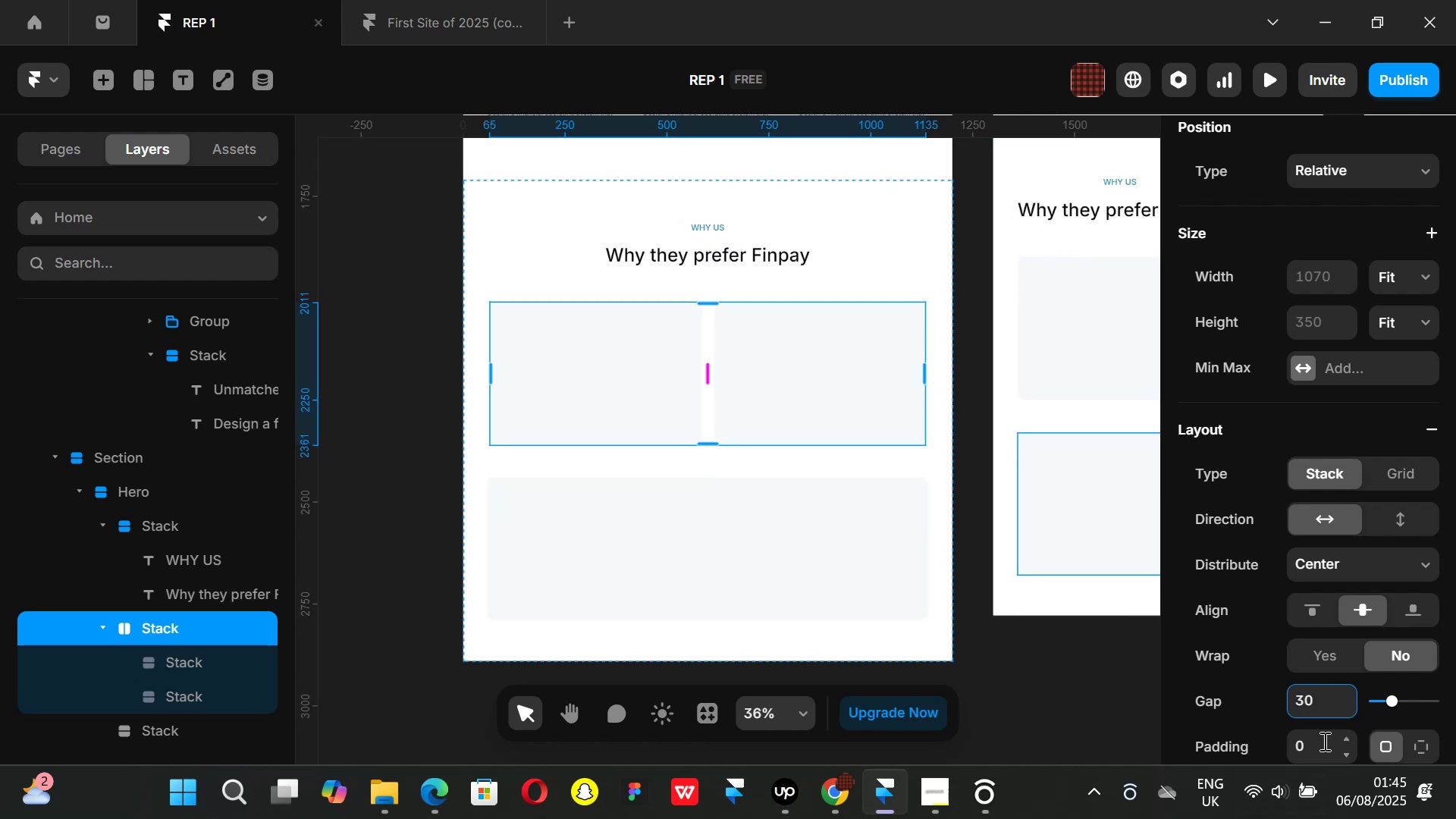 
key(Backspace)
key(Backspace)
key(Backspace)
key(Backspace)
type(37)
 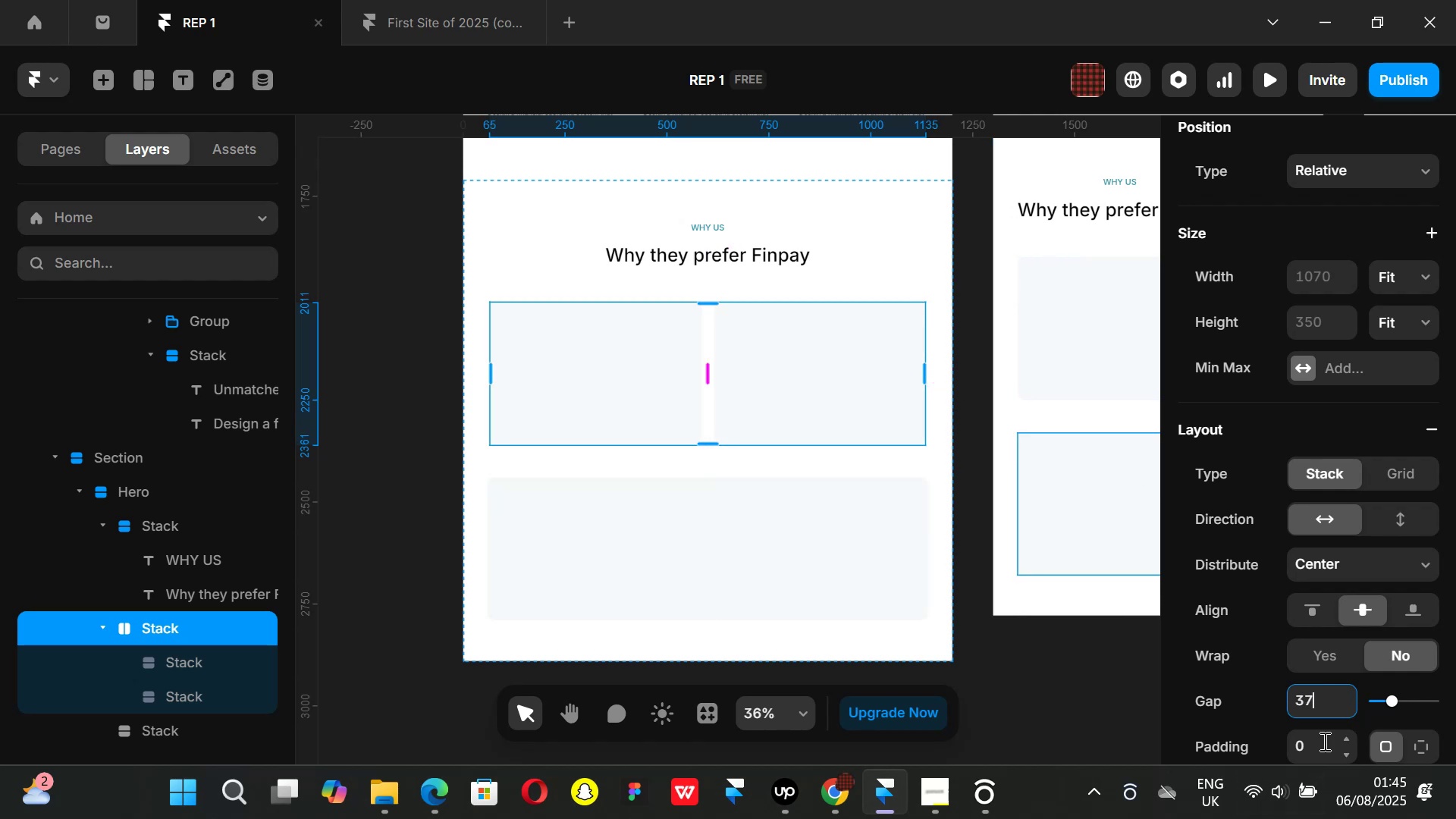 
key(Enter)
 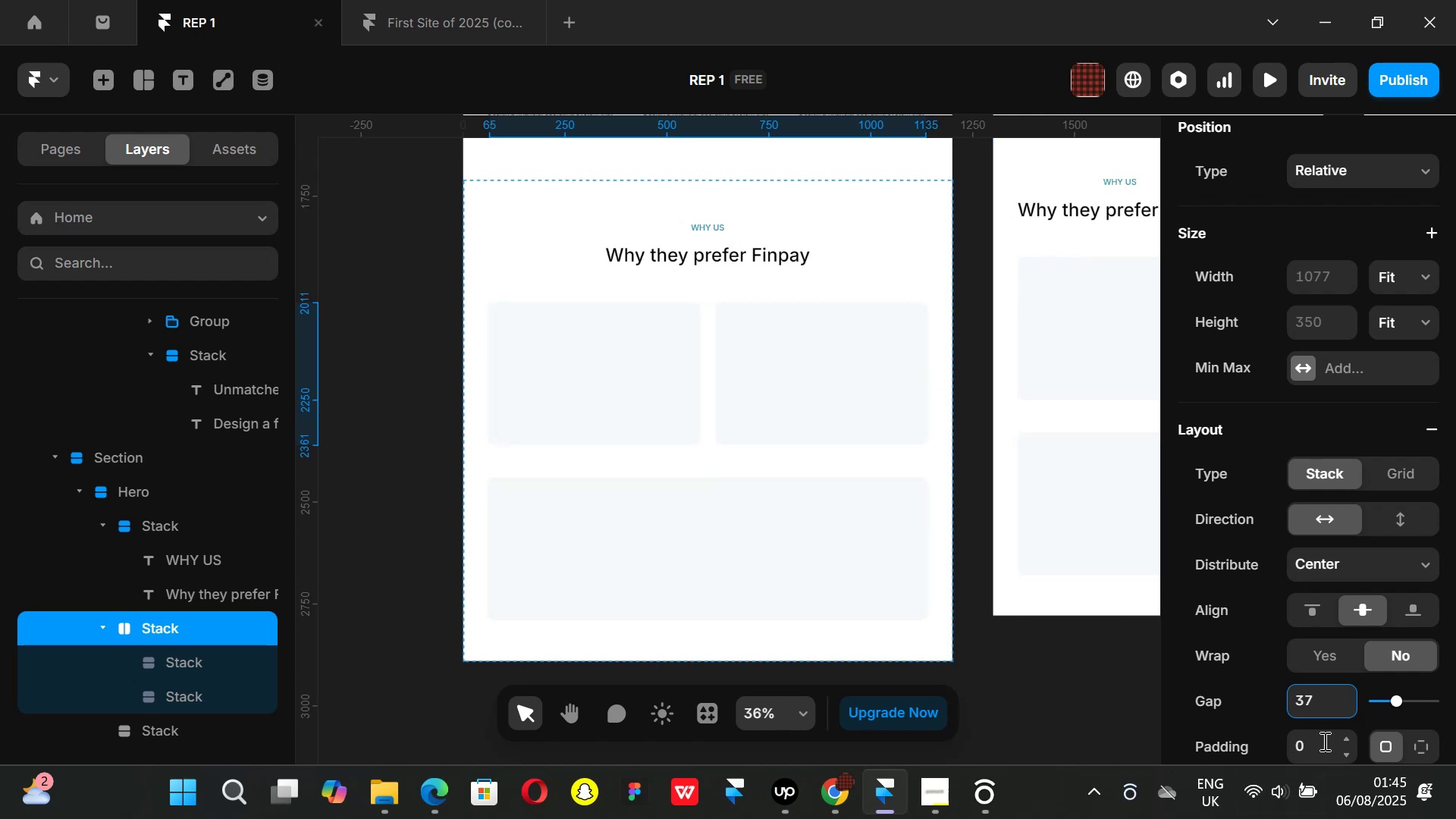 
hold_key(key=AltLeft, duration=0.74)
 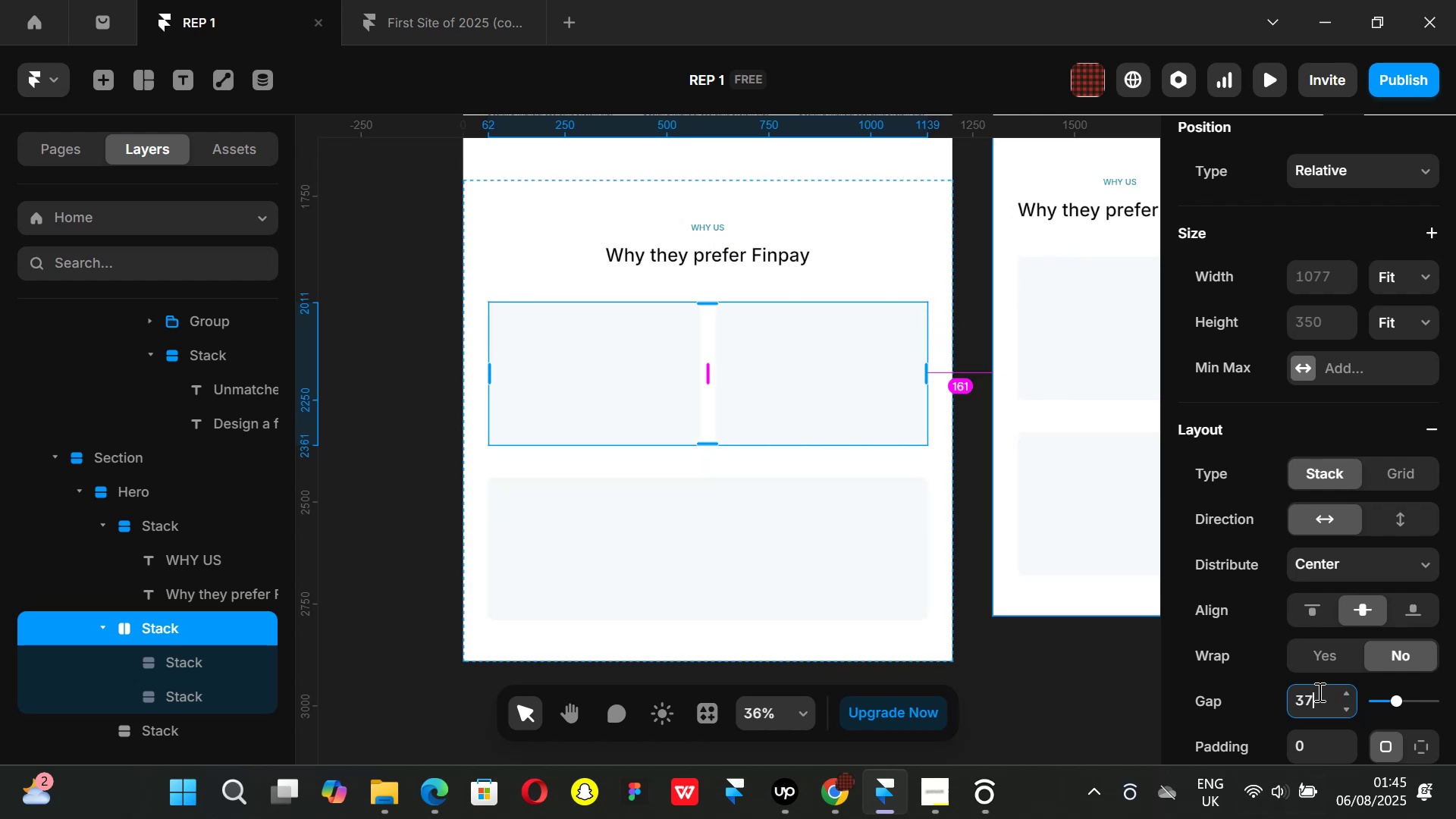 
key(Backspace)
 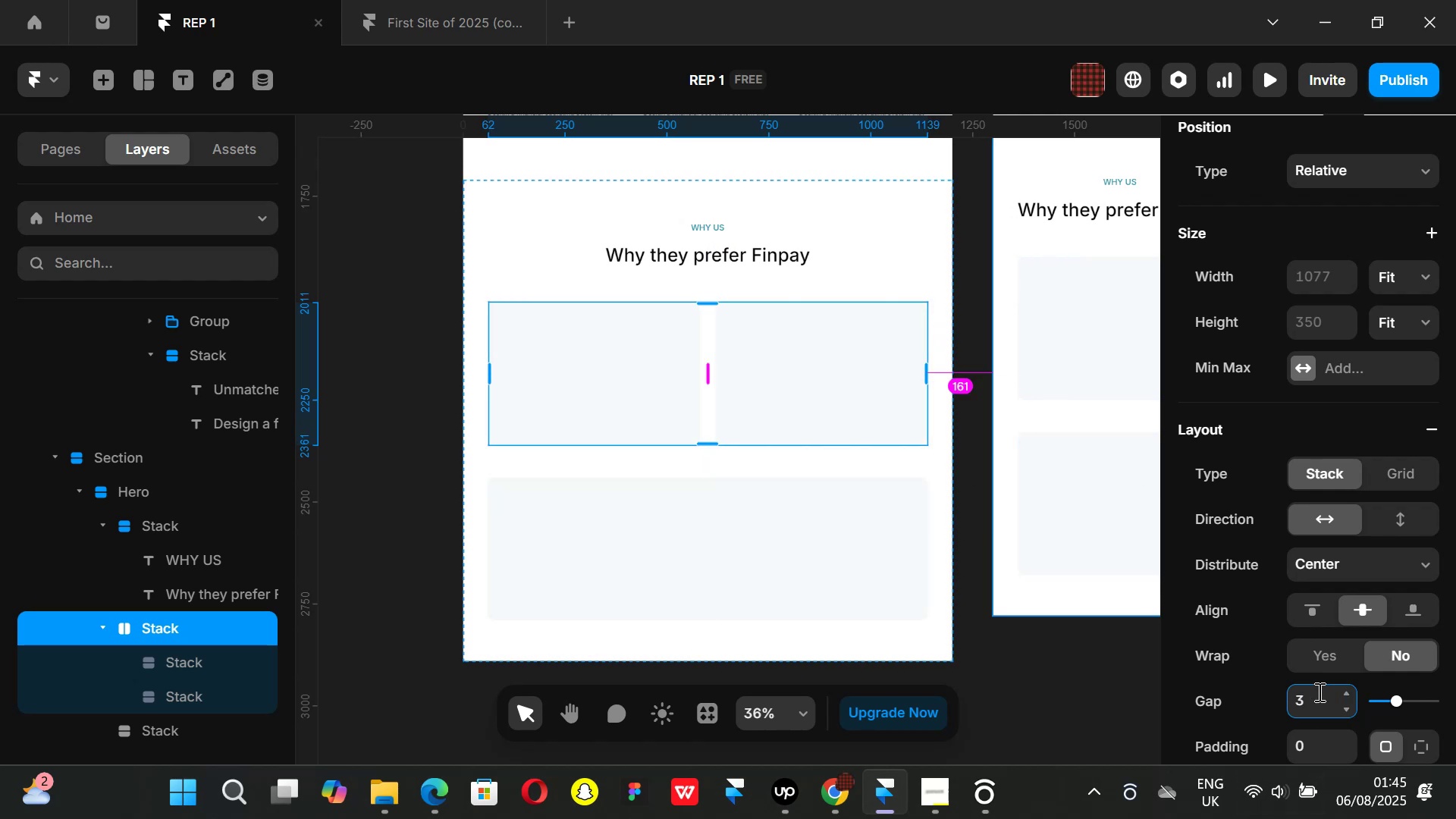 
key(8)
 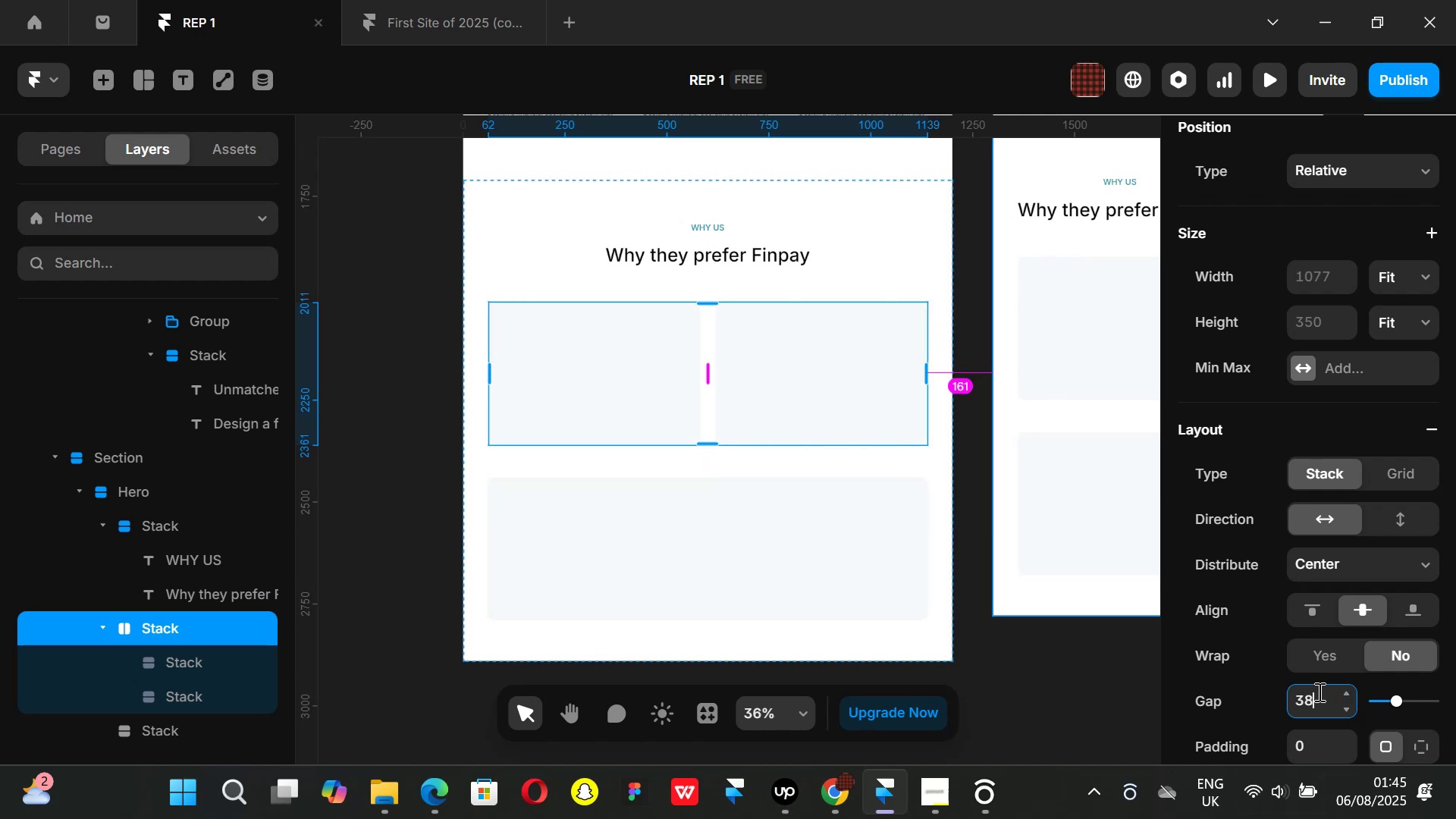 
key(Enter)
 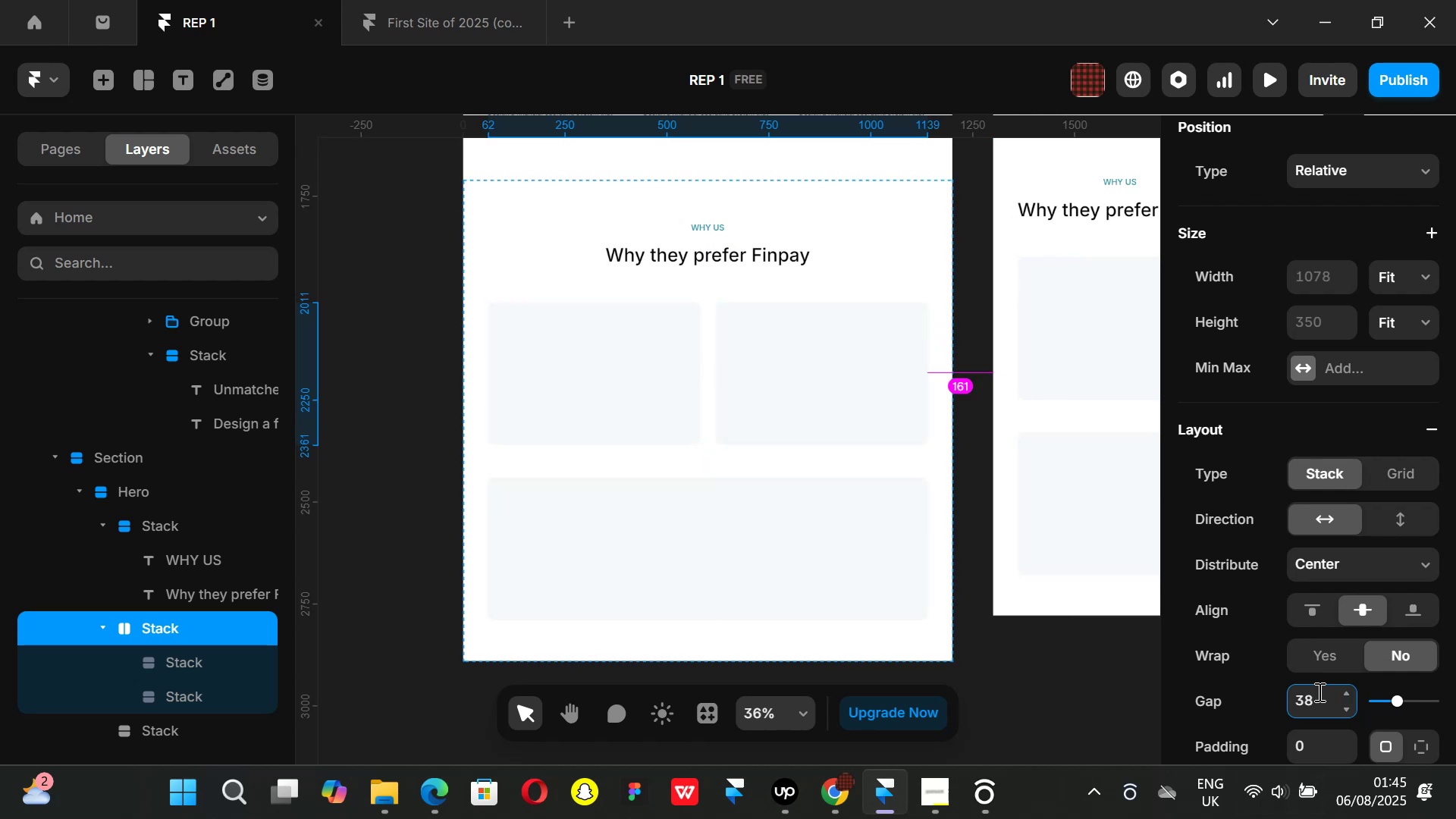 
hold_key(key=AltLeft, duration=0.8)
 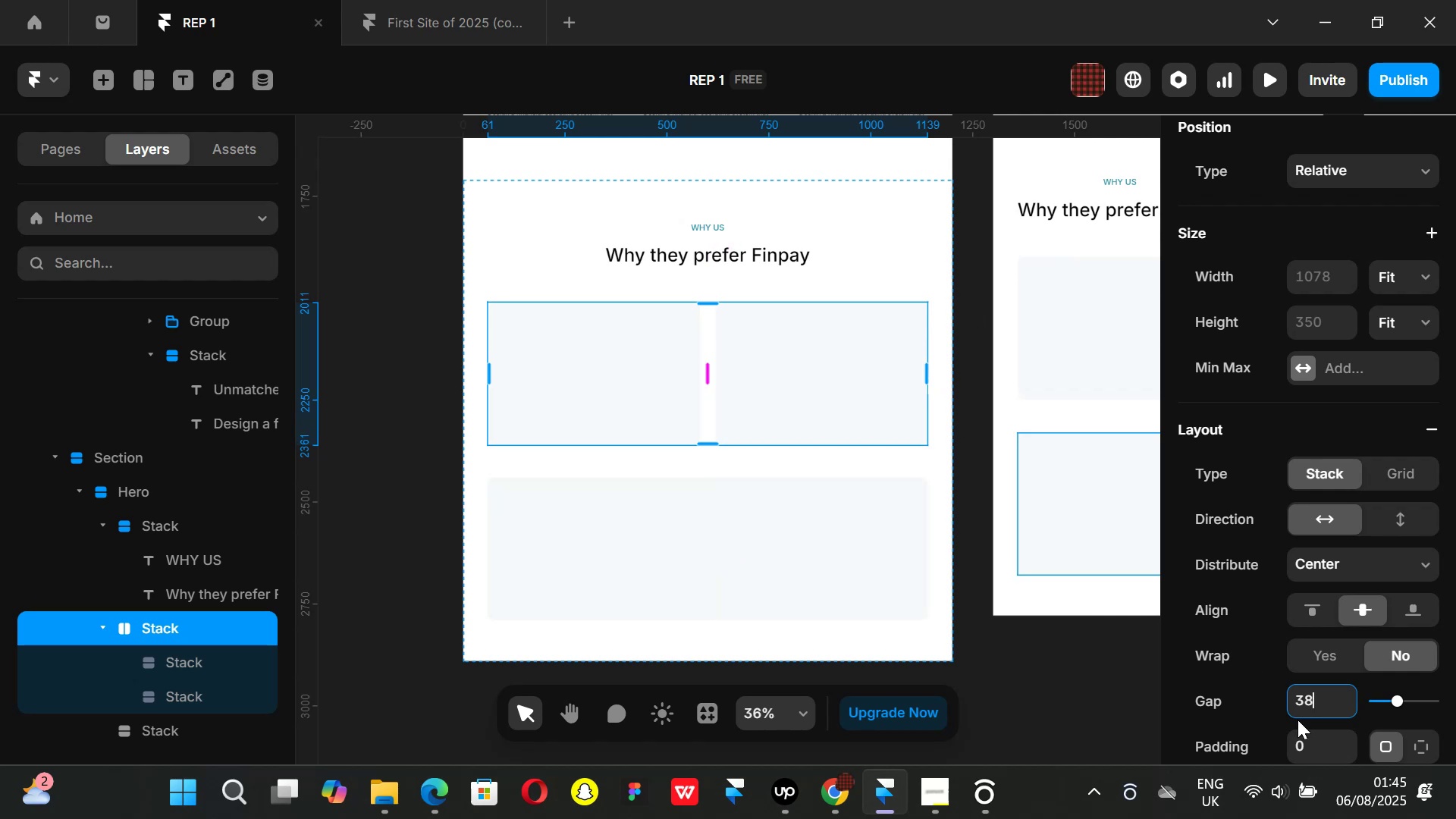 
key(Backspace)
 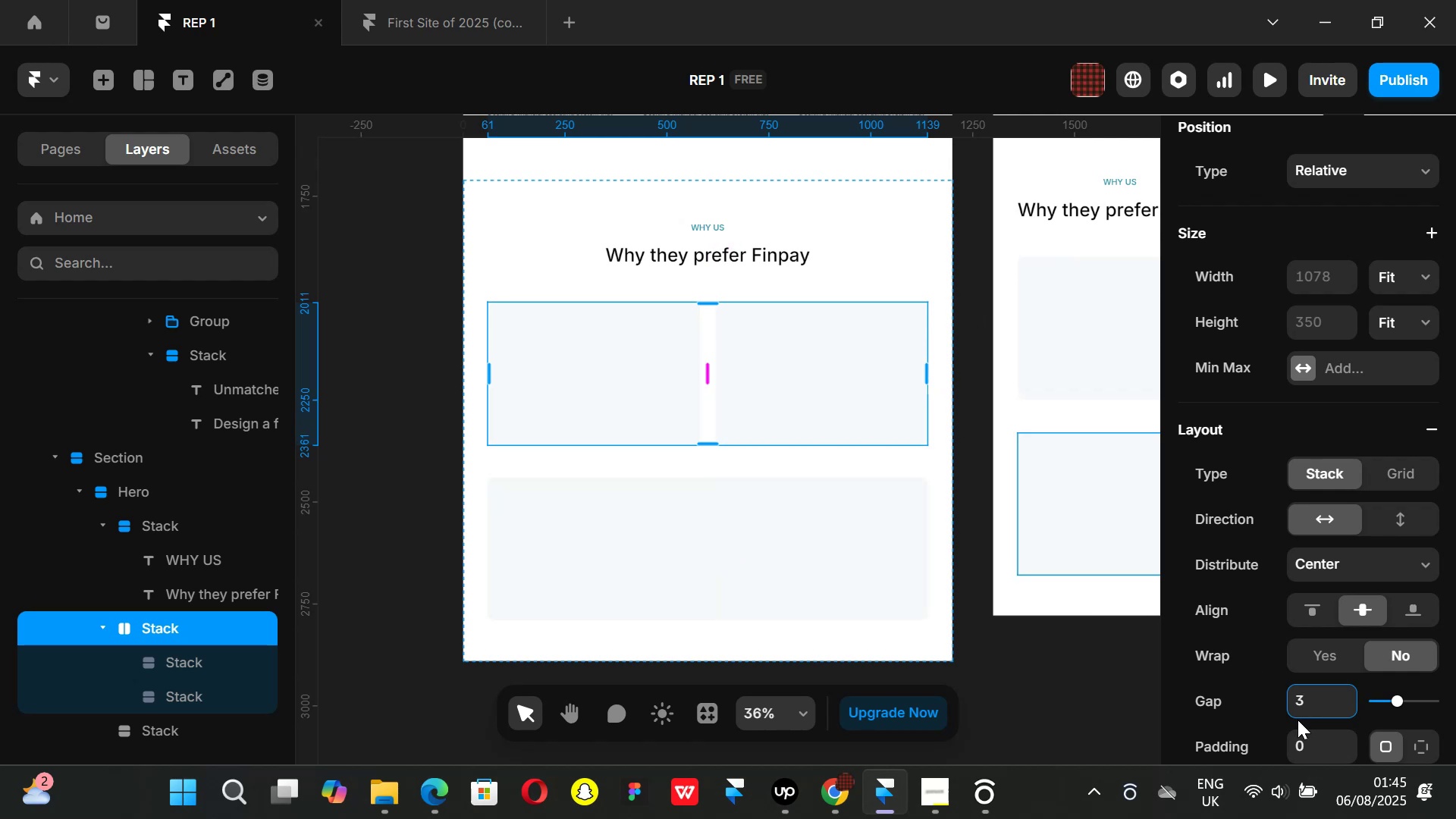 
key(9)
 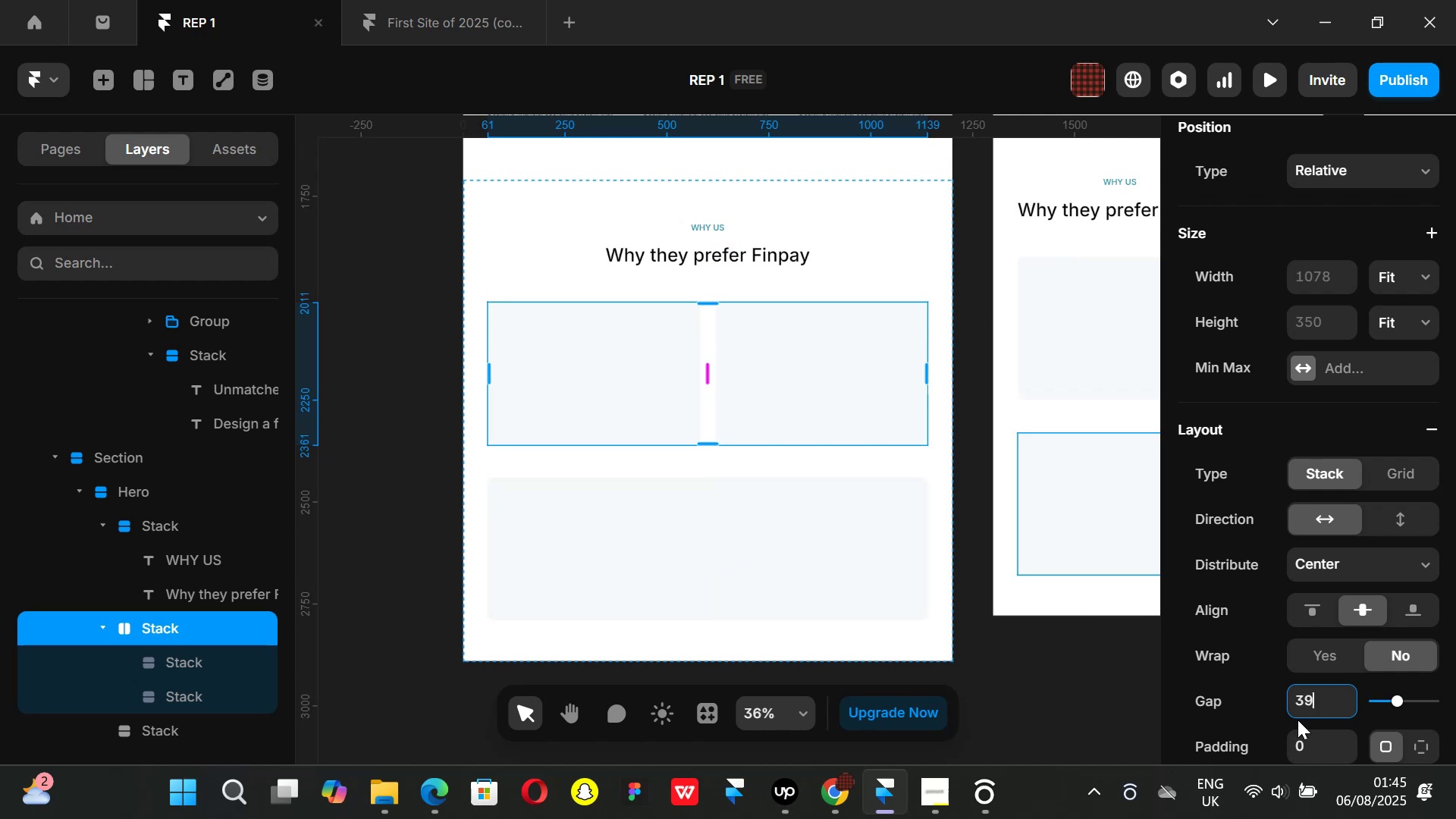 
key(Enter)
 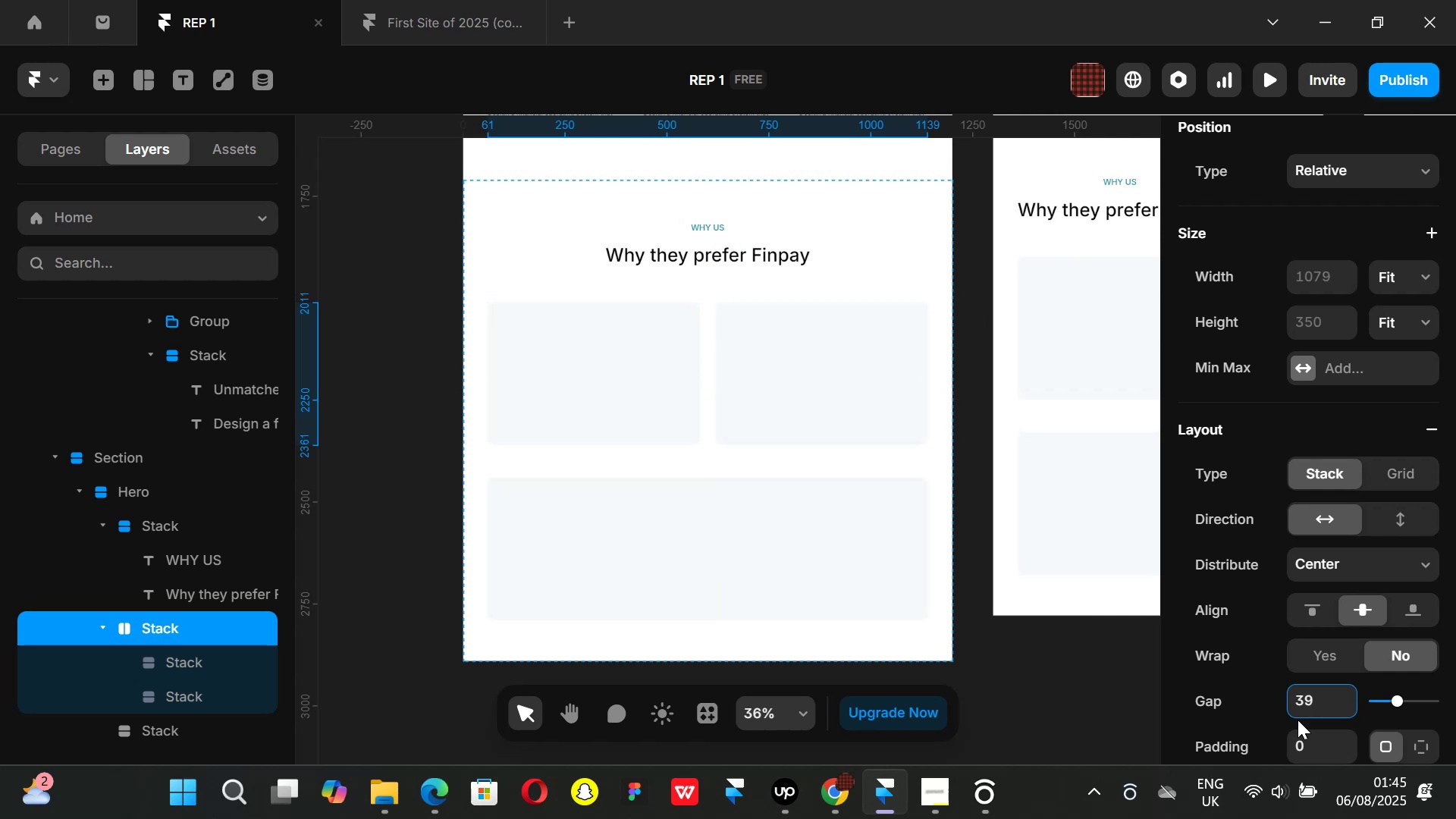 
hold_key(key=AltLeft, duration=1.04)
 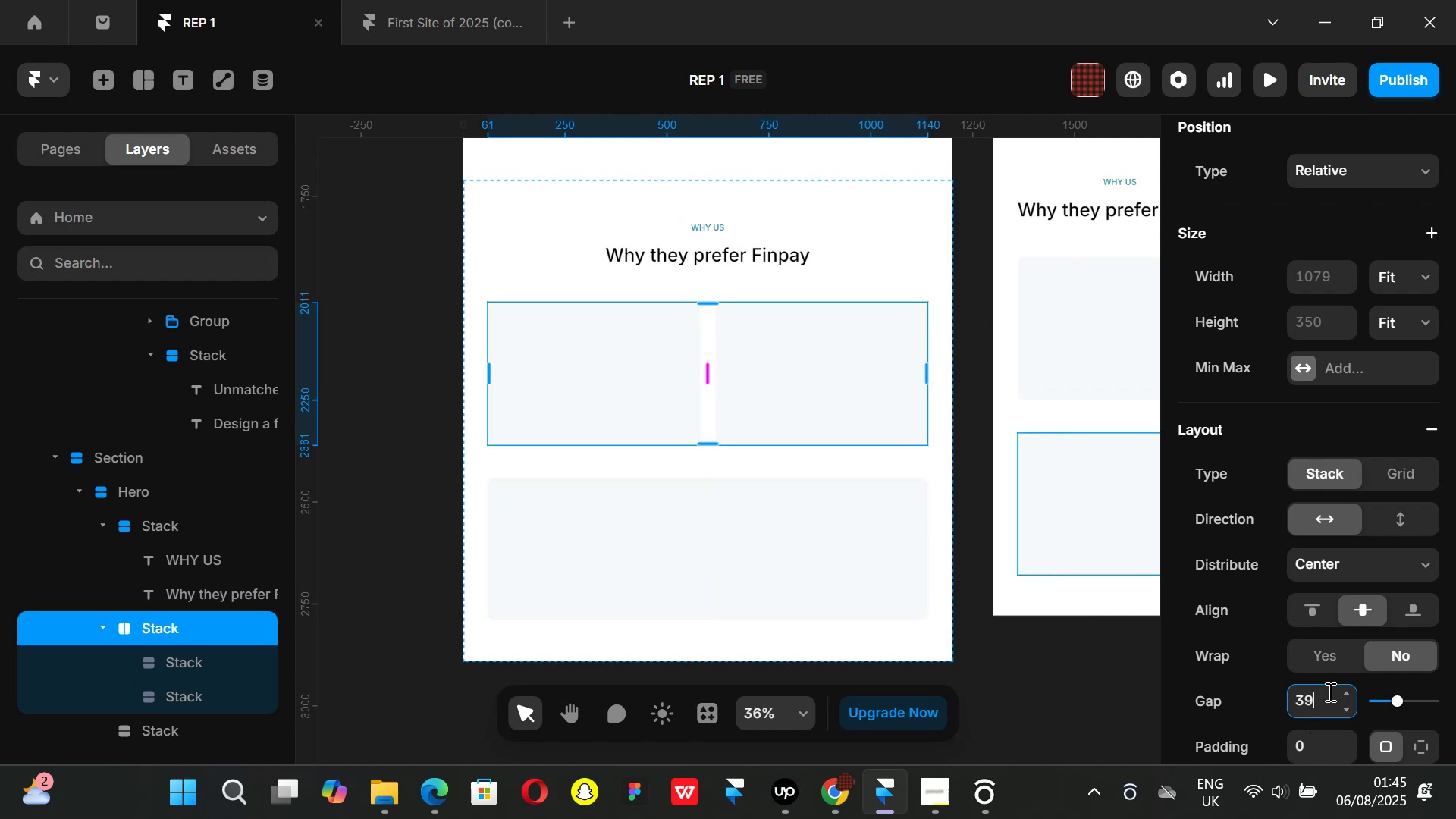 
key(Backspace)
key(Backspace)
key(Backspace)
type(40)
 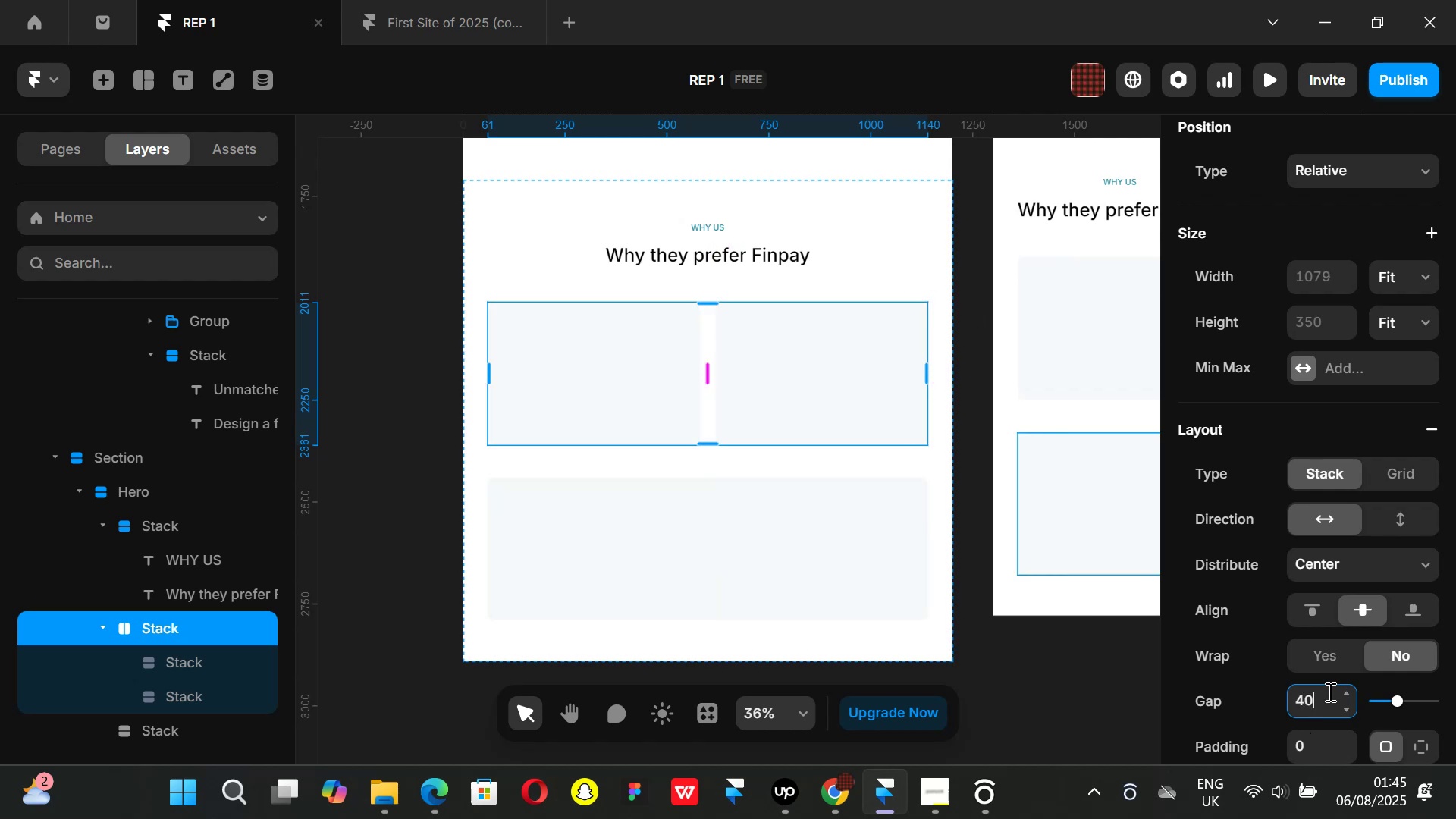 
key(Enter)
 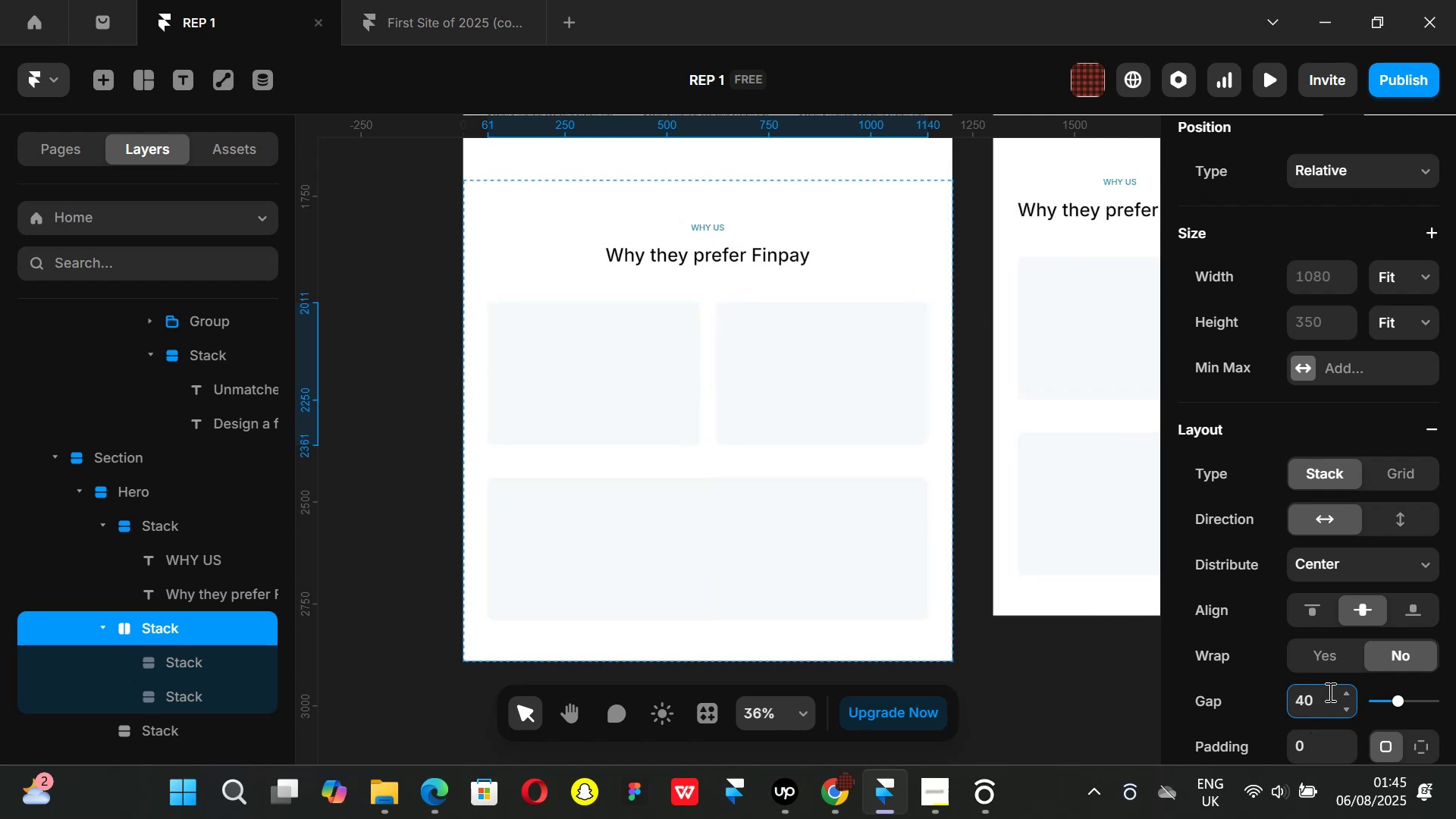 
hold_key(key=AltLeft, duration=0.8)
 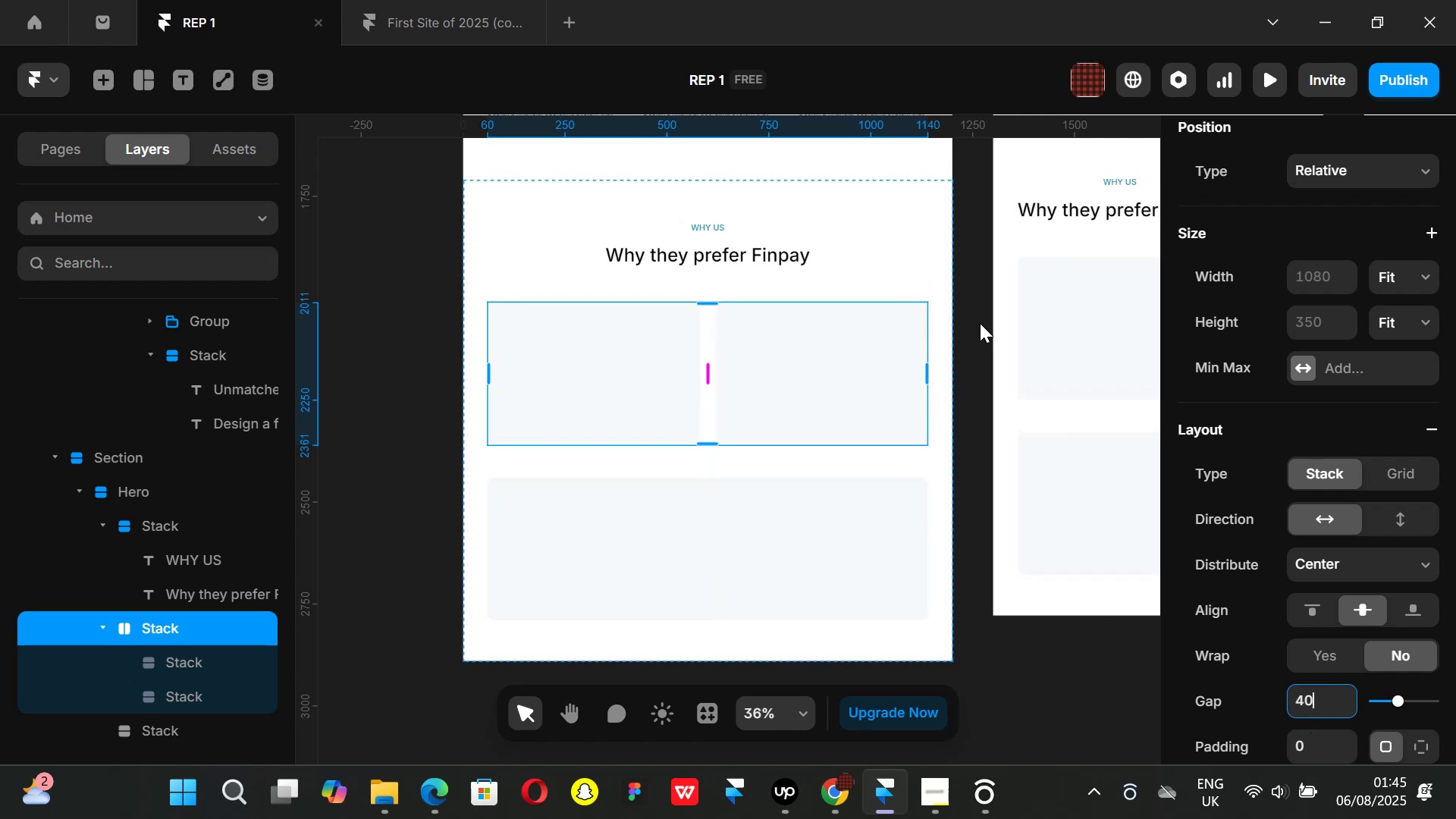 
left_click([980, 323])
 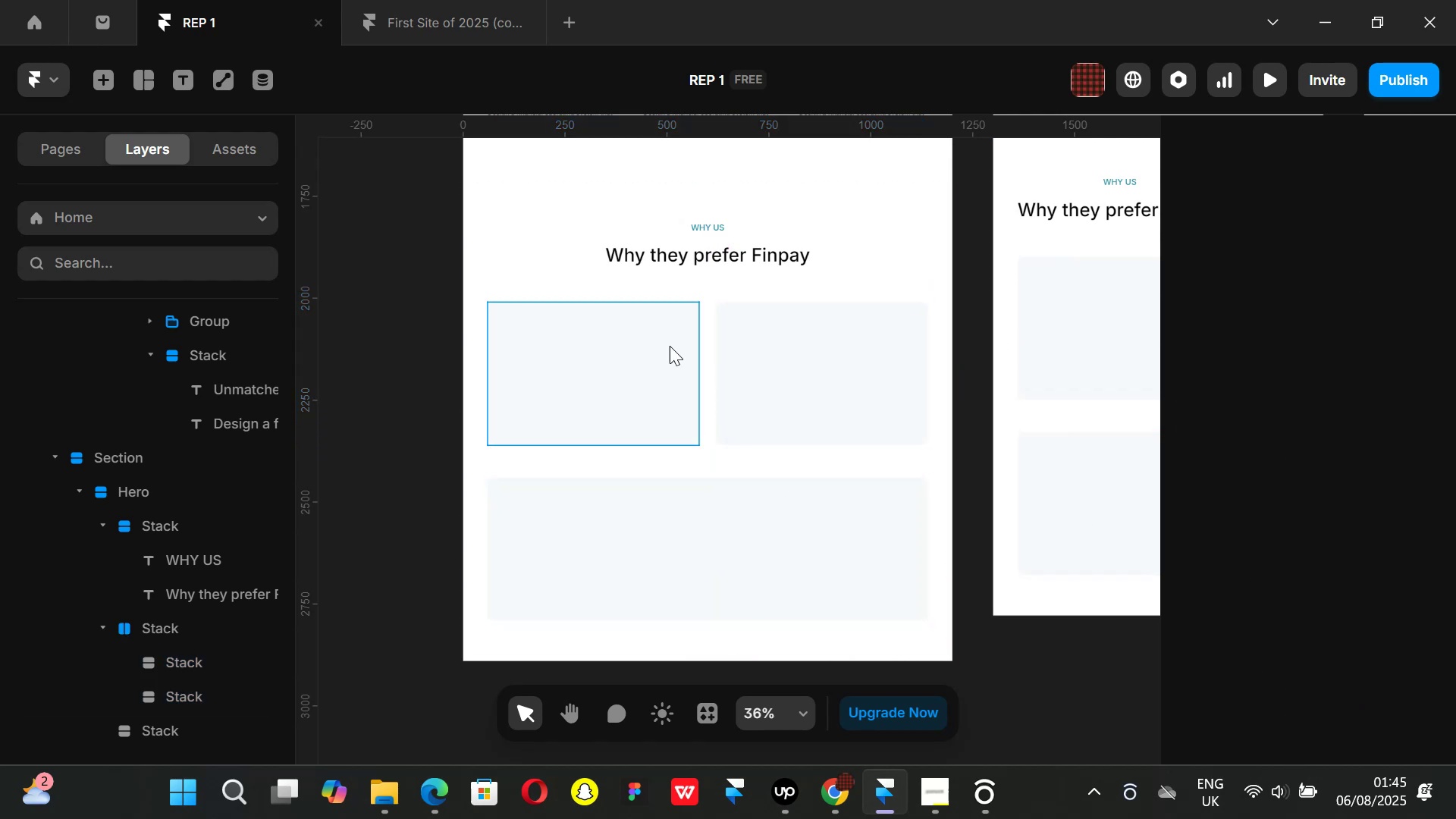 
left_click([704, 363])
 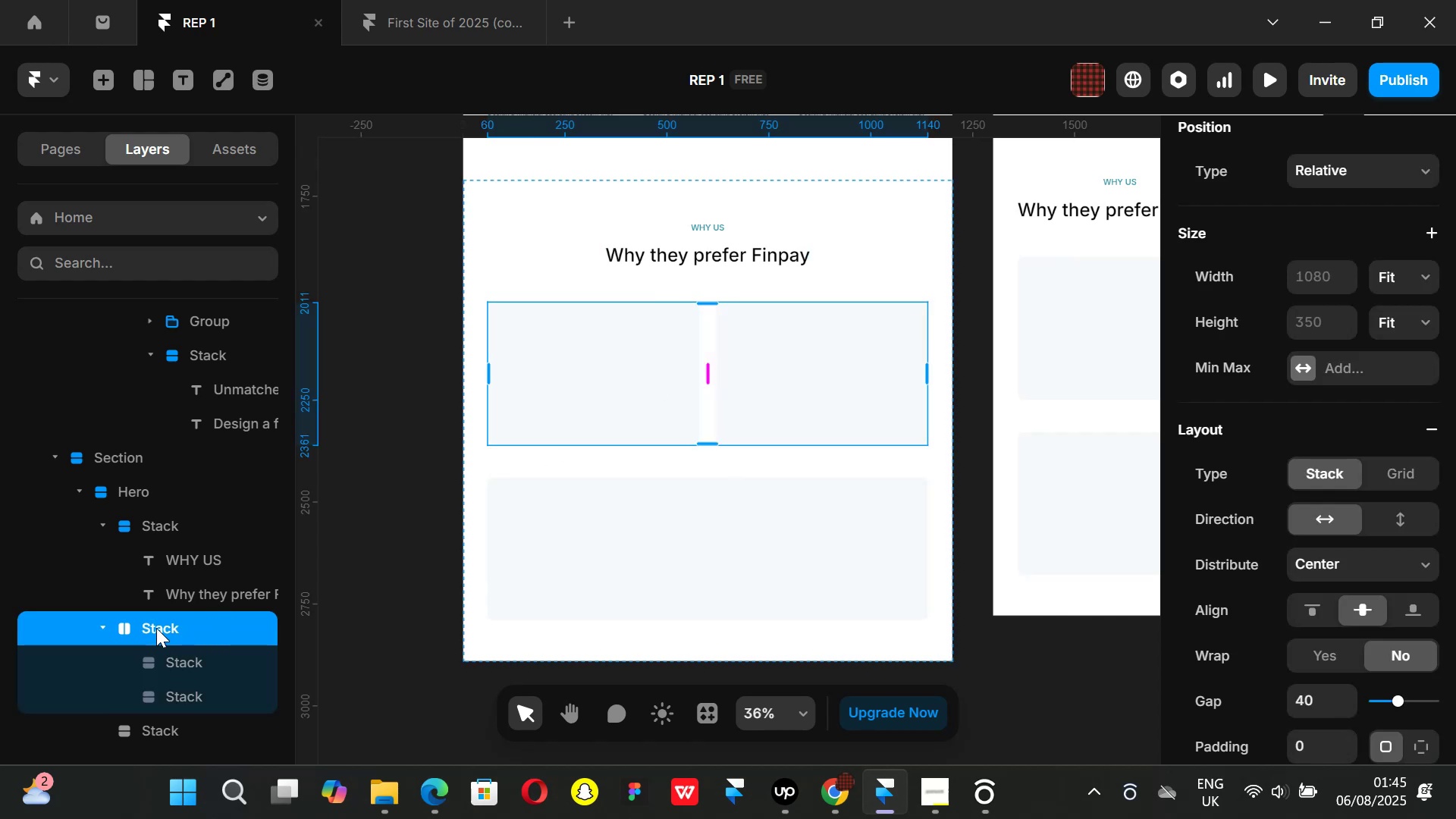 
double_click([156, 628])
 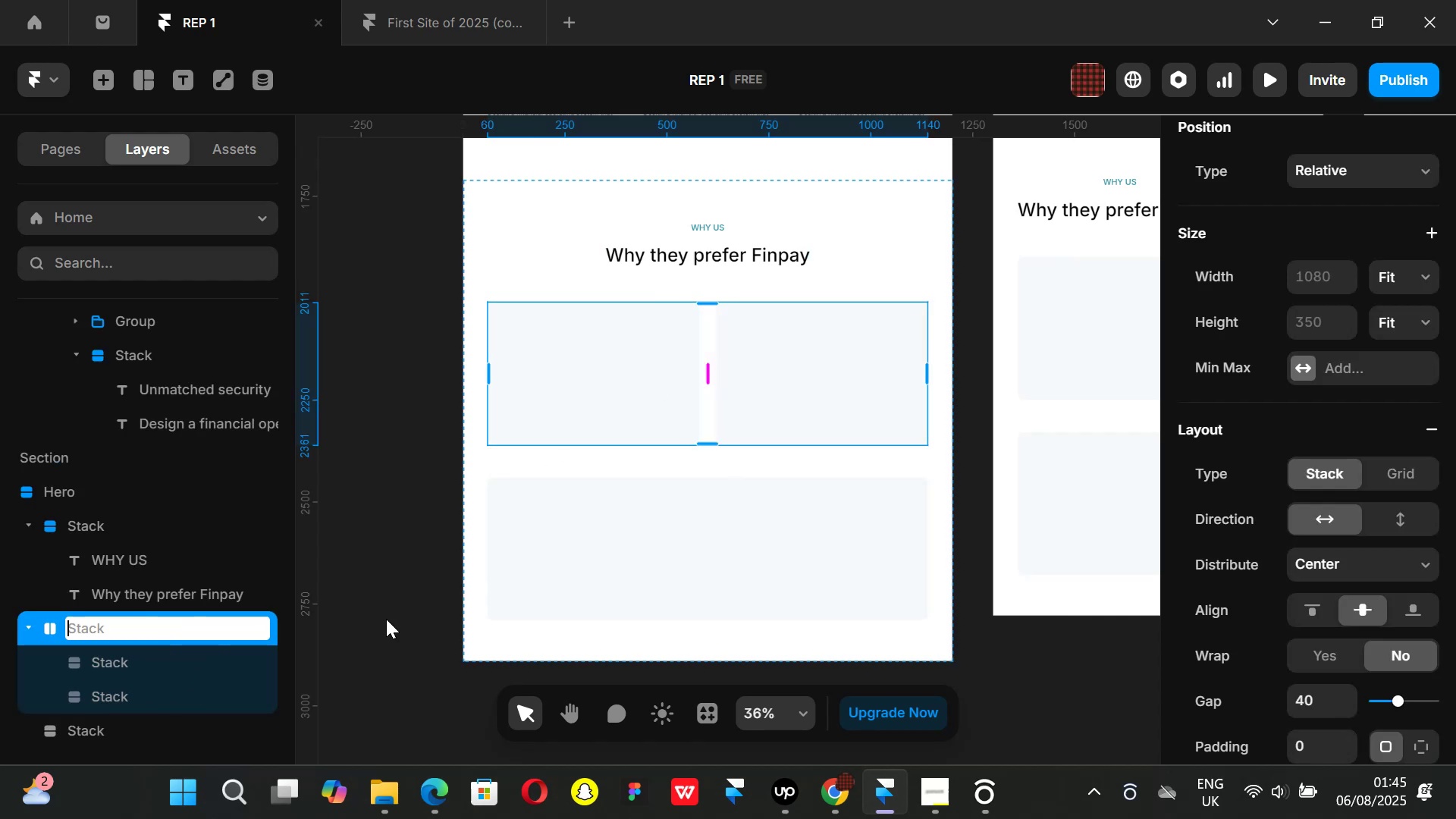 
type(Column 1)
 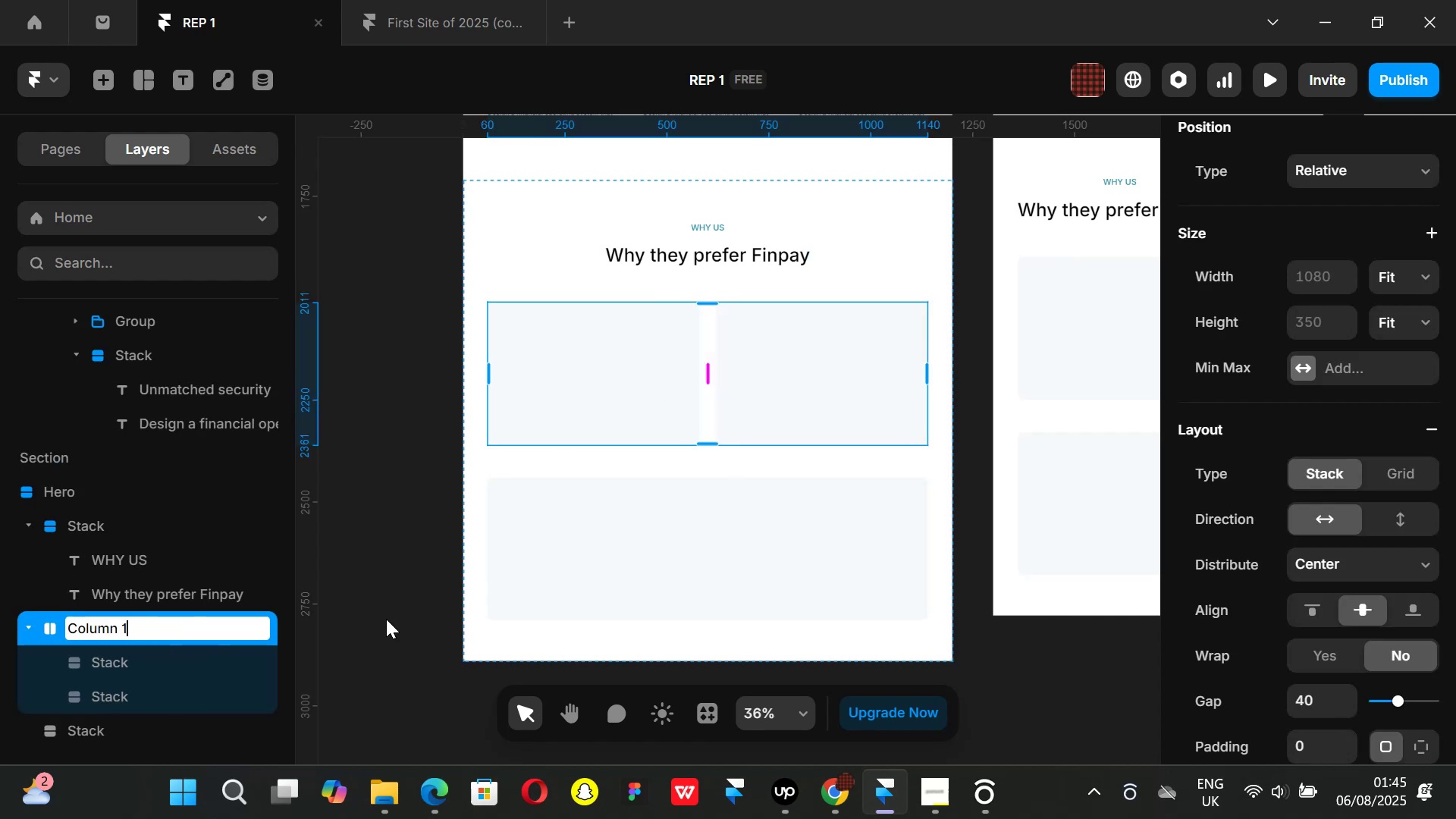 
key(Enter)
 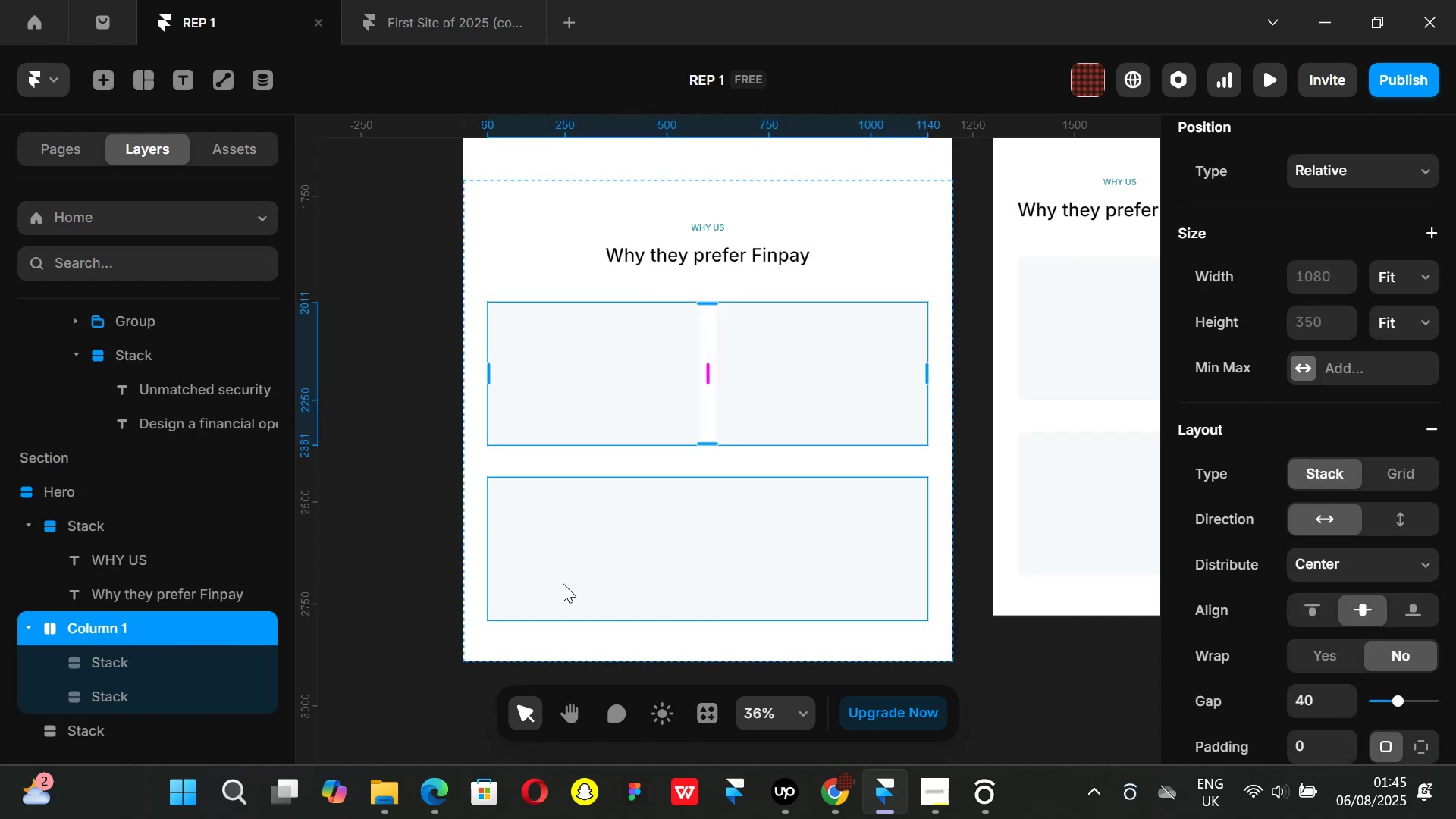 
left_click([668, 570])
 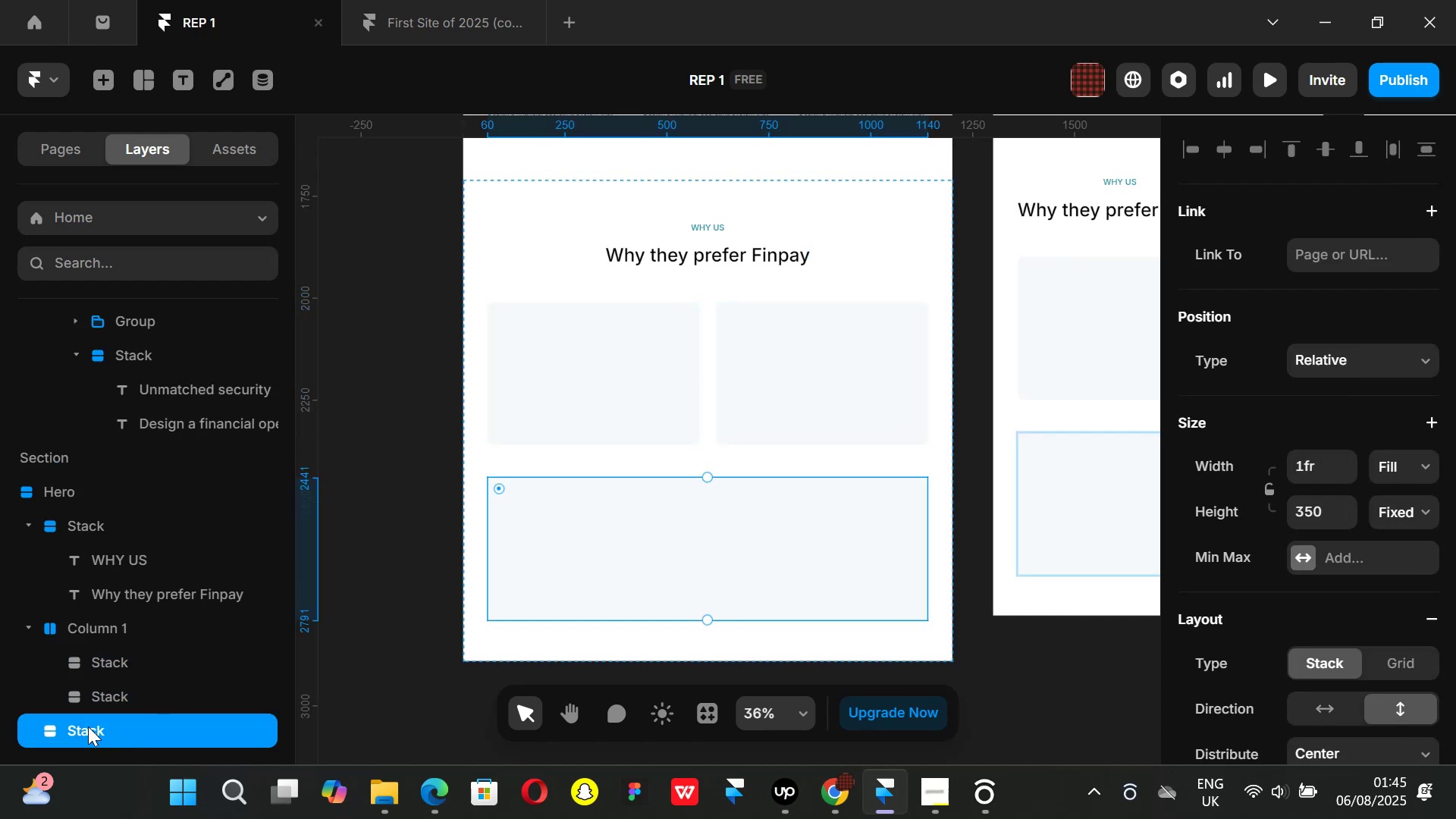 
double_click([88, 726])
 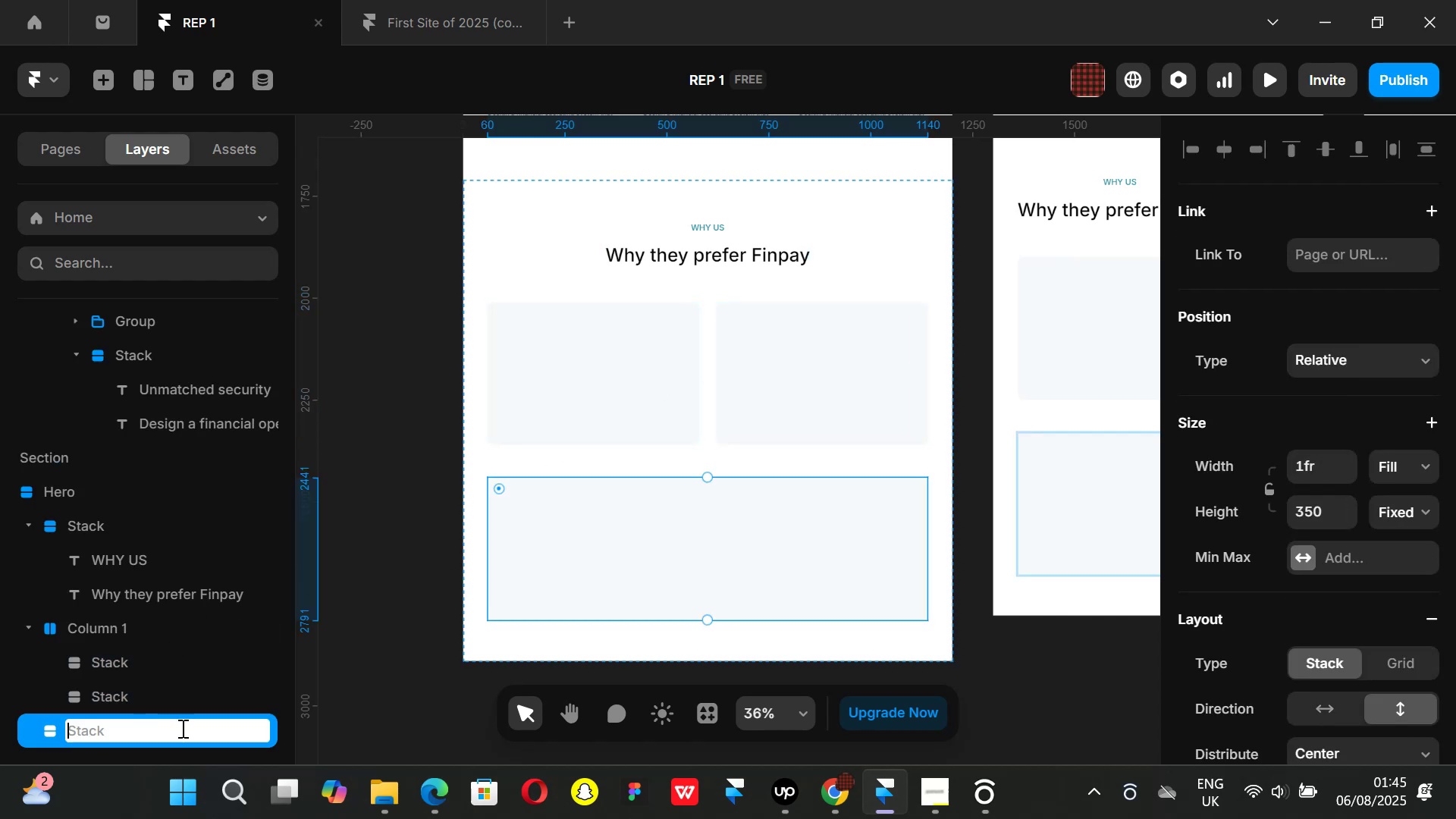 
type(Column 2)
 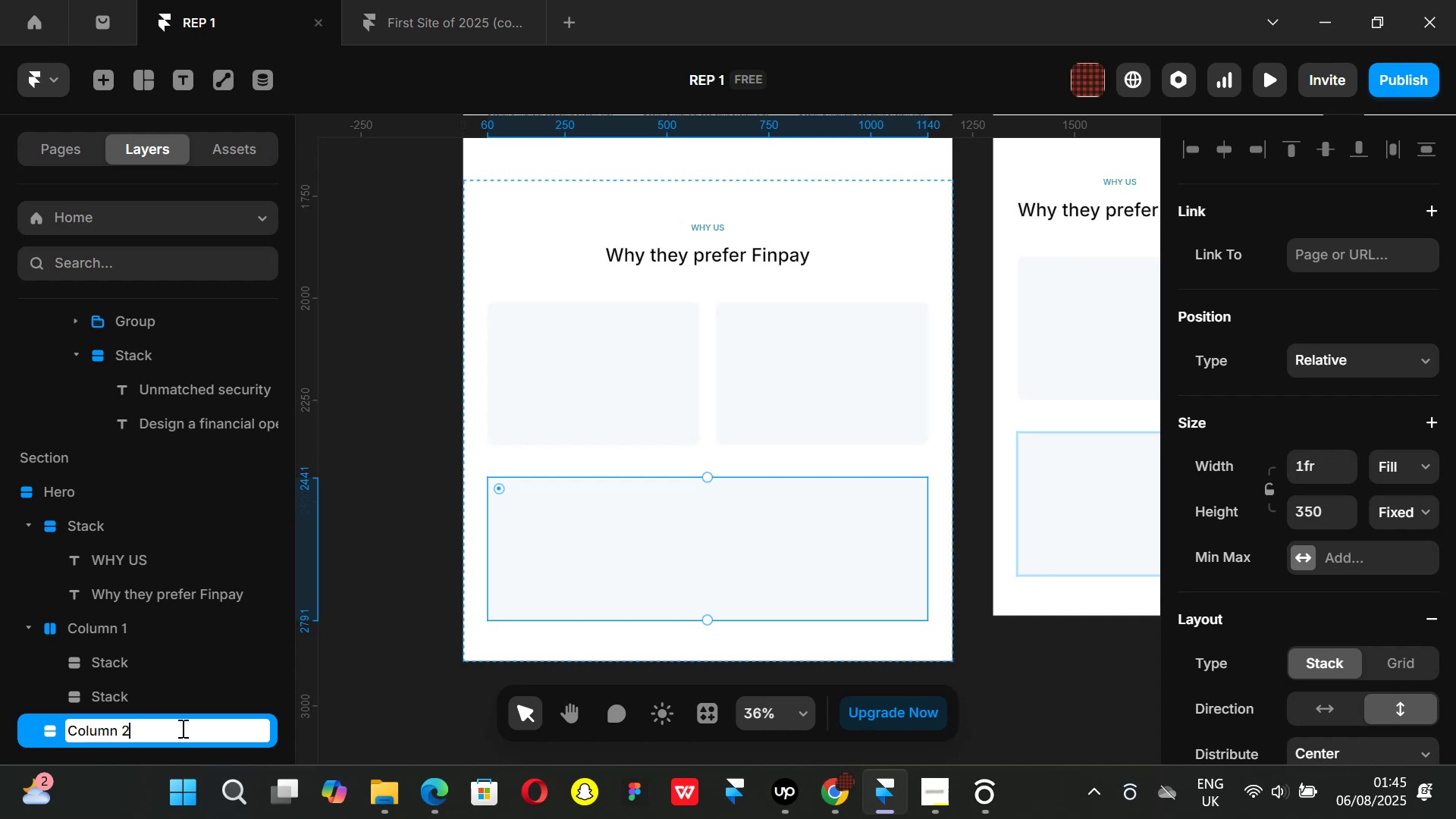 
key(Enter)
 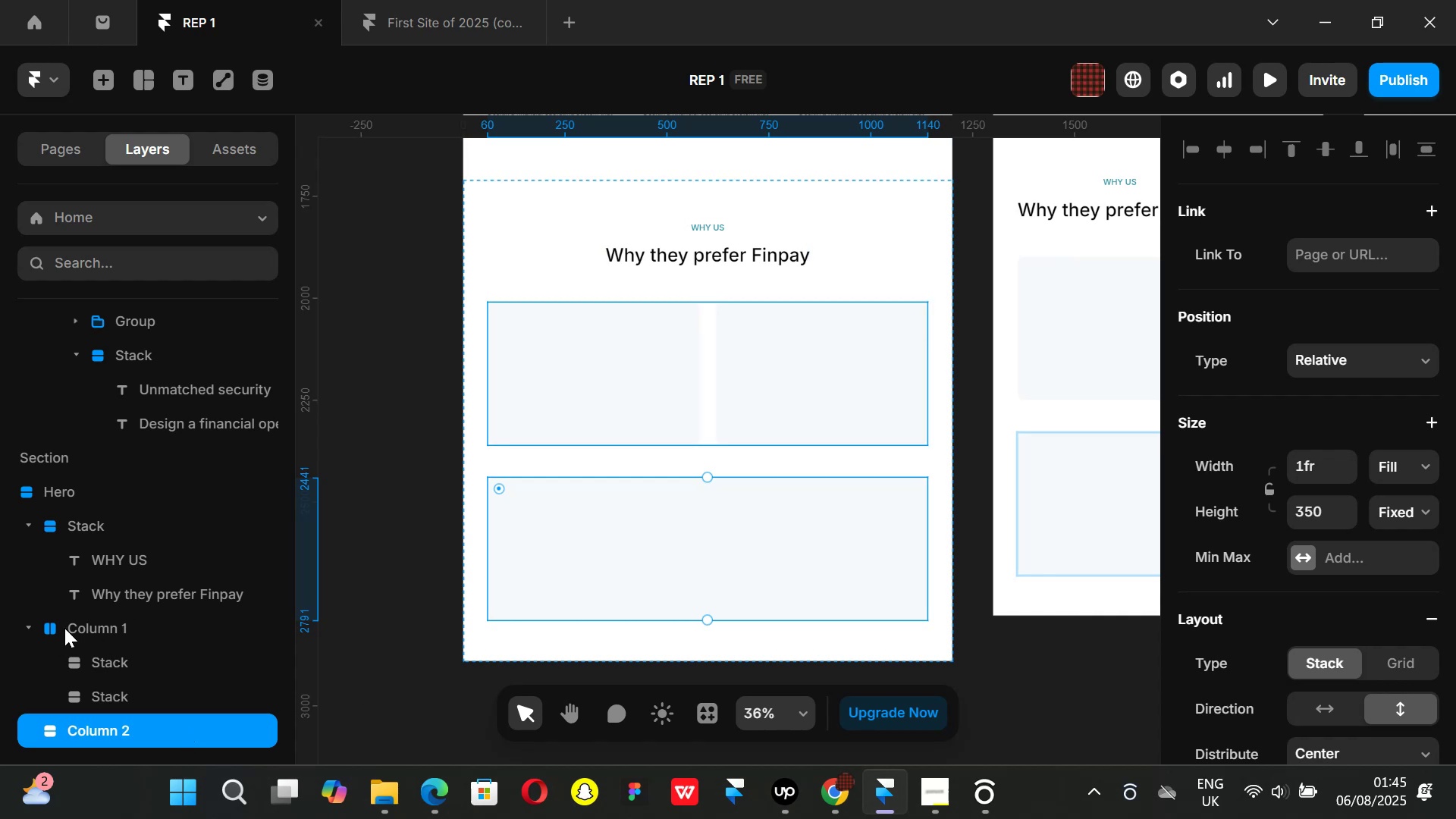 
left_click([30, 629])
 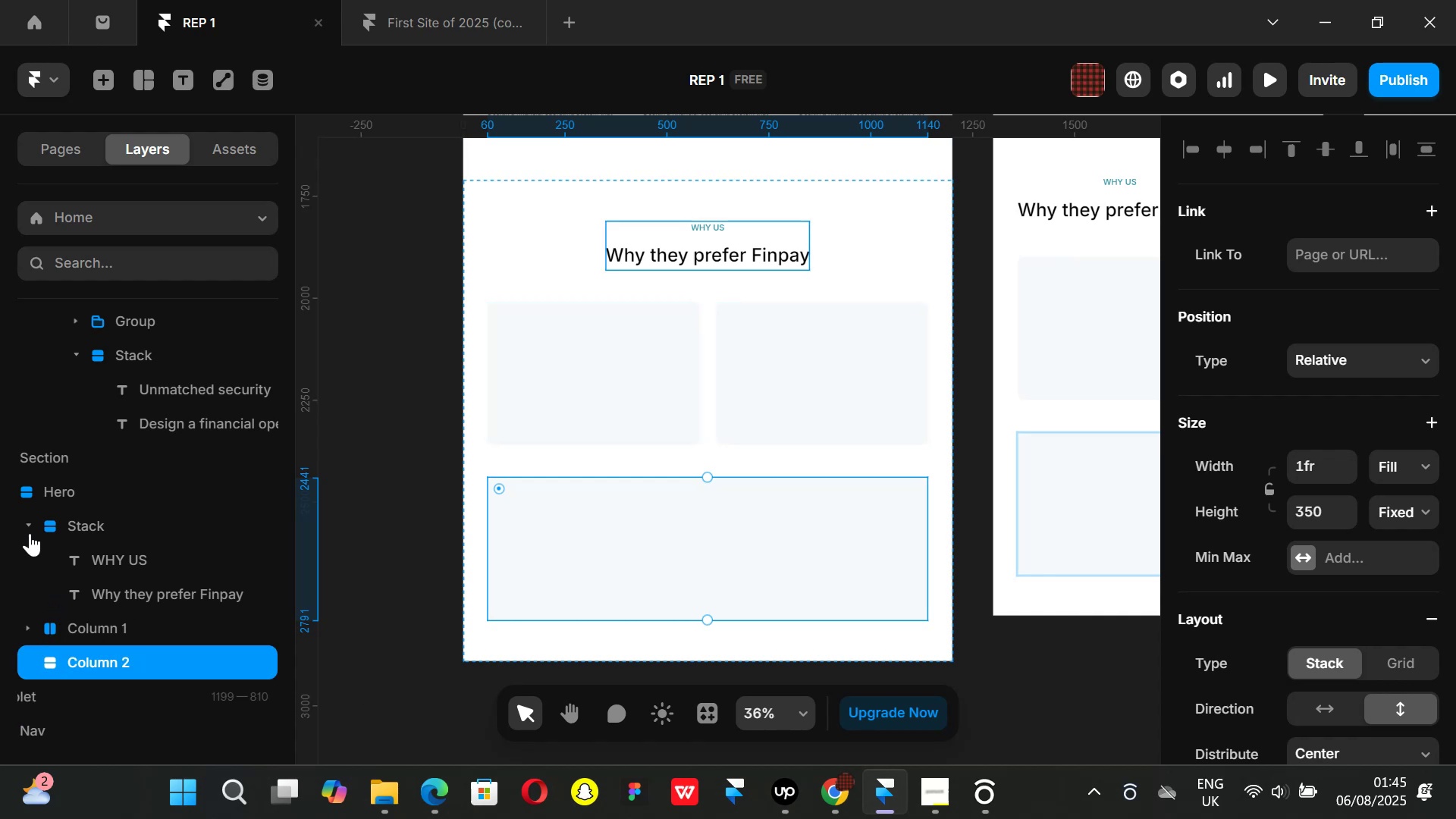 
left_click([30, 527])
 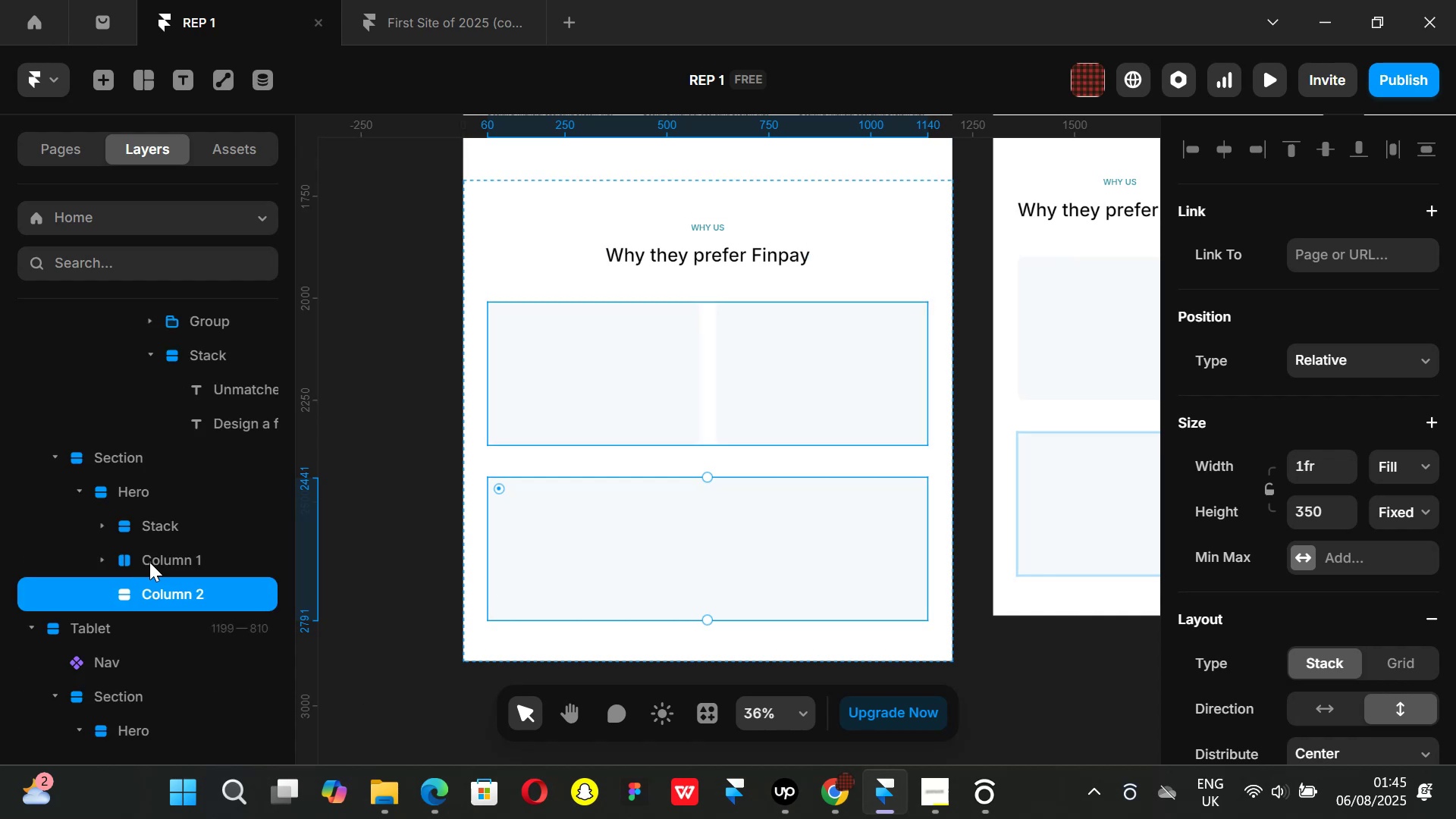 
left_click([150, 488])
 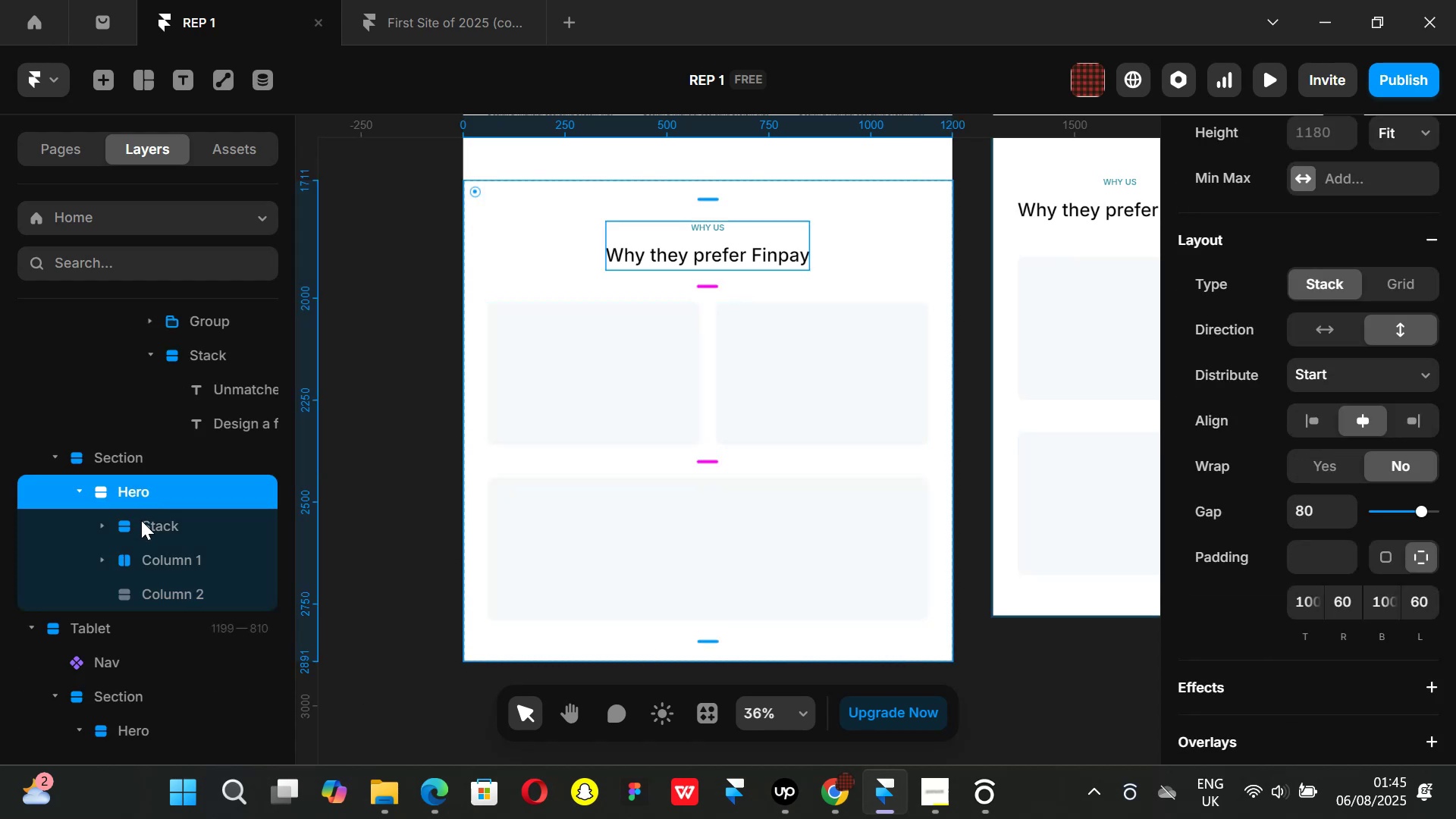 
left_click([141, 522])
 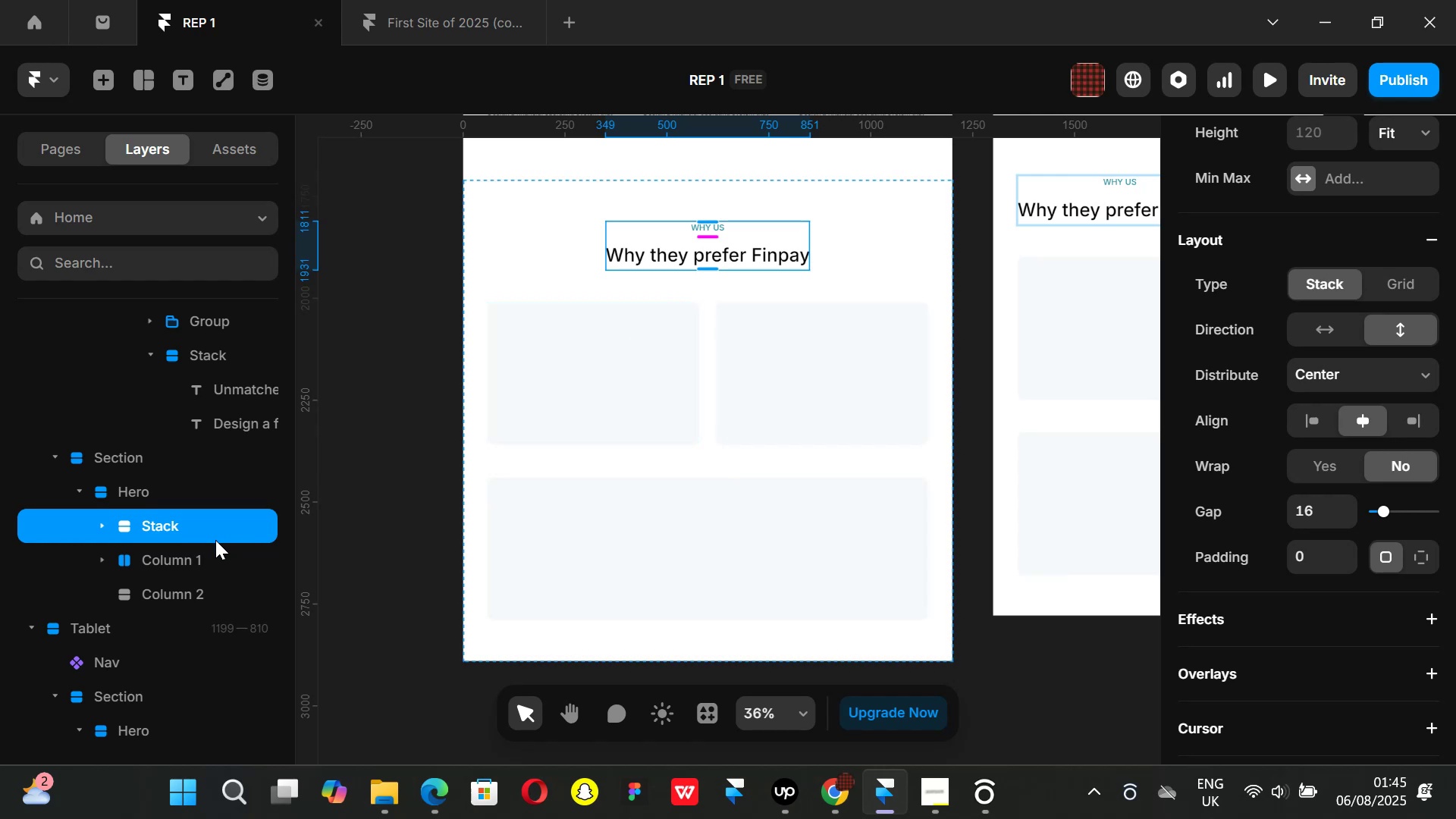 
left_click_drag(start_coordinate=[173, 551], to_coordinate=[168, 554])
 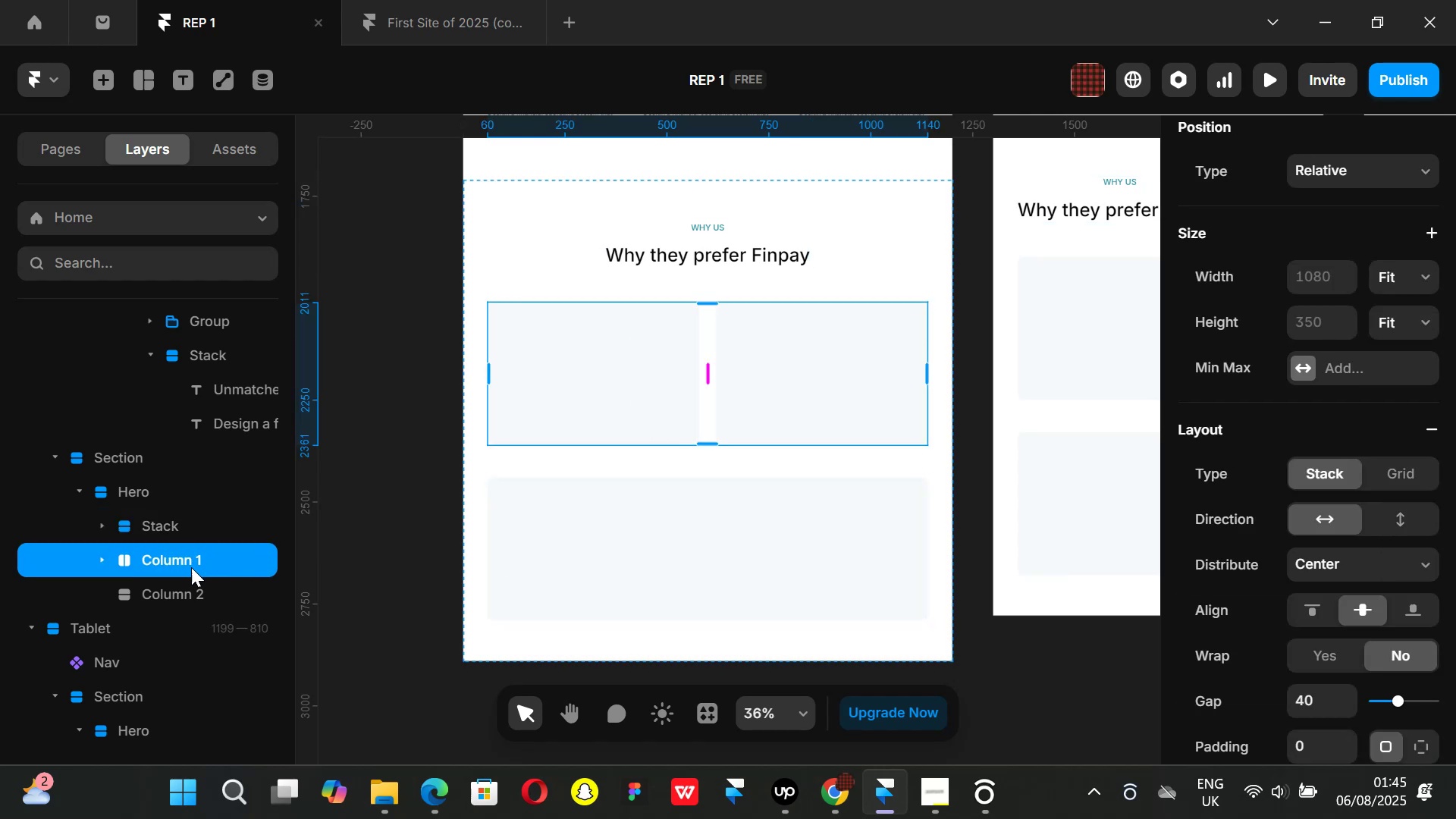 
left_click([152, 589])
 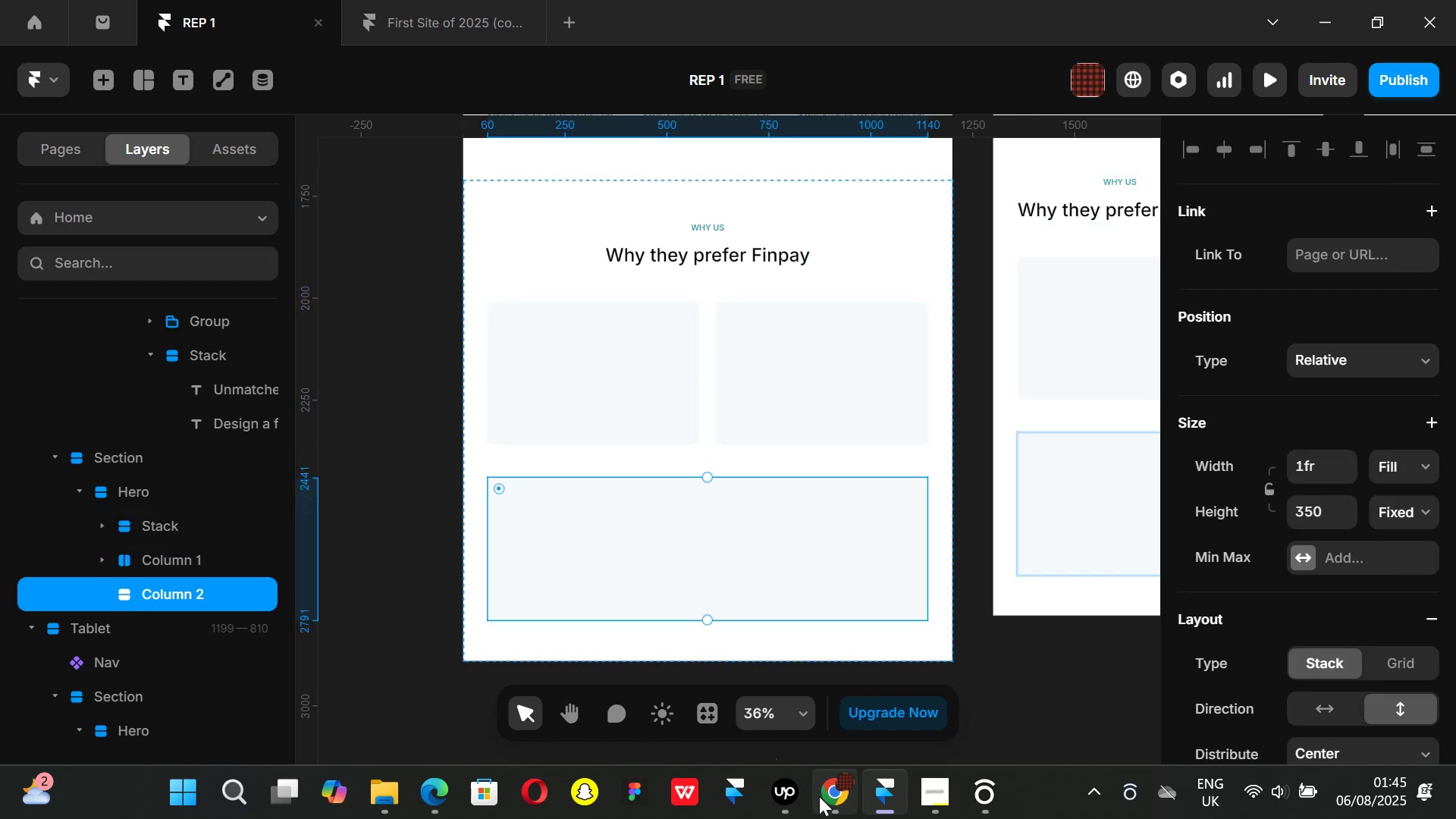 
left_click([819, 796])
 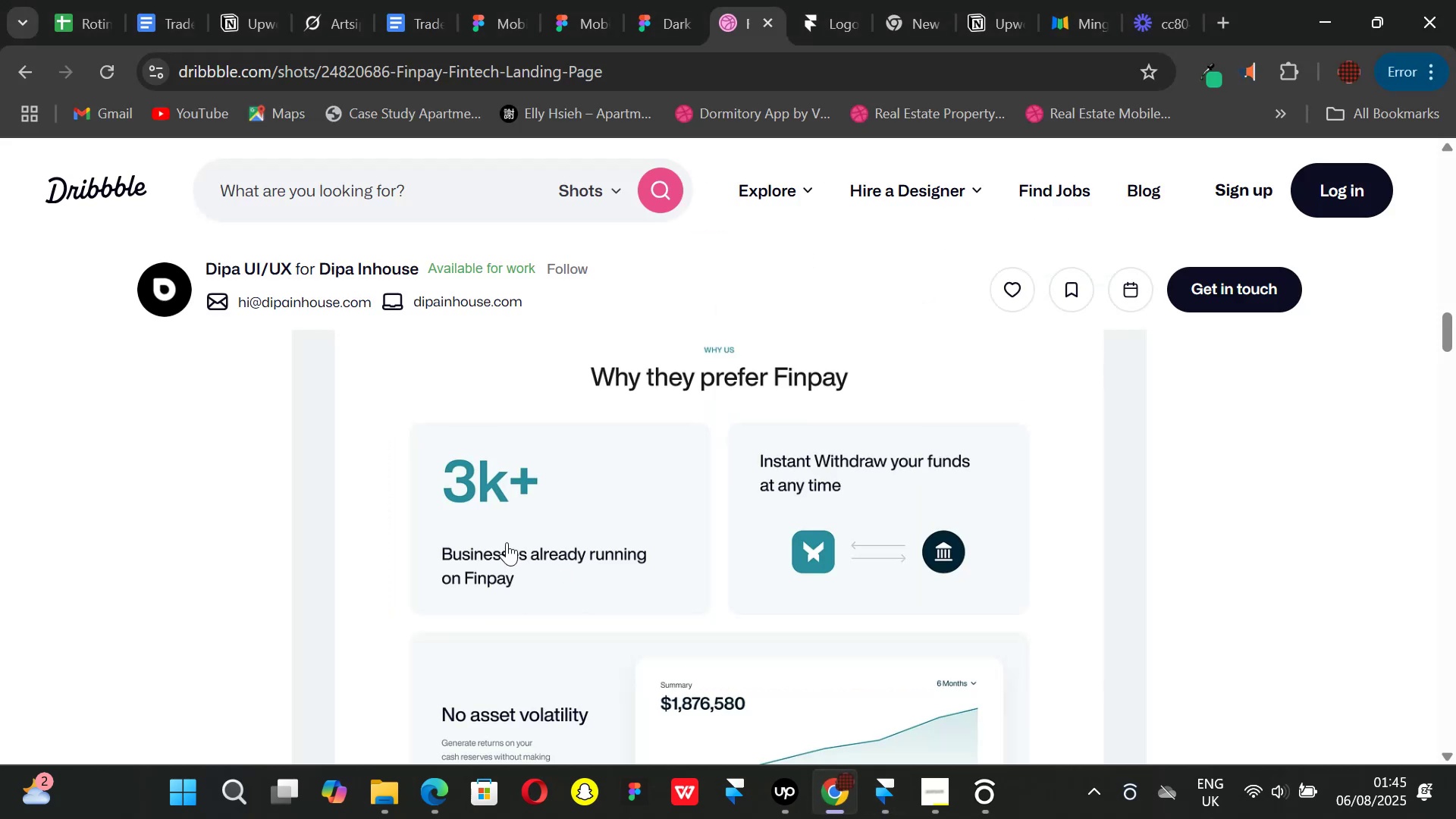 
scroll: coordinate [559, 546], scroll_direction: none, amount: 0.0
 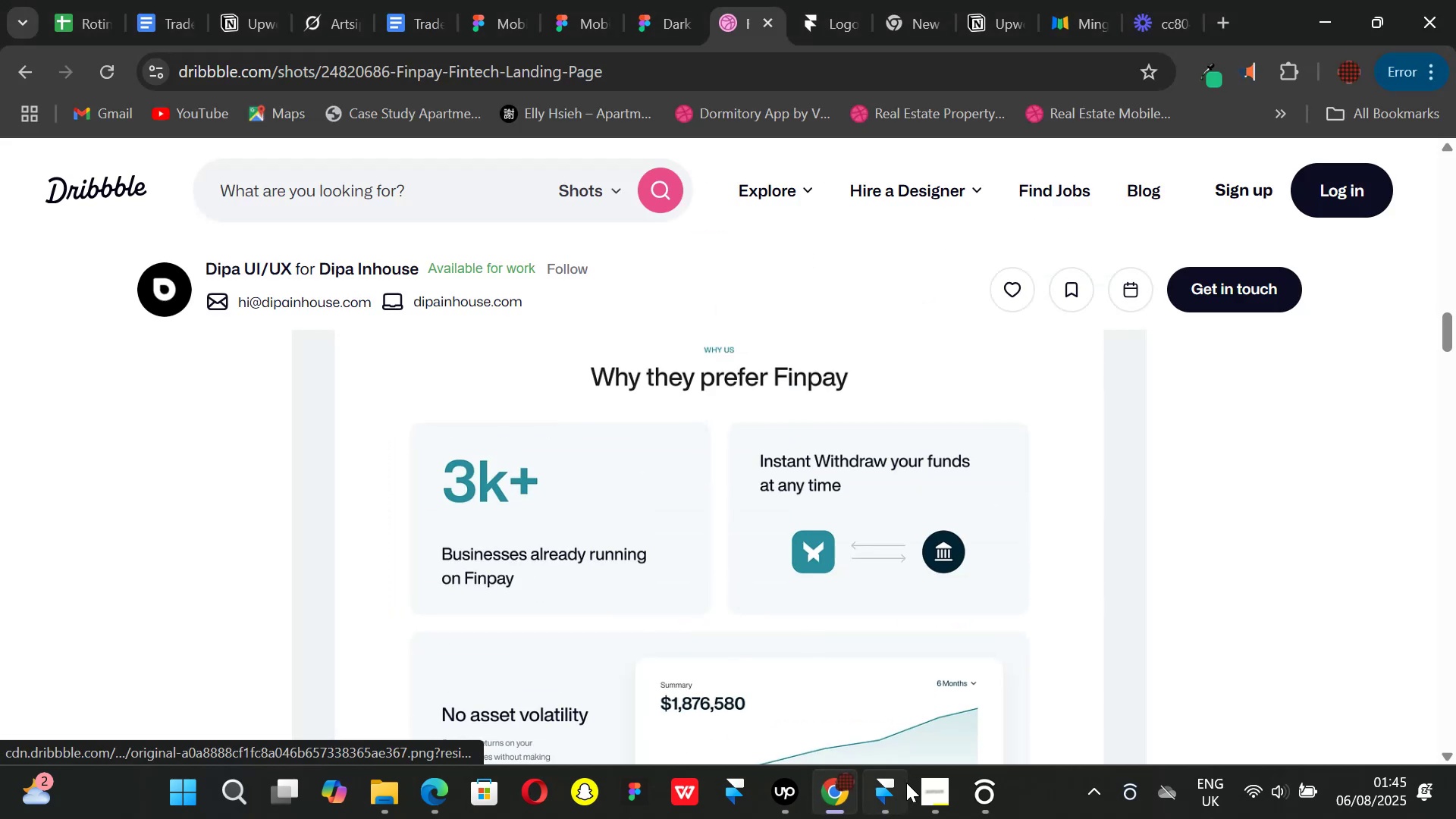 
left_click_drag(start_coordinate=[895, 789], to_coordinate=[891, 789])
 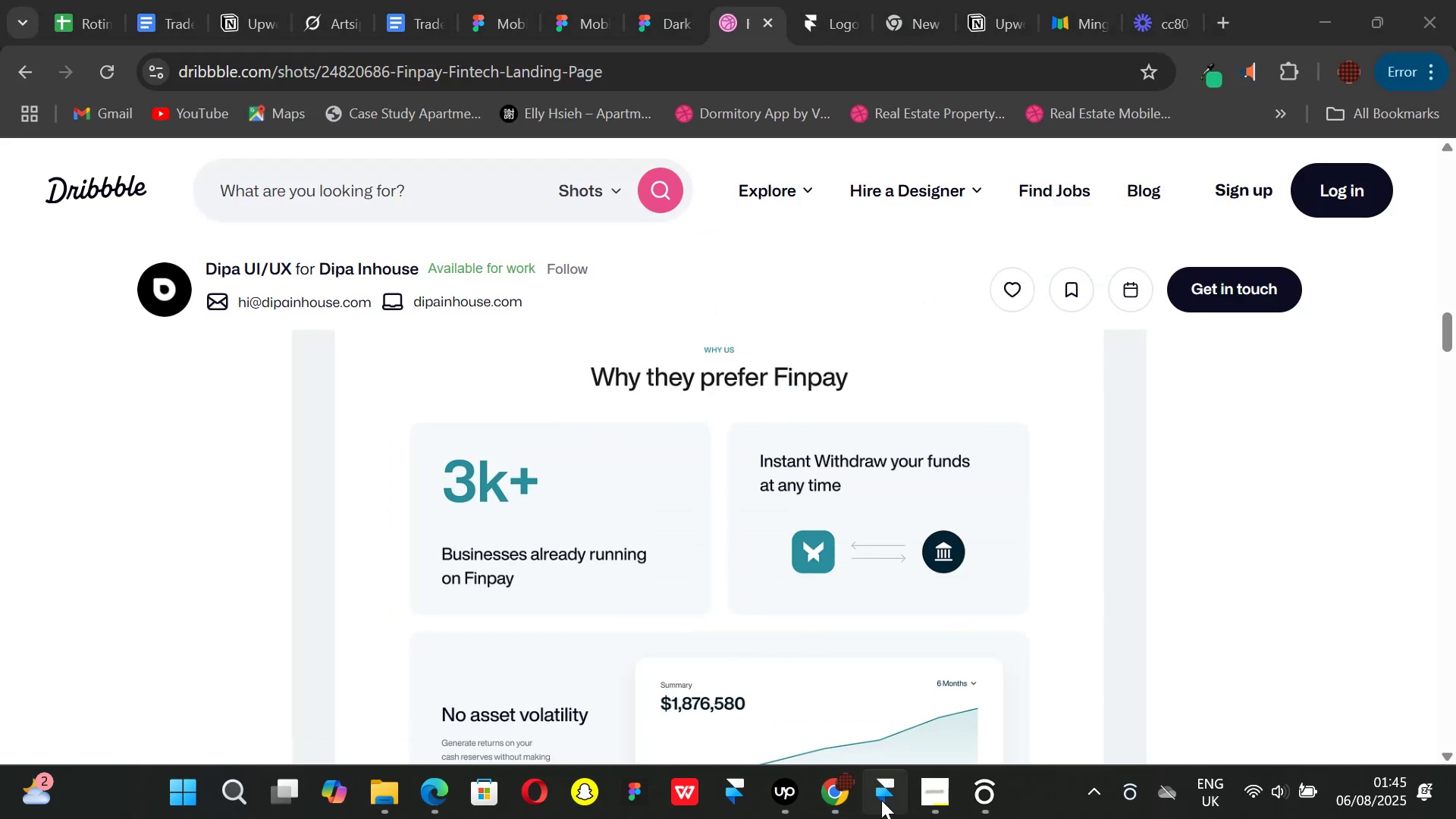 
left_click([881, 800])
 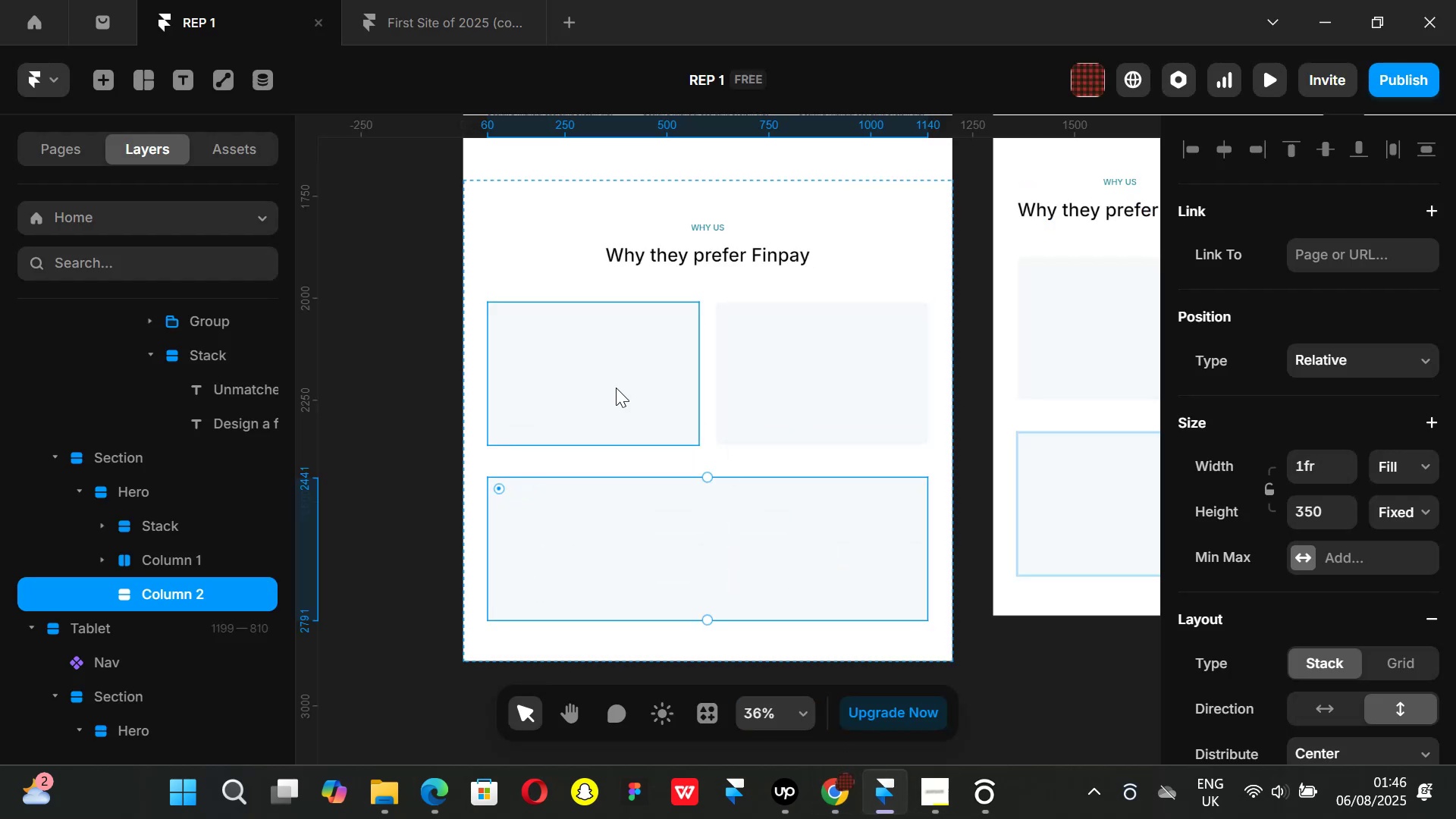 
left_click([613, 386])
 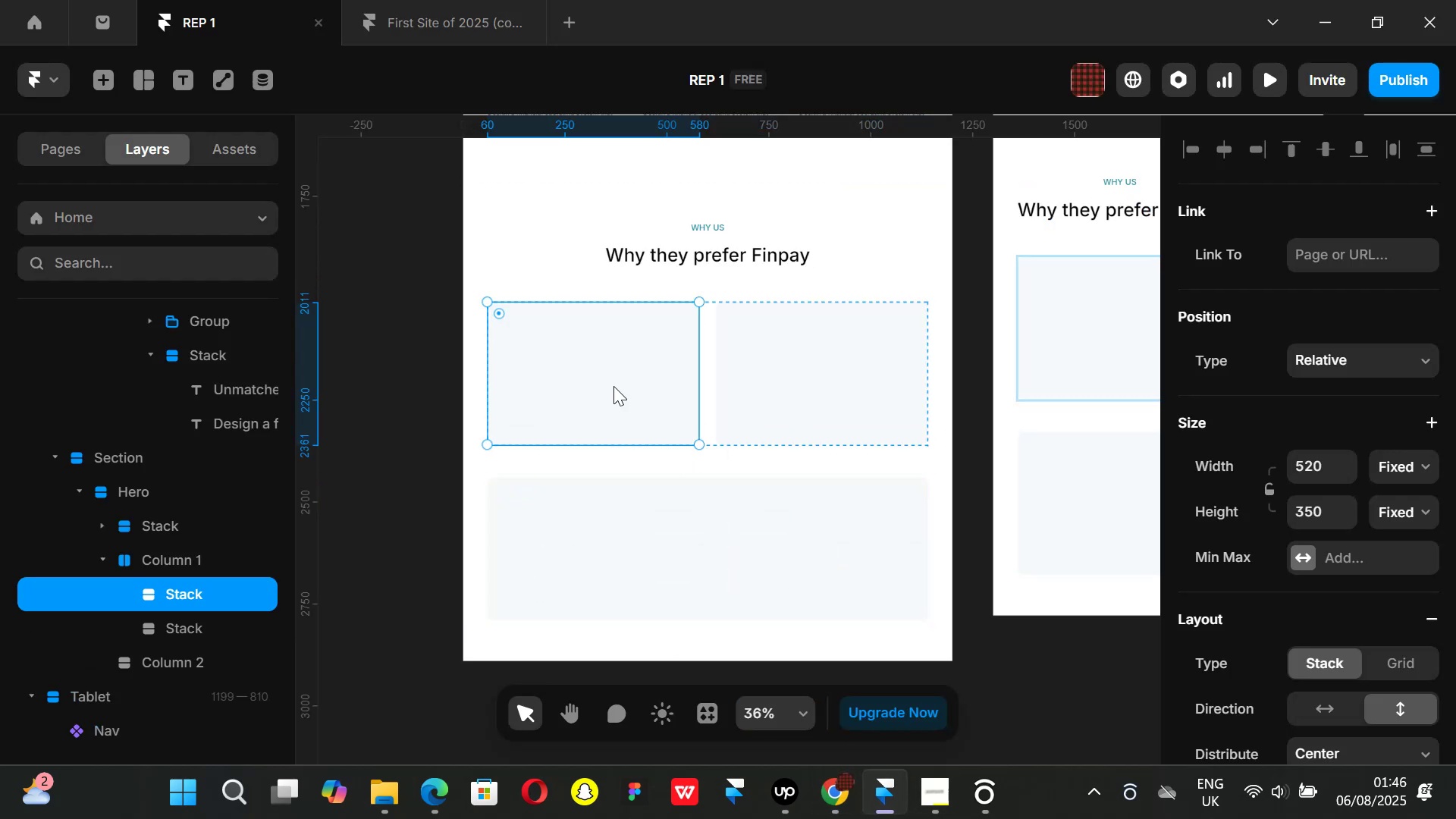 
key(T)
 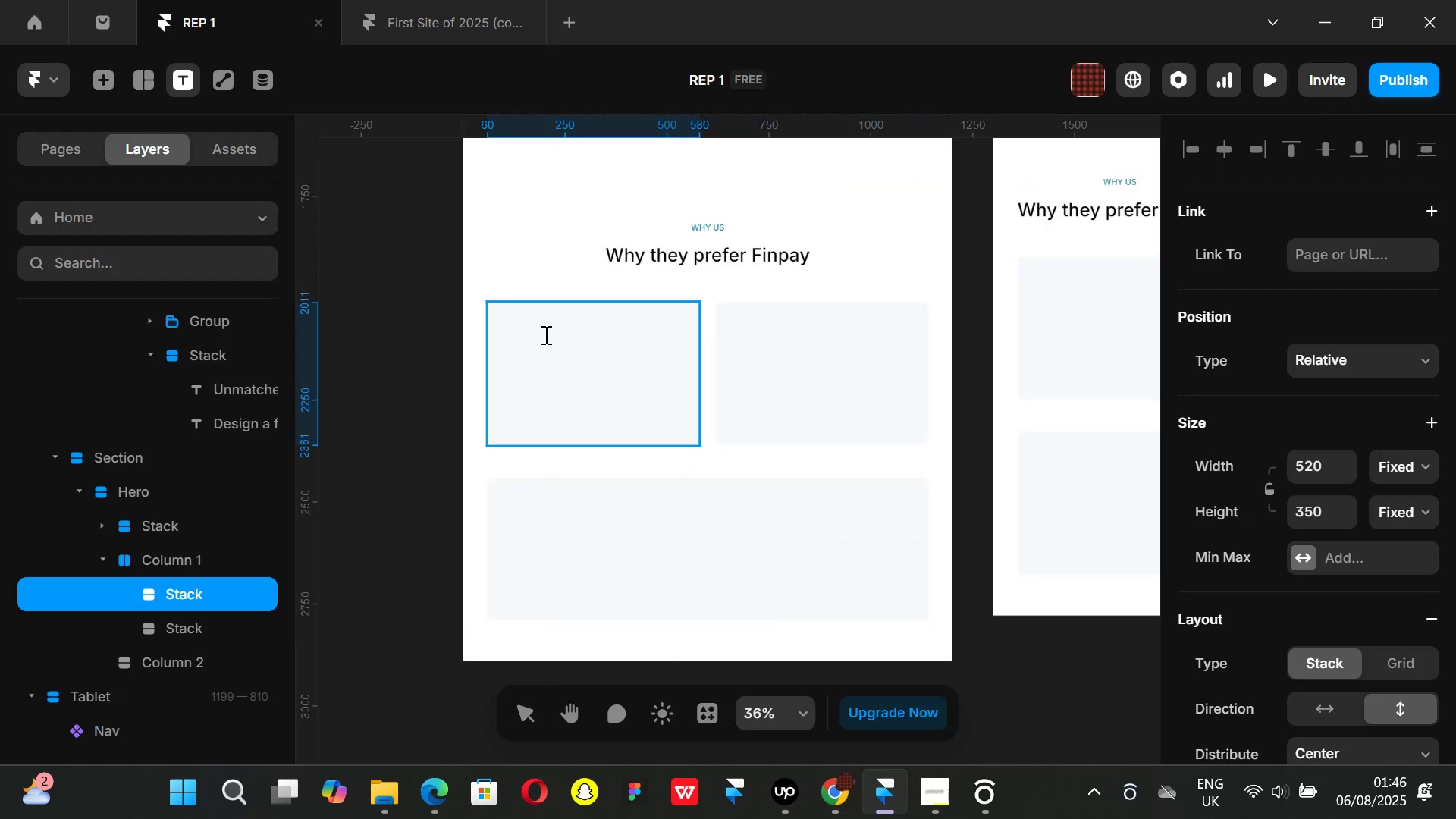 
left_click([544, 334])
 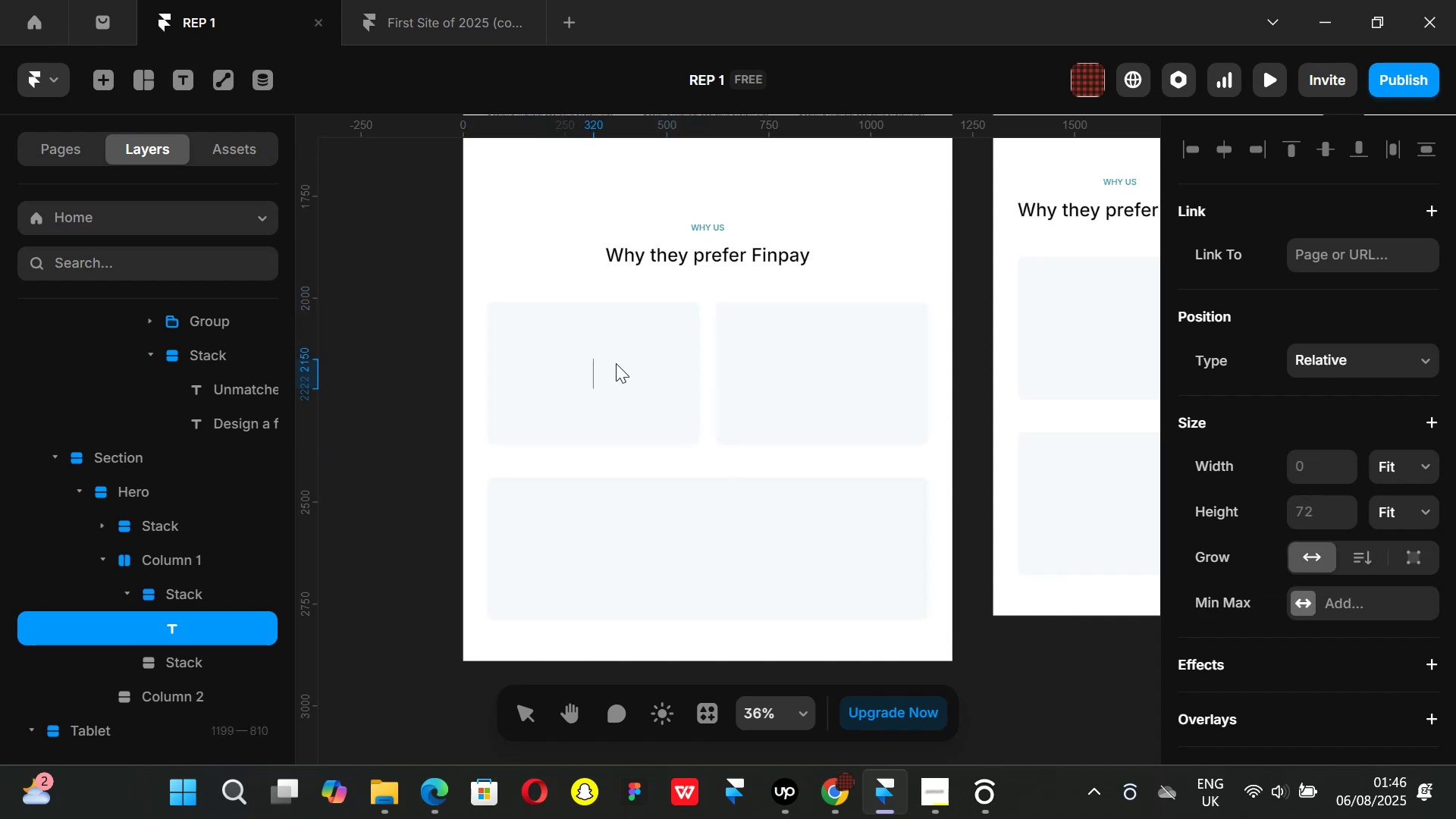 
type(3k)
 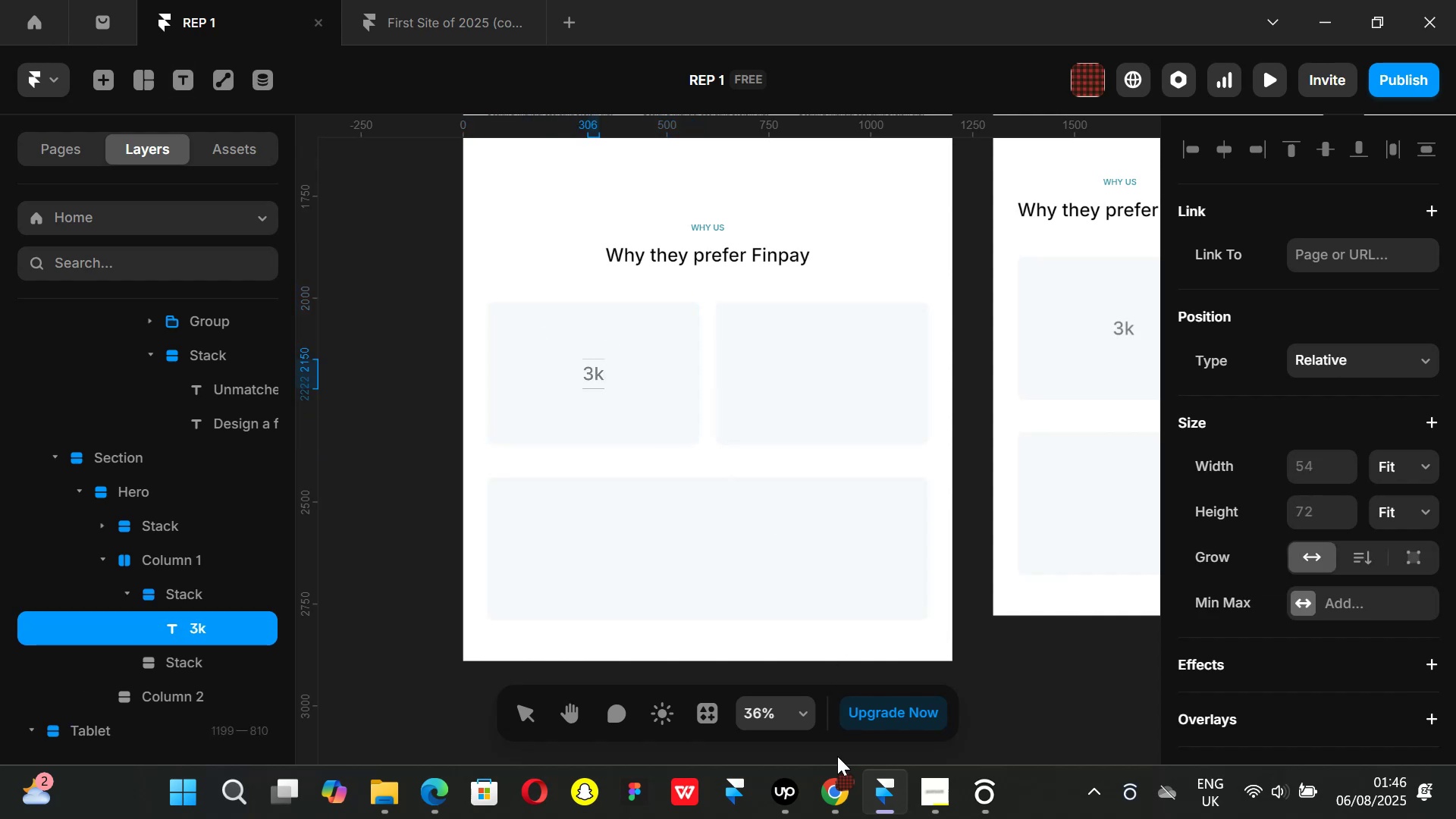 
left_click([827, 784])
 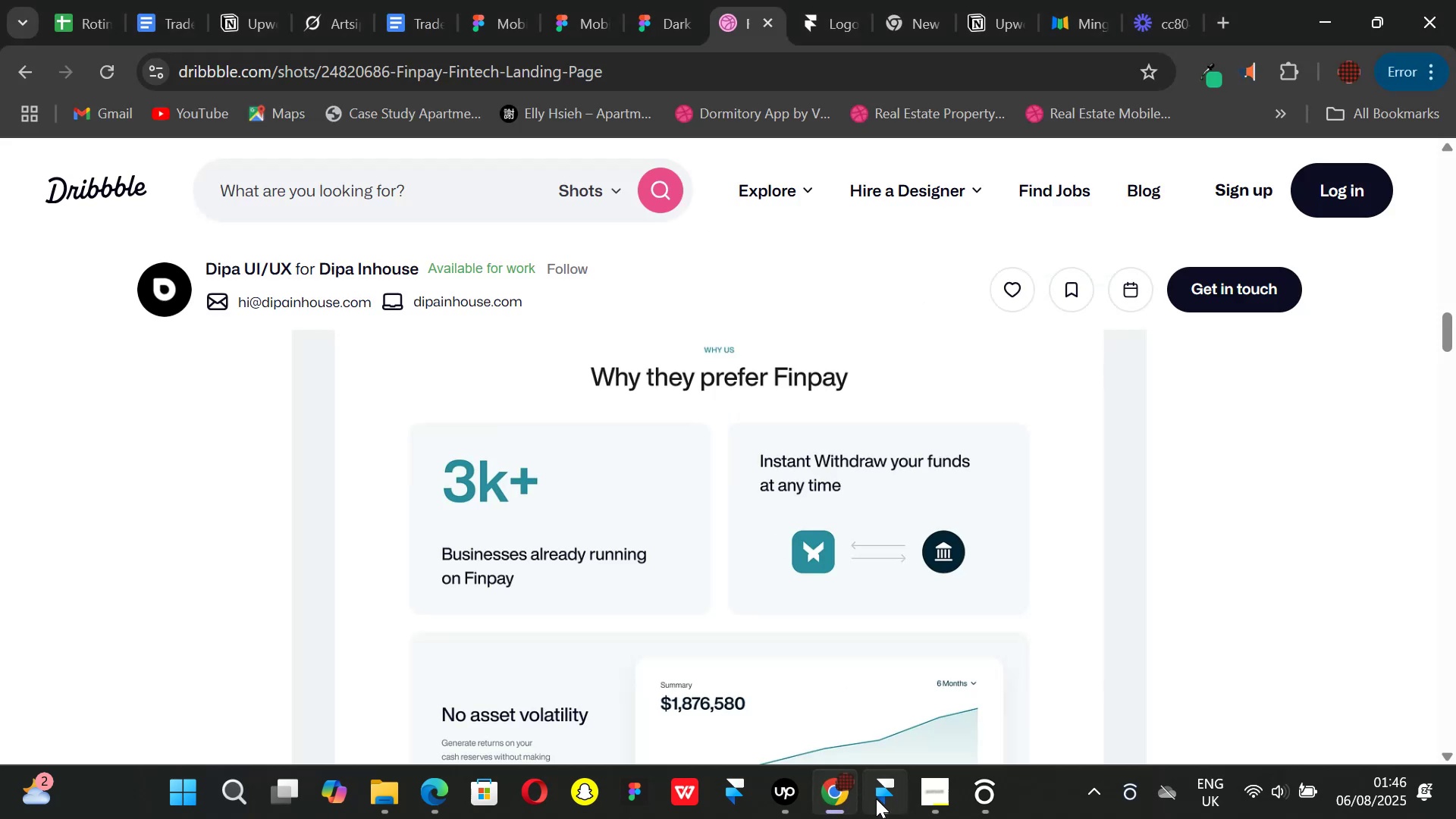 
left_click([877, 799])
 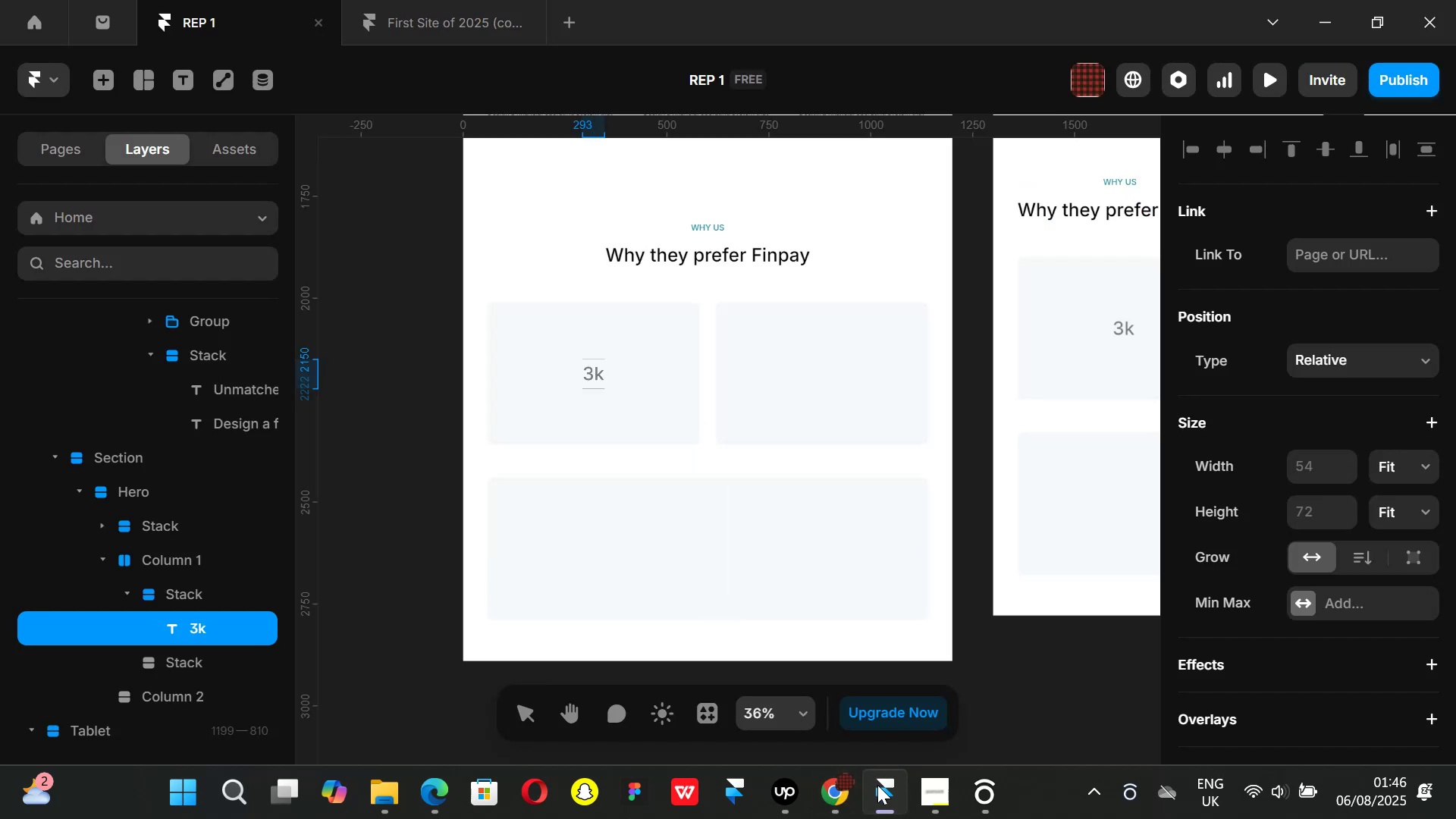 
key(Shift+ShiftLeft)
 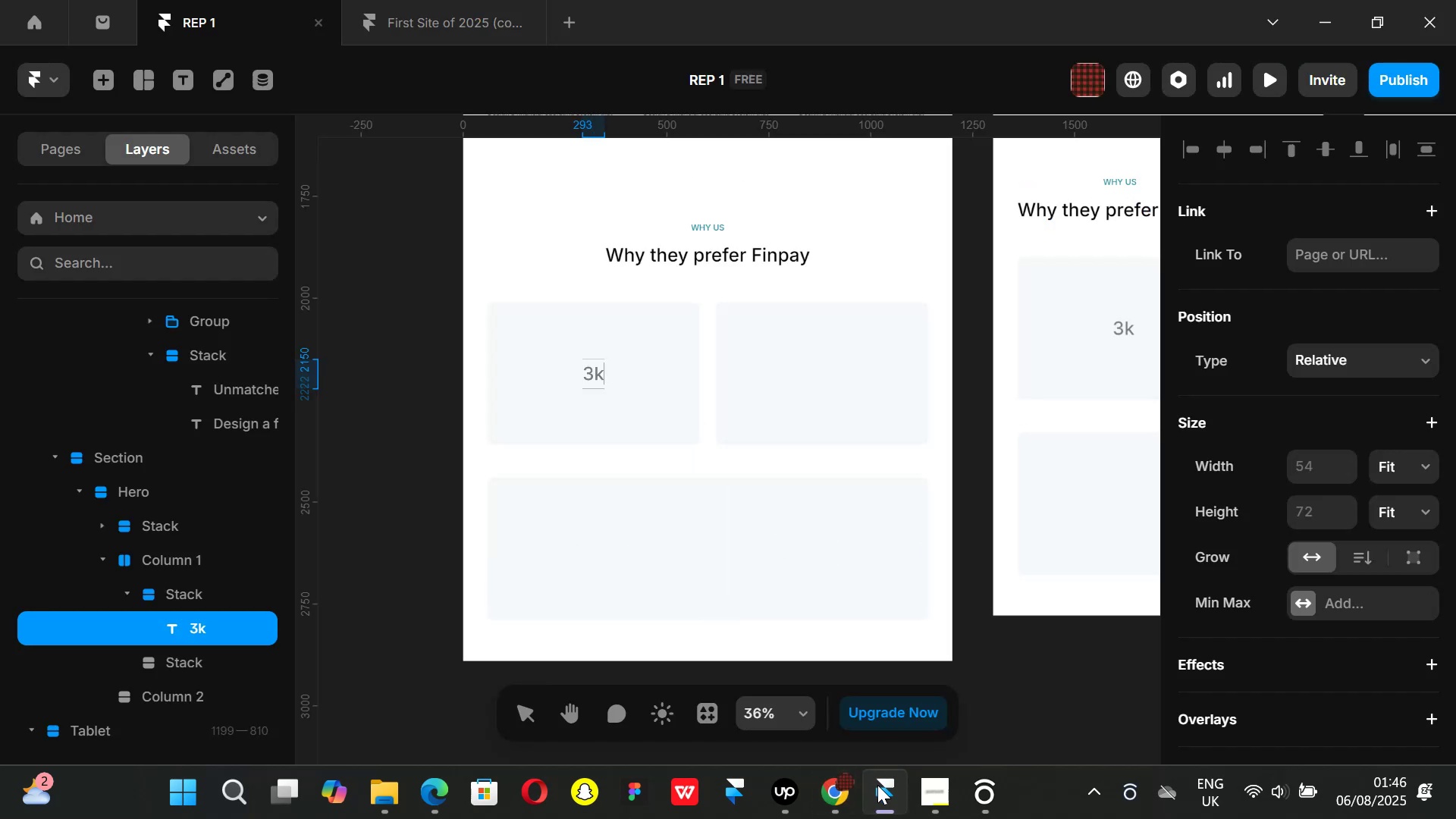 
key(Shift+Equal)
 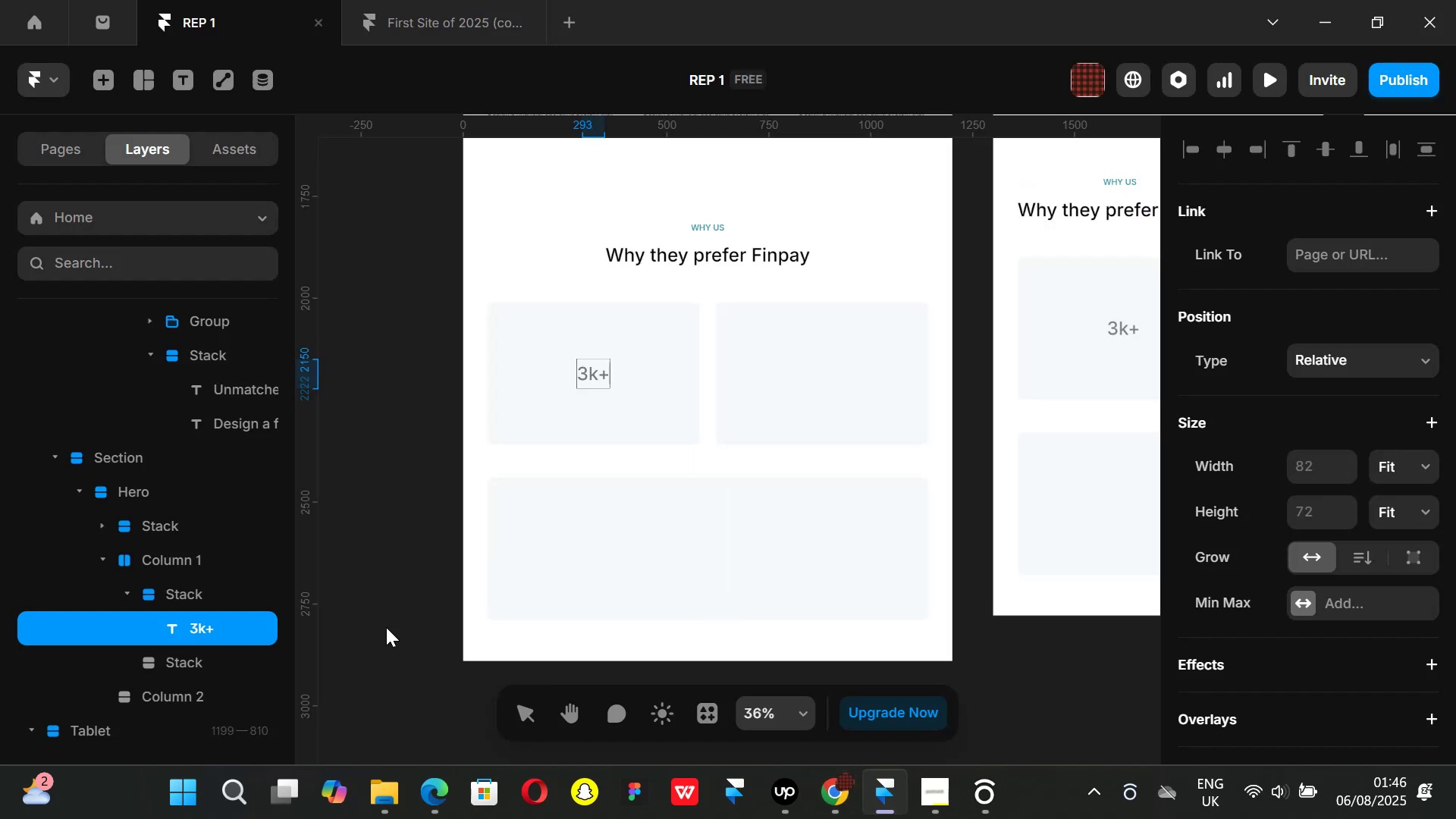 
left_click([400, 491])
 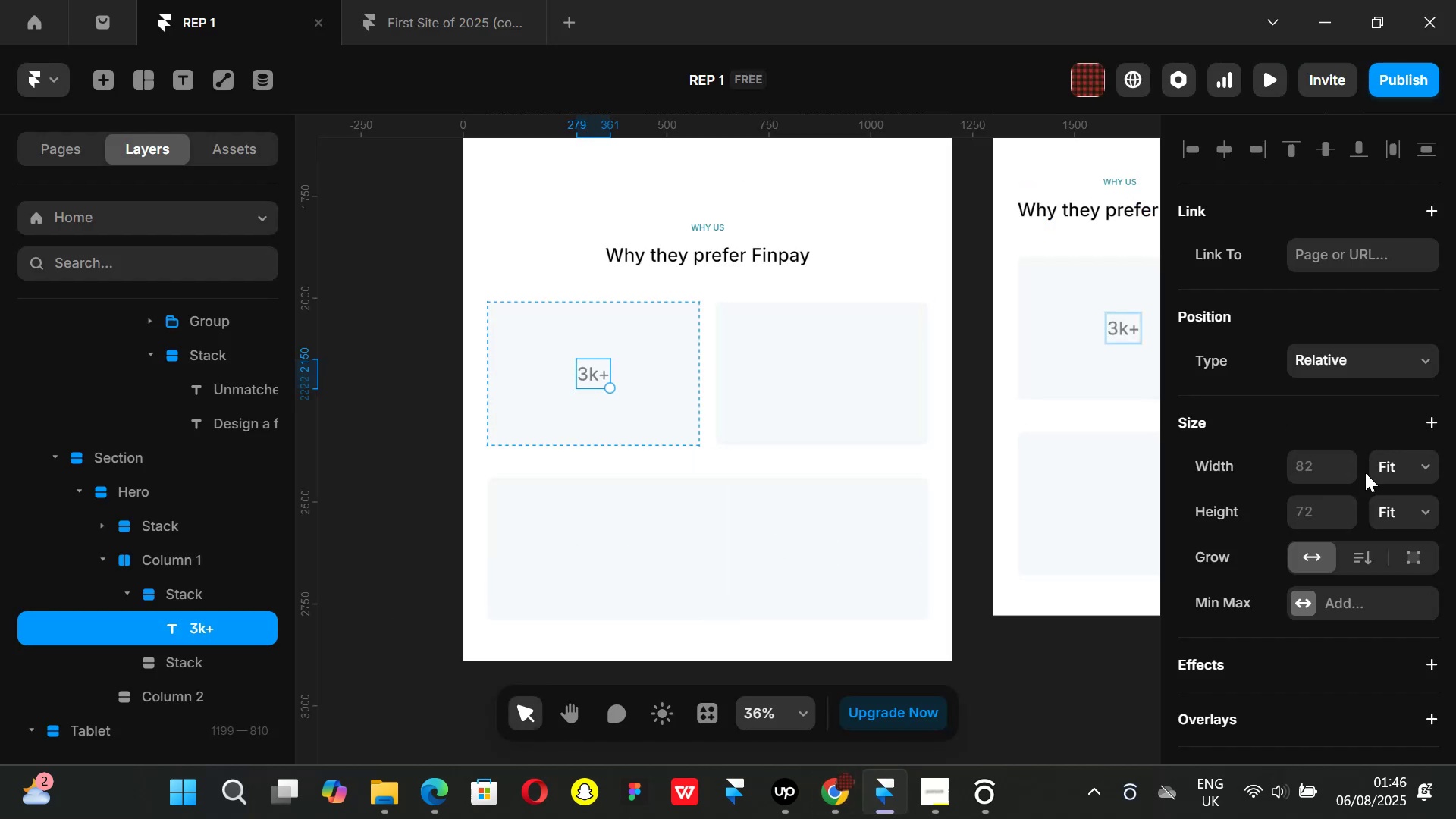 
scroll: coordinate [1367, 577], scroll_direction: down, amount: 4.0
 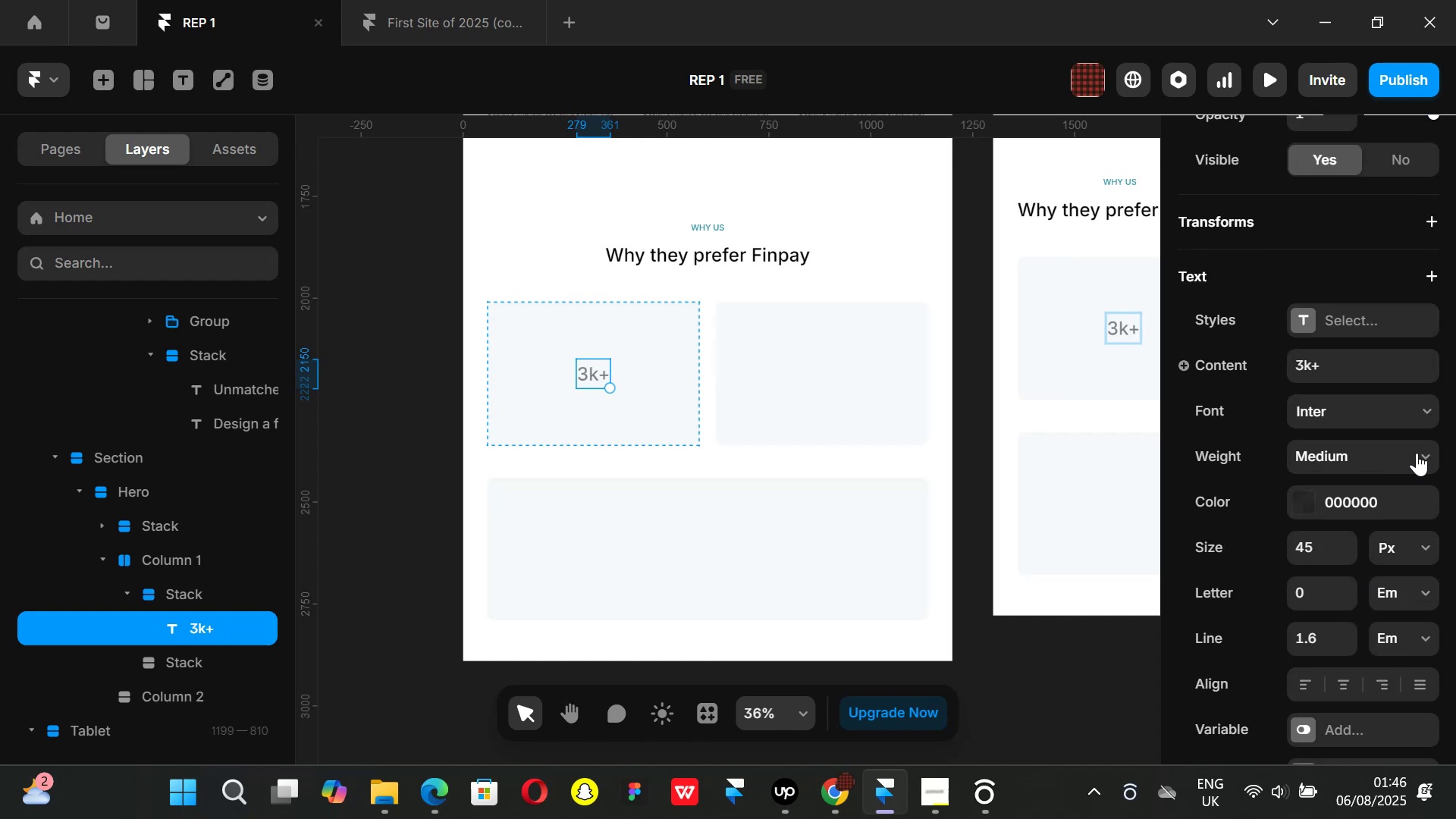 
left_click([1427, 453])
 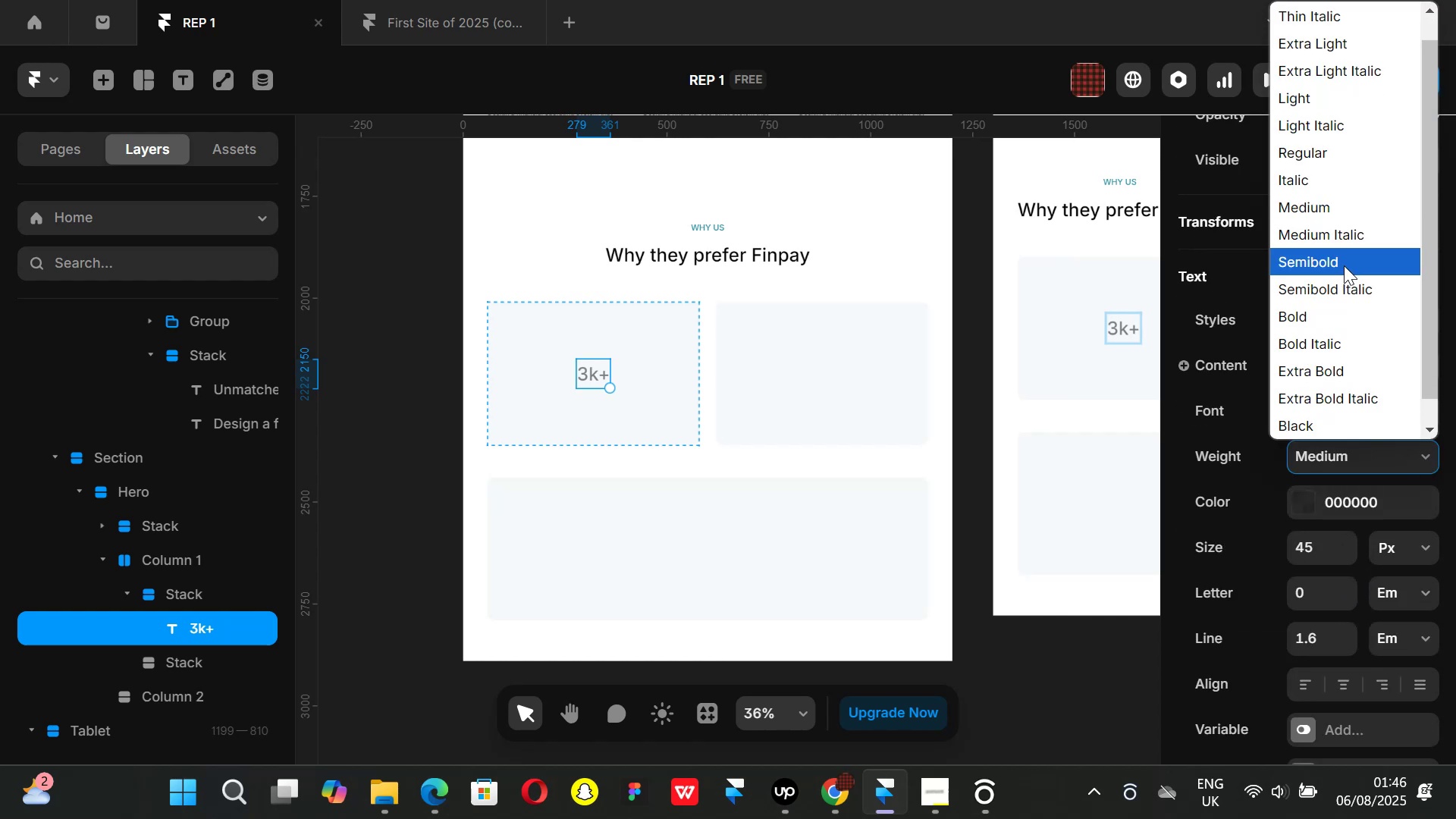 
left_click([1344, 265])
 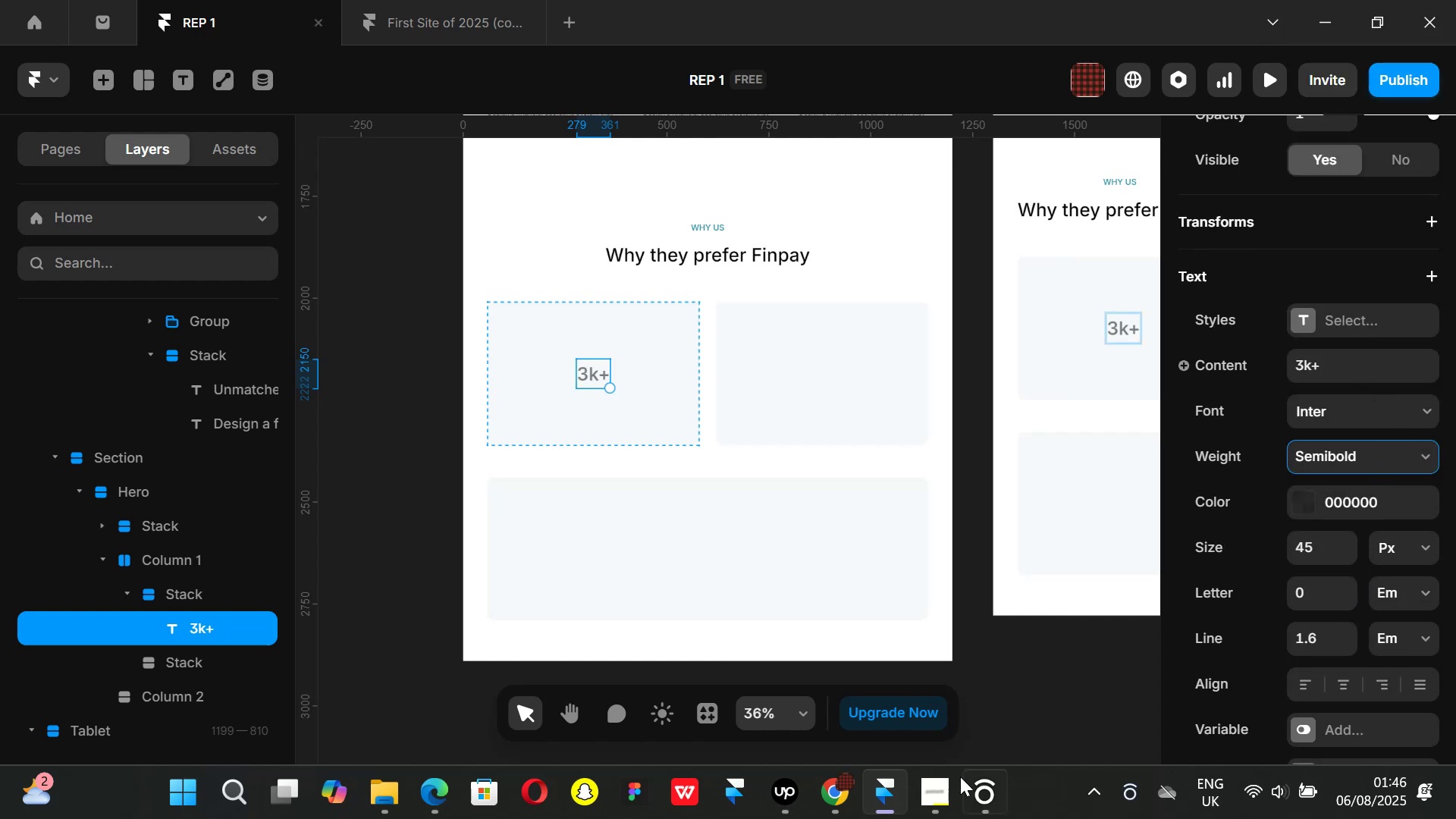 
left_click([836, 796])
 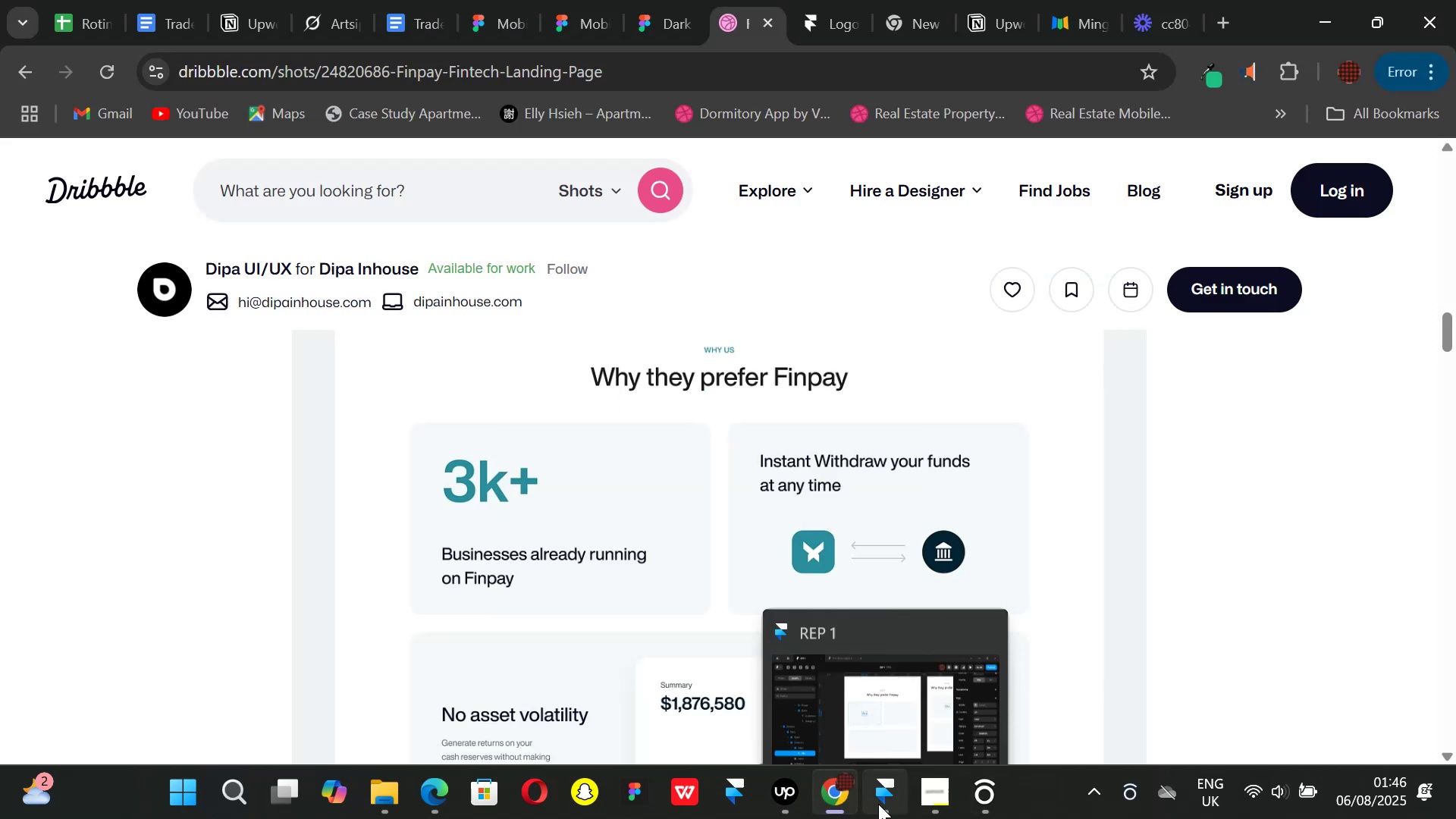 
left_click([878, 804])
 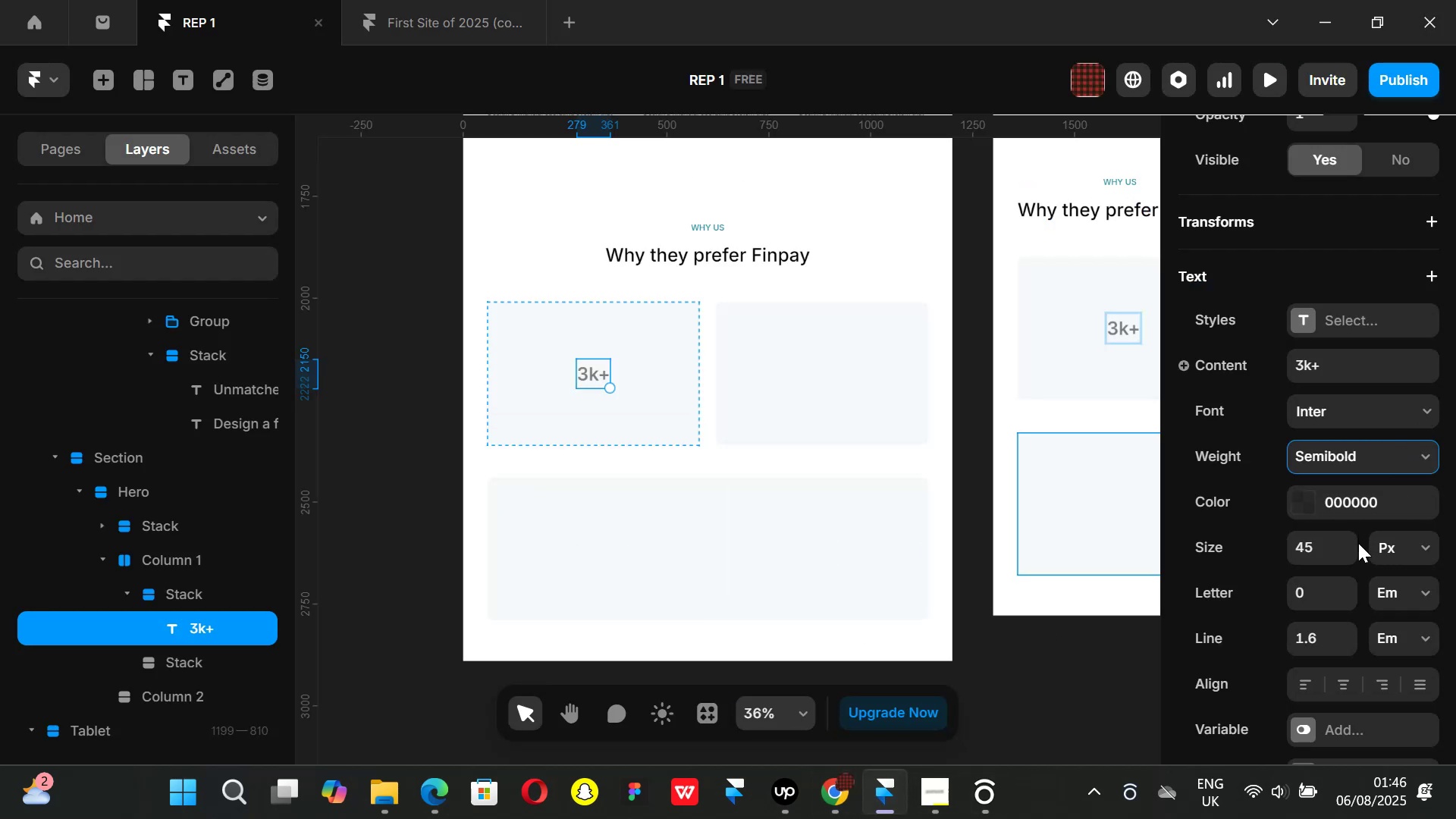 
left_click([1316, 551])
 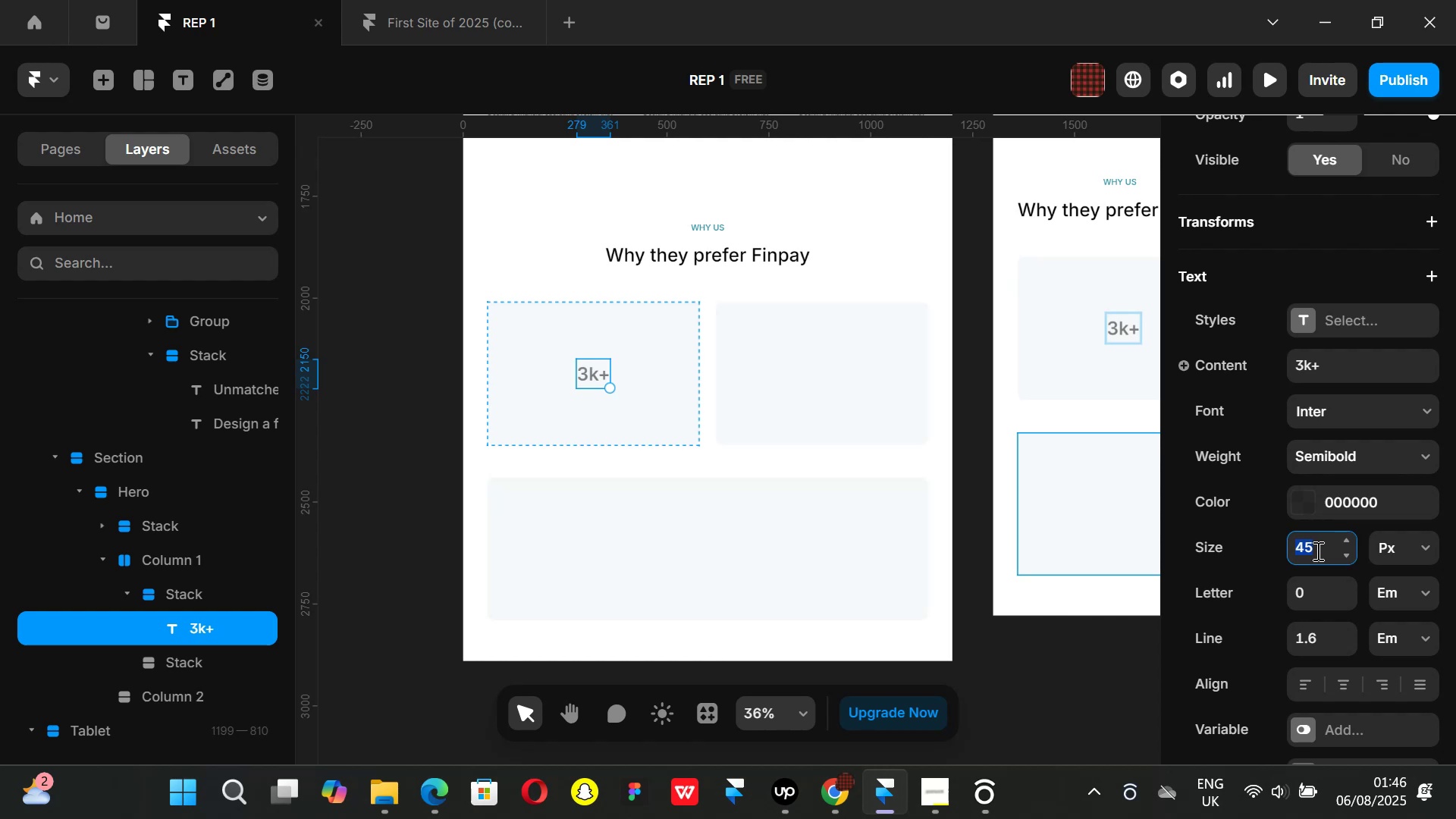 
type(70)
 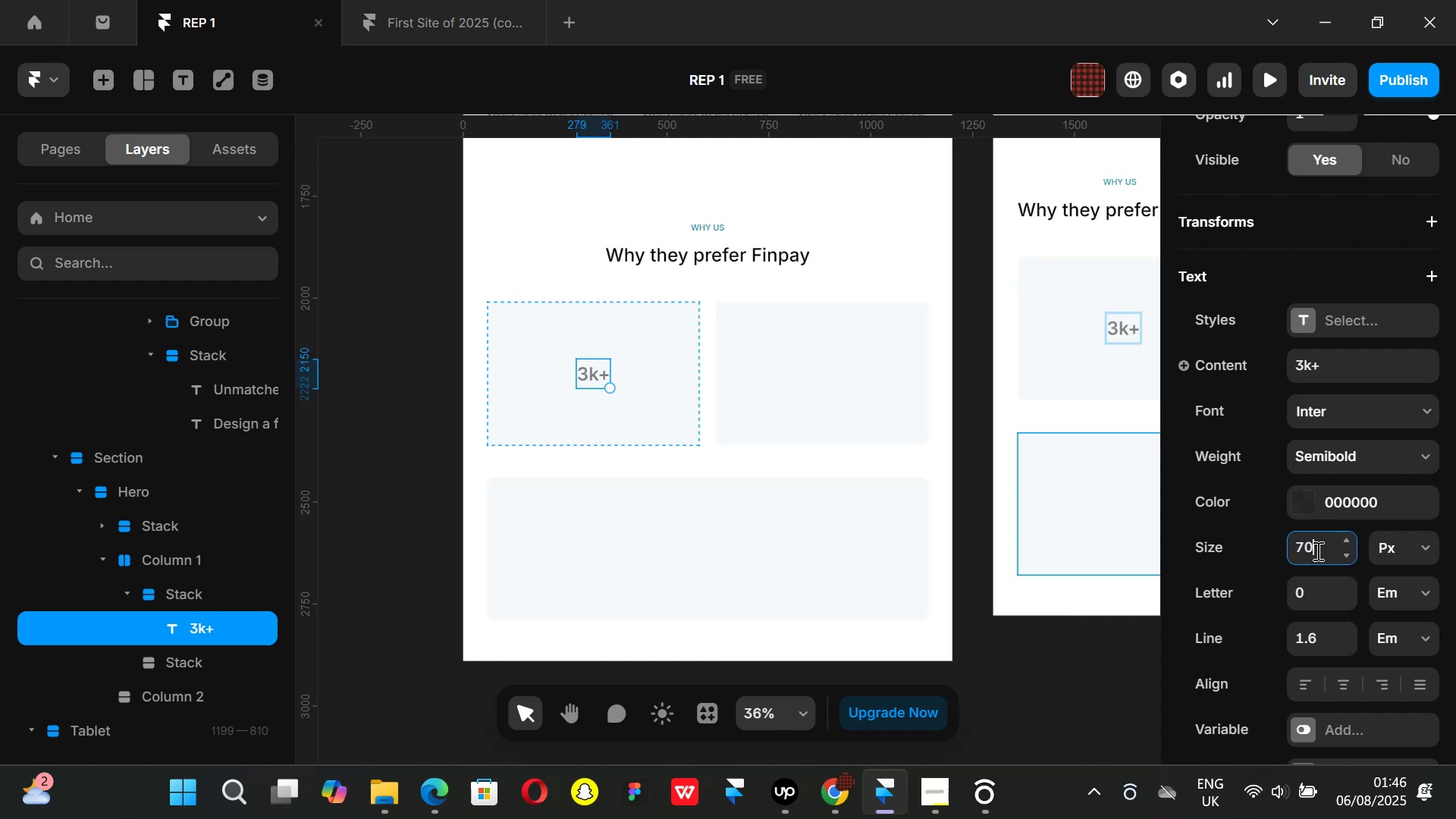 
key(Enter)
 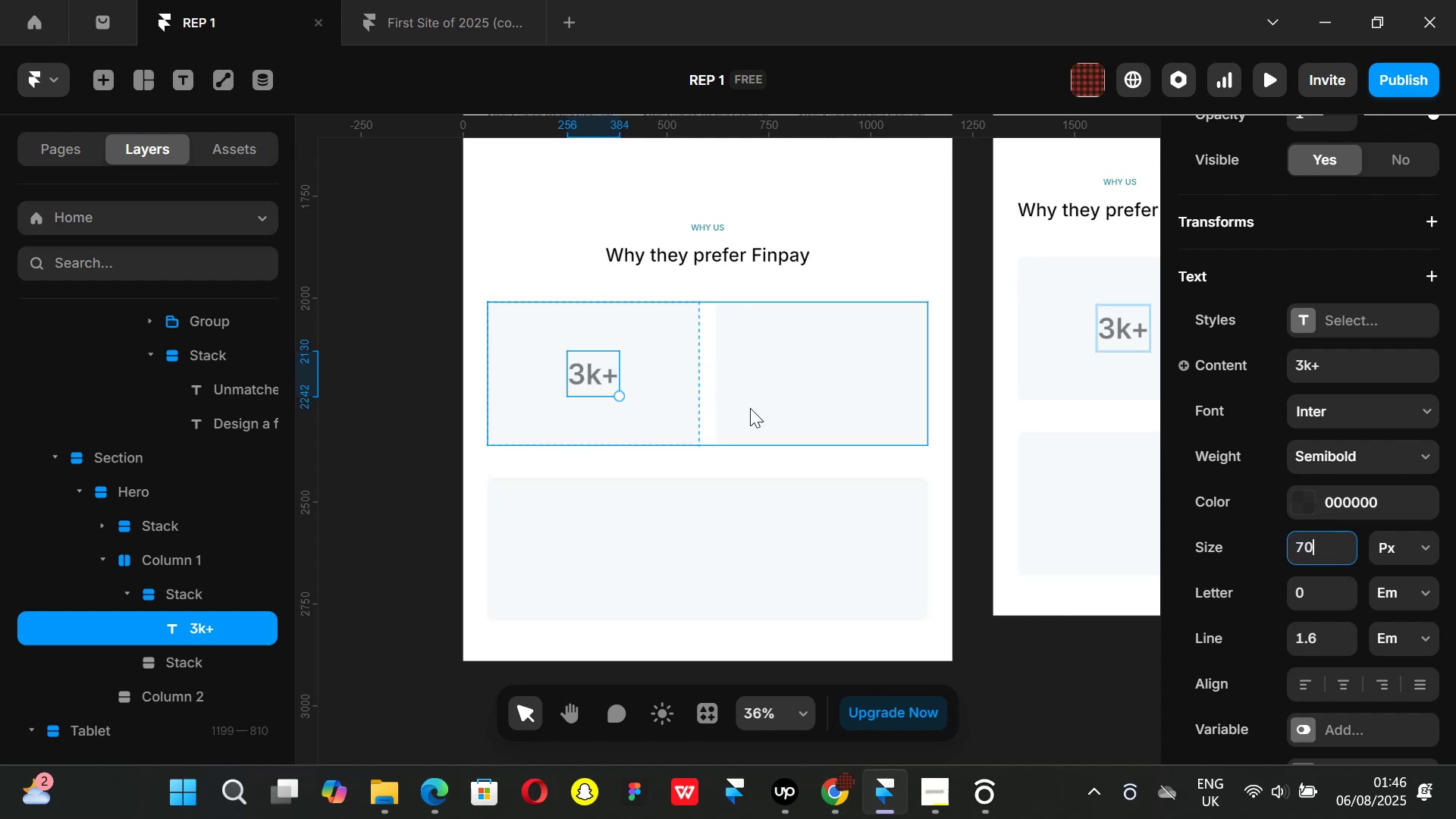 
left_click([834, 782])
 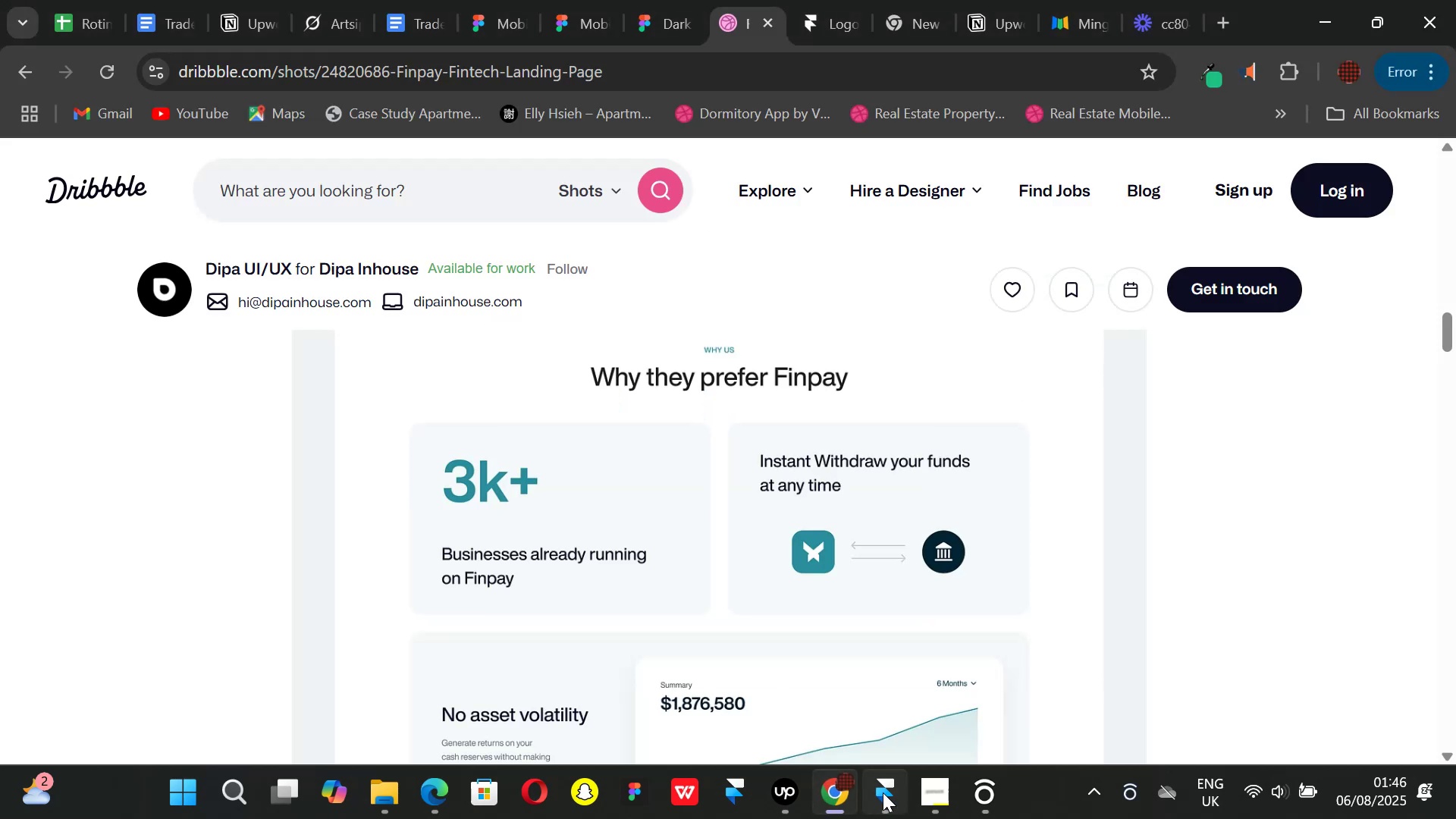 
left_click([883, 792])
 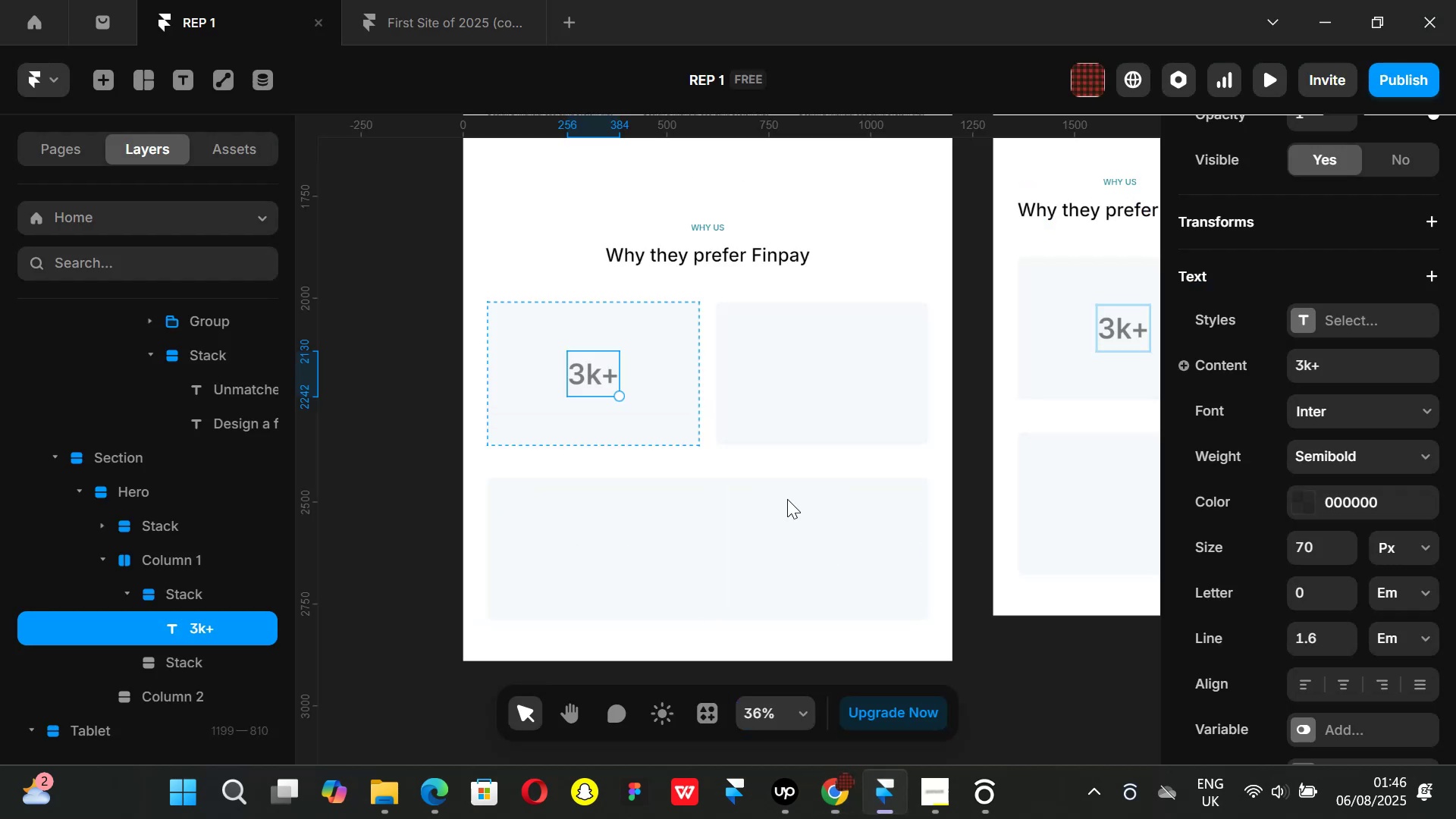 
hold_key(key=ControlLeft, duration=0.39)
scroll: coordinate [775, 460], scroll_direction: up, amount: 1.0
 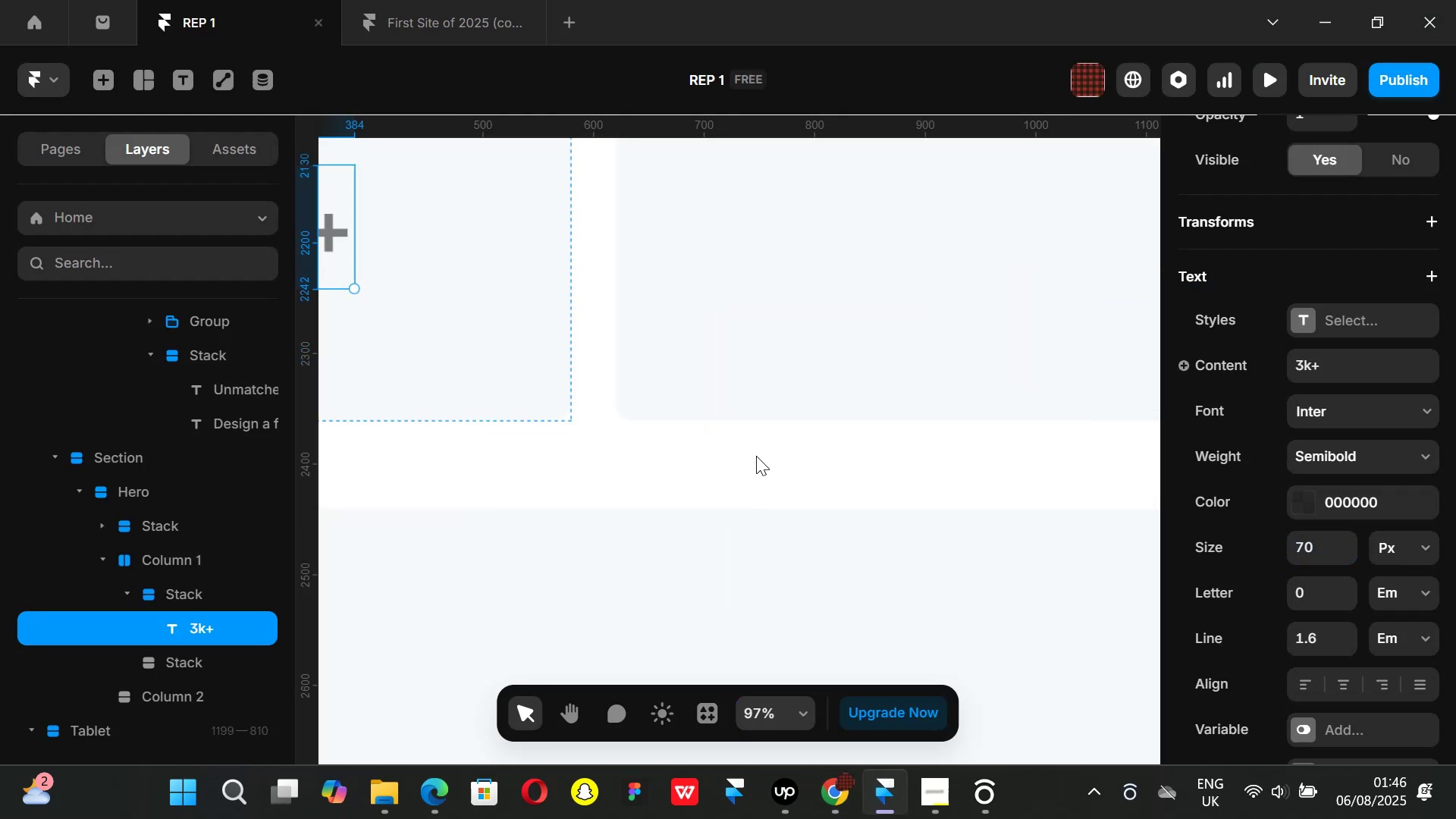 
hold_key(key=ControlLeft, duration=0.56)
scroll: coordinate [808, 479], scroll_direction: down, amount: 1.0
 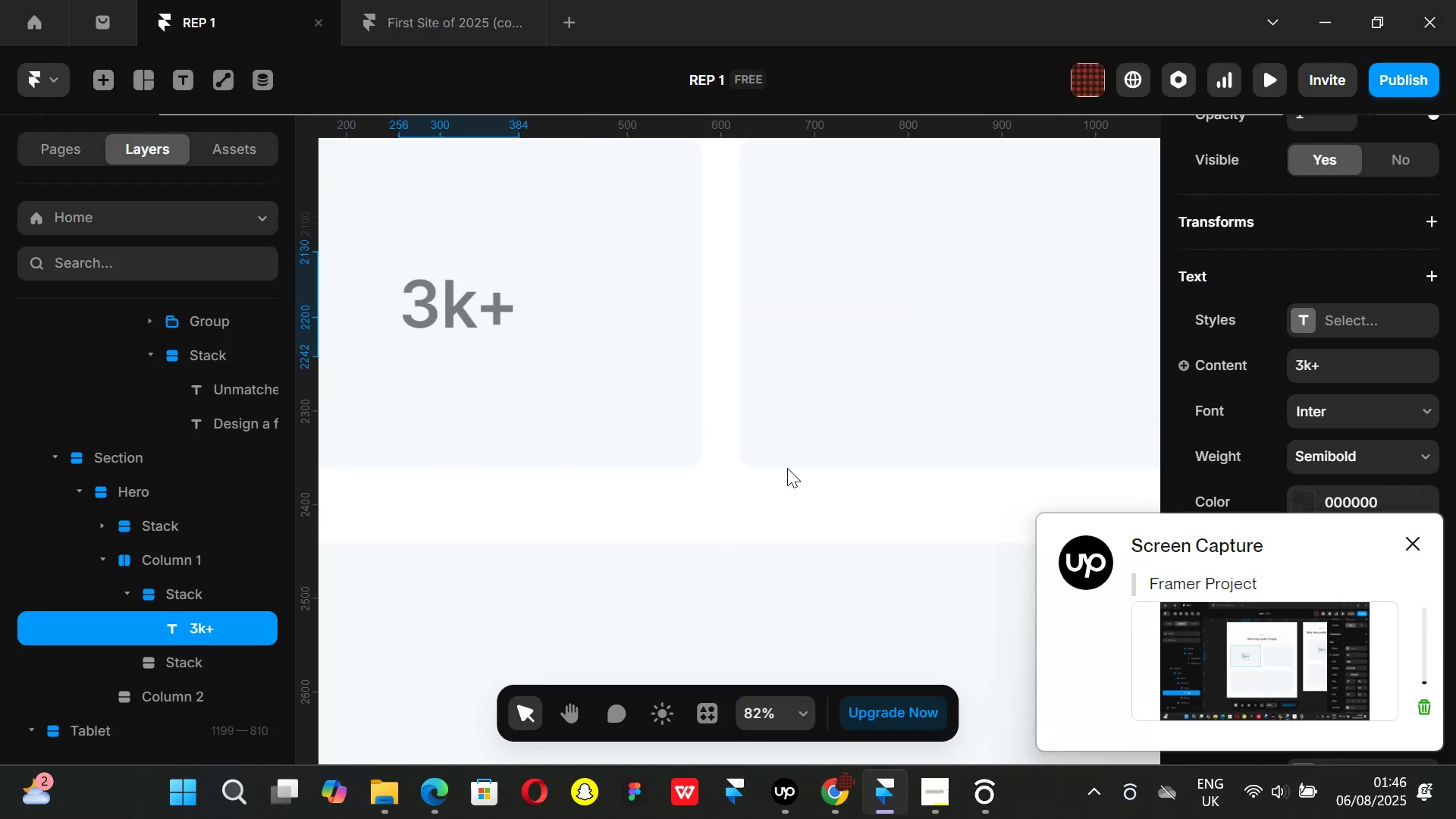 
hold_key(key=ControlLeft, duration=0.34)
scroll: coordinate [781, 465], scroll_direction: down, amount: 1.0
 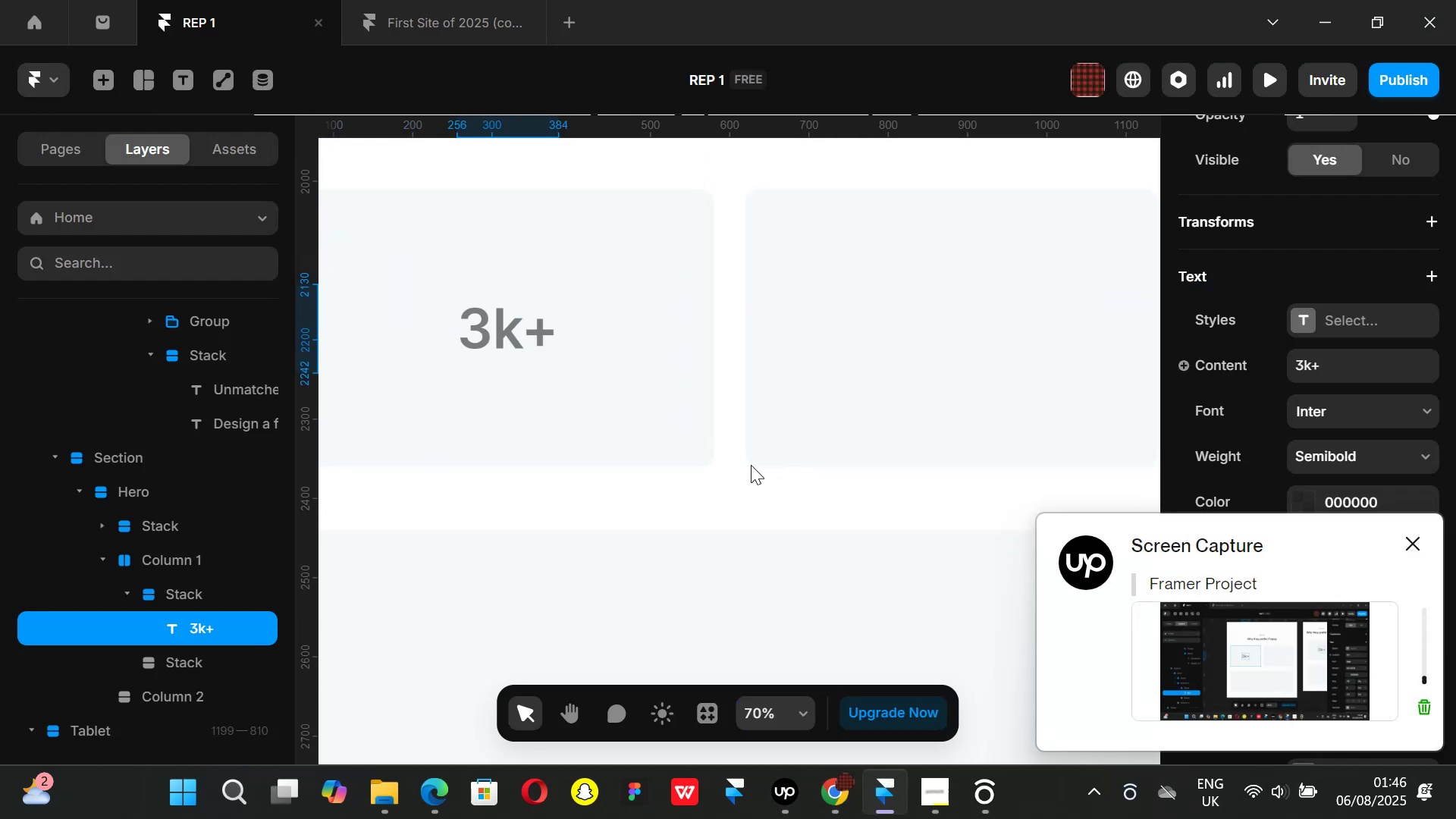 
key(Control+ControlLeft)
 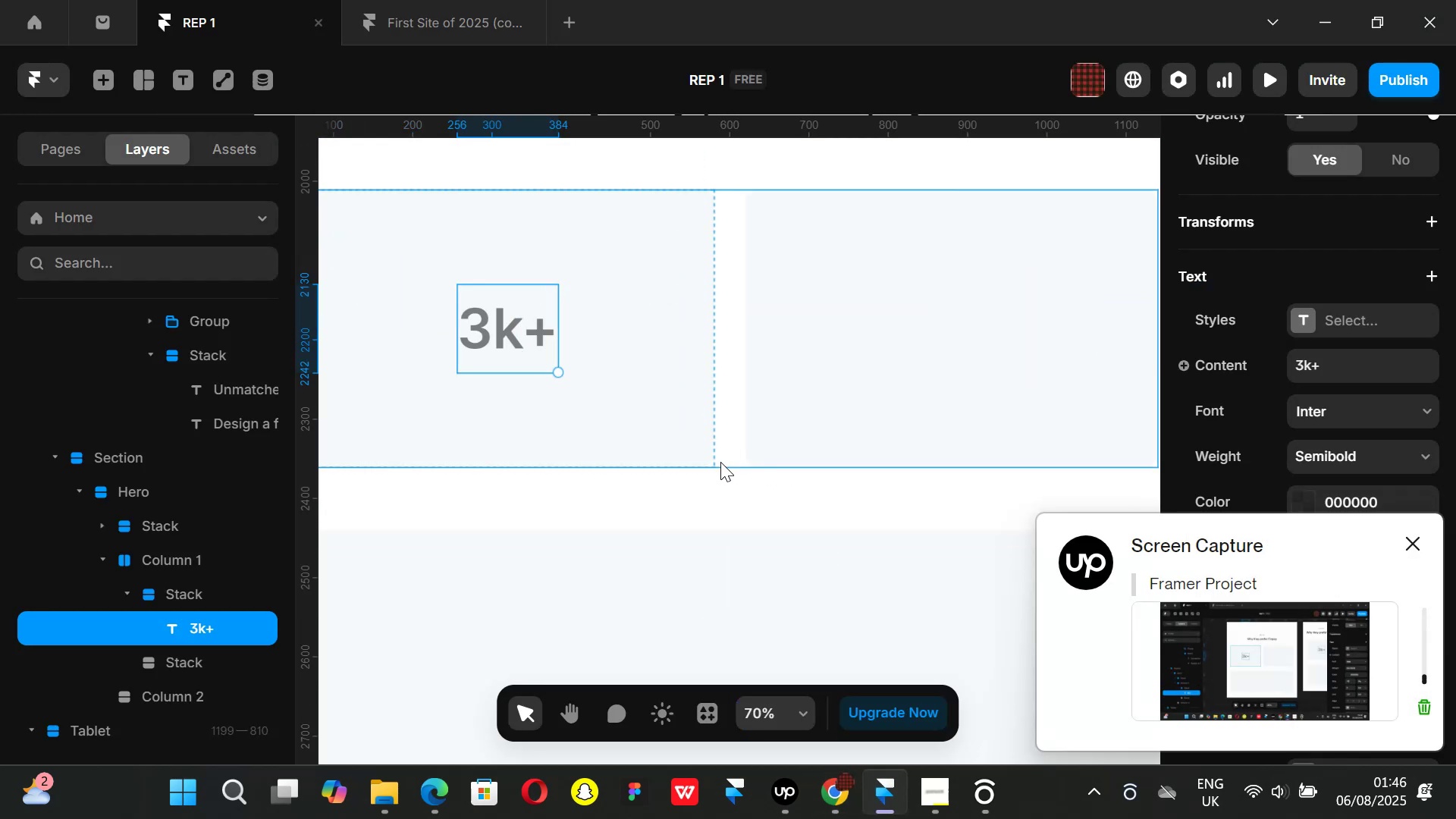 
scroll: coordinate [720, 462], scroll_direction: down, amount: 2.0
 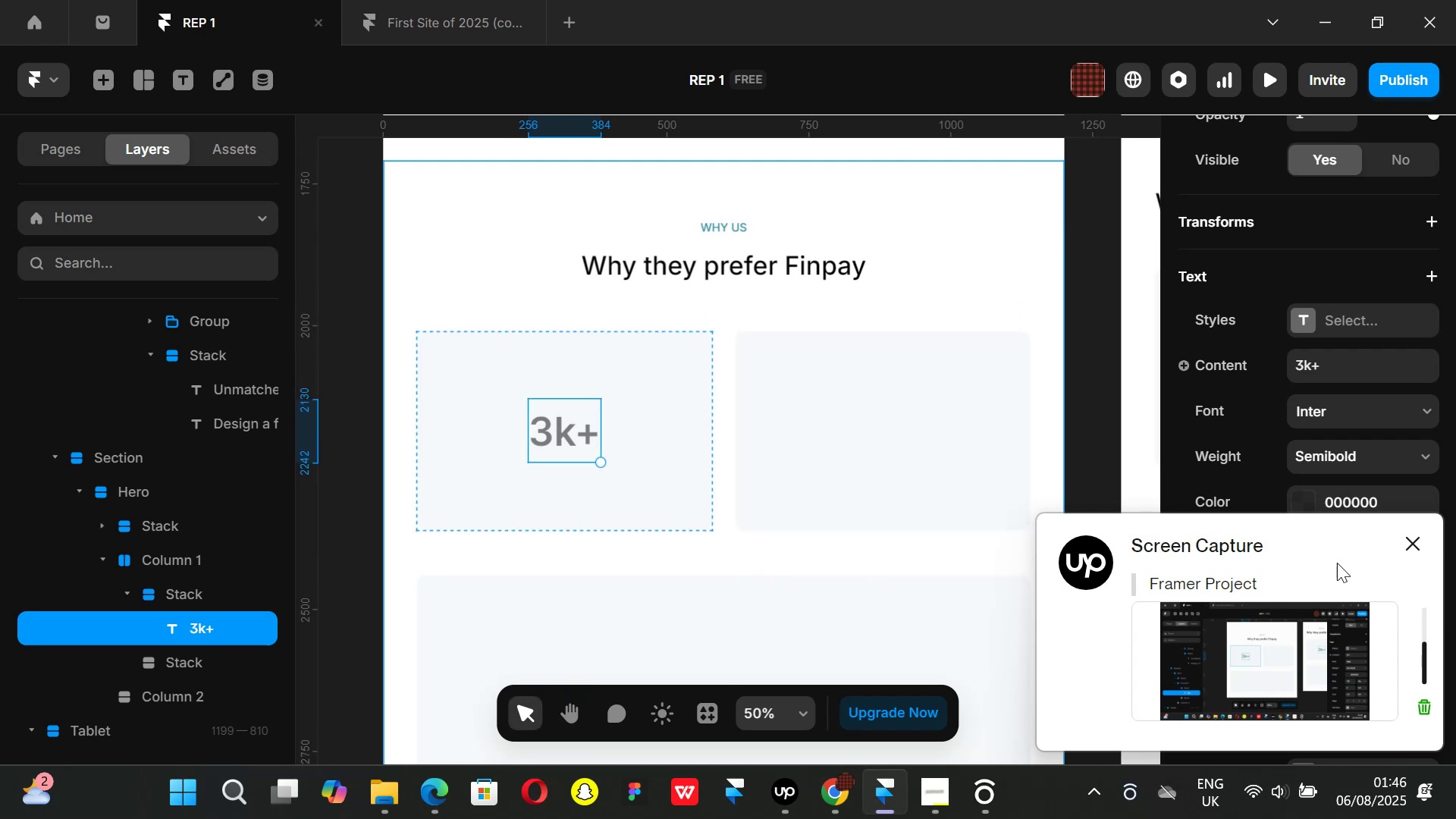 
left_click([1411, 548])
 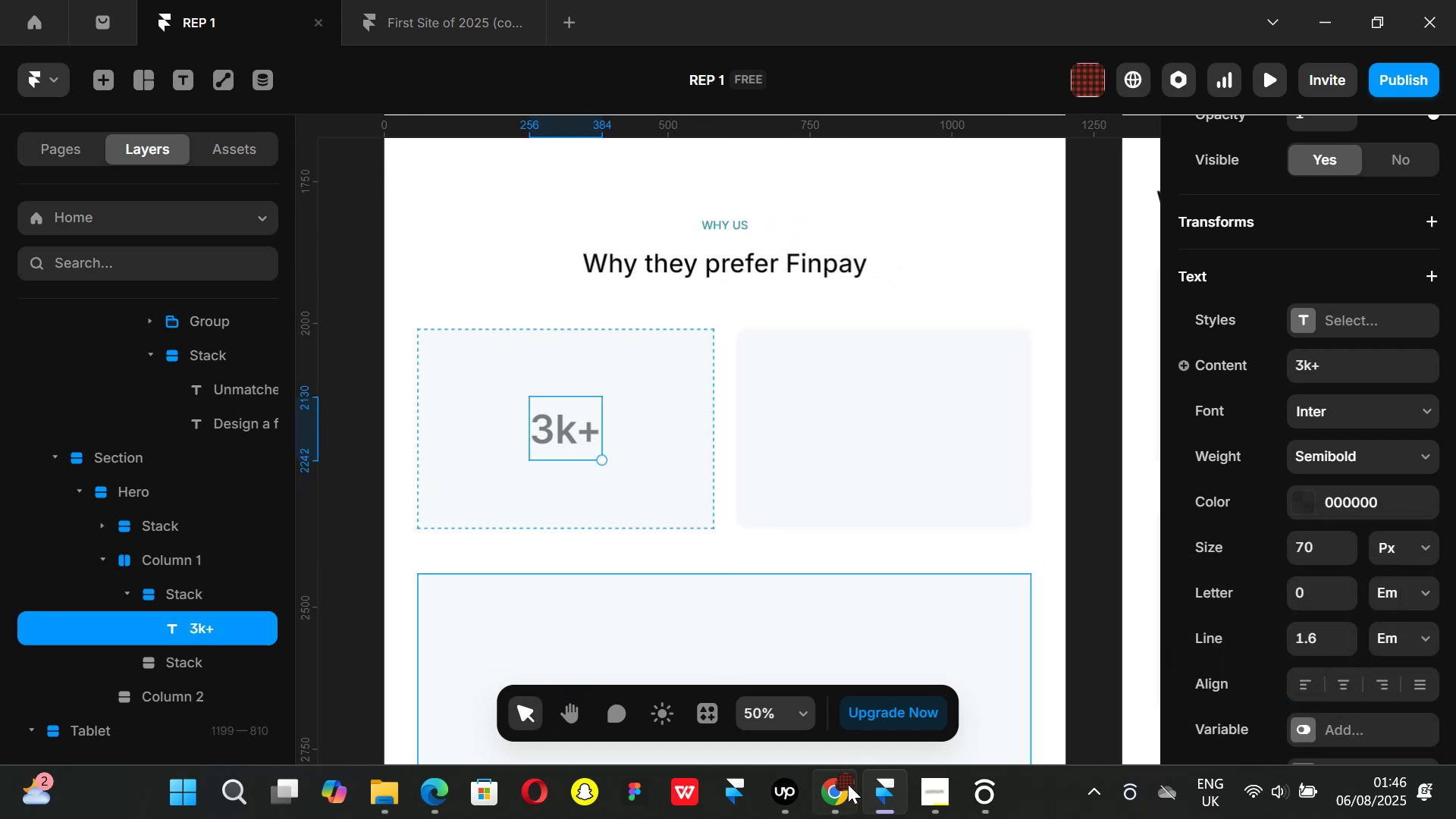 
wait(5.16)
 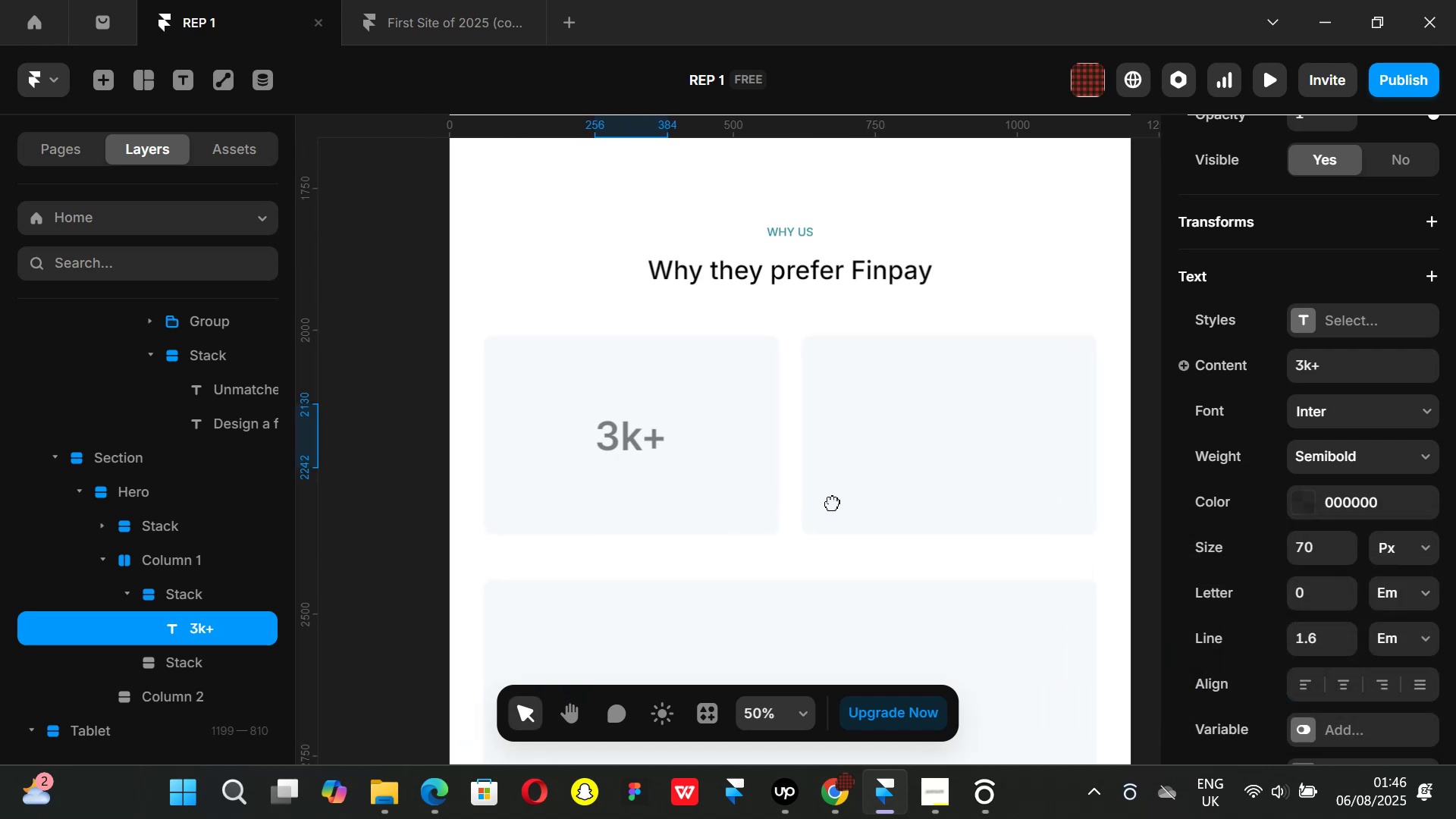 
left_click([883, 799])
 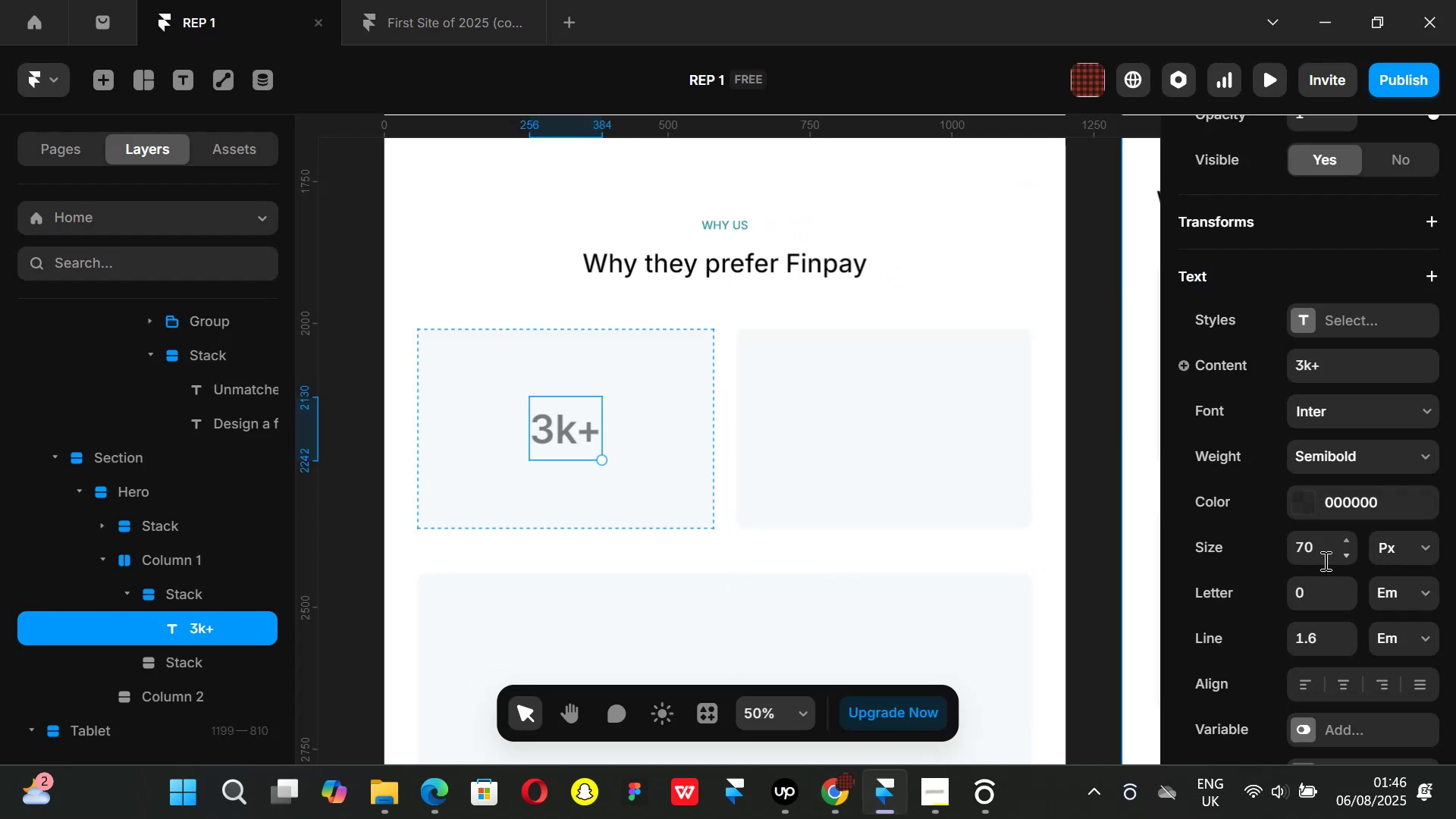 
left_click([1317, 554])
 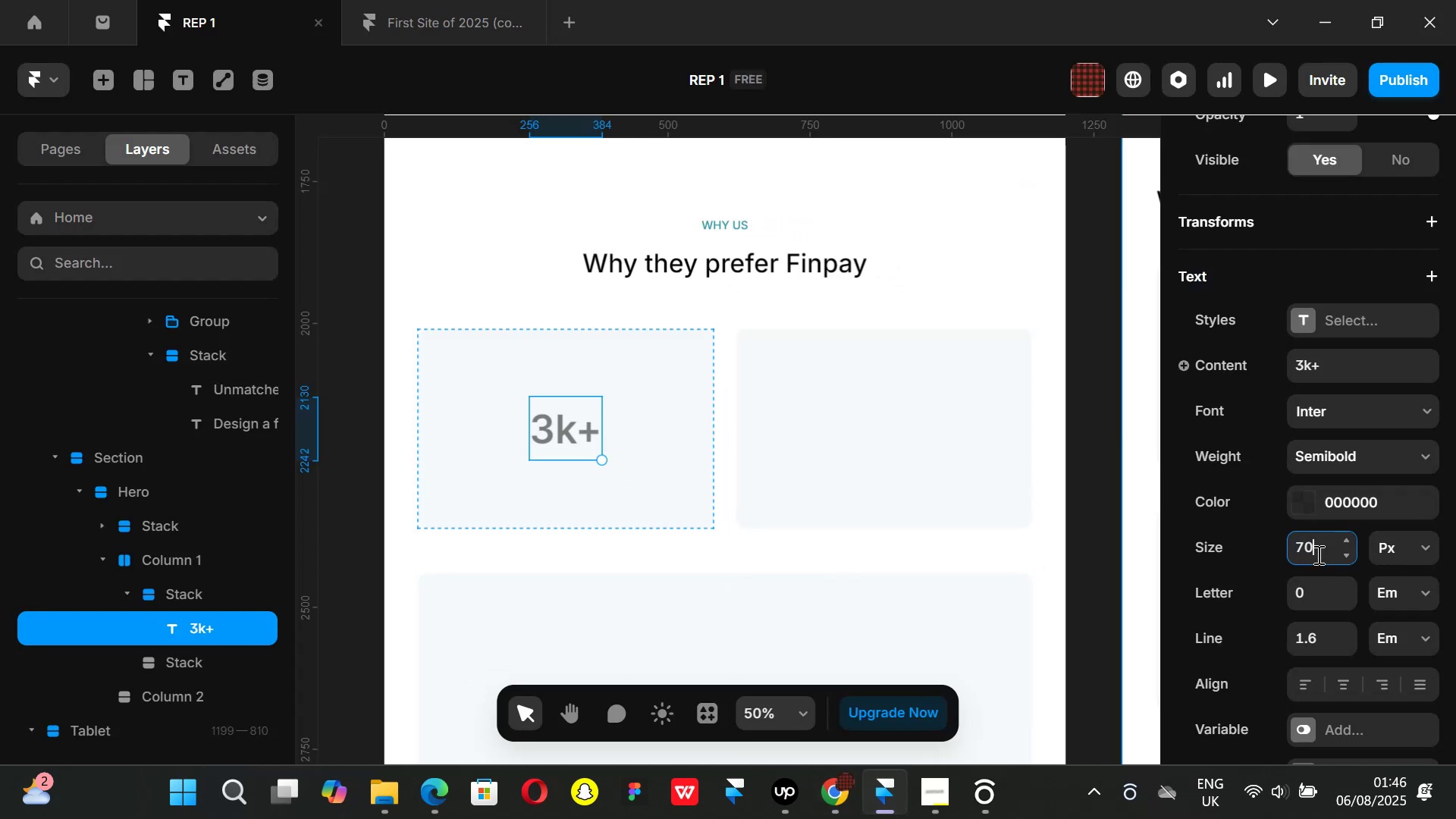 
type(80)
 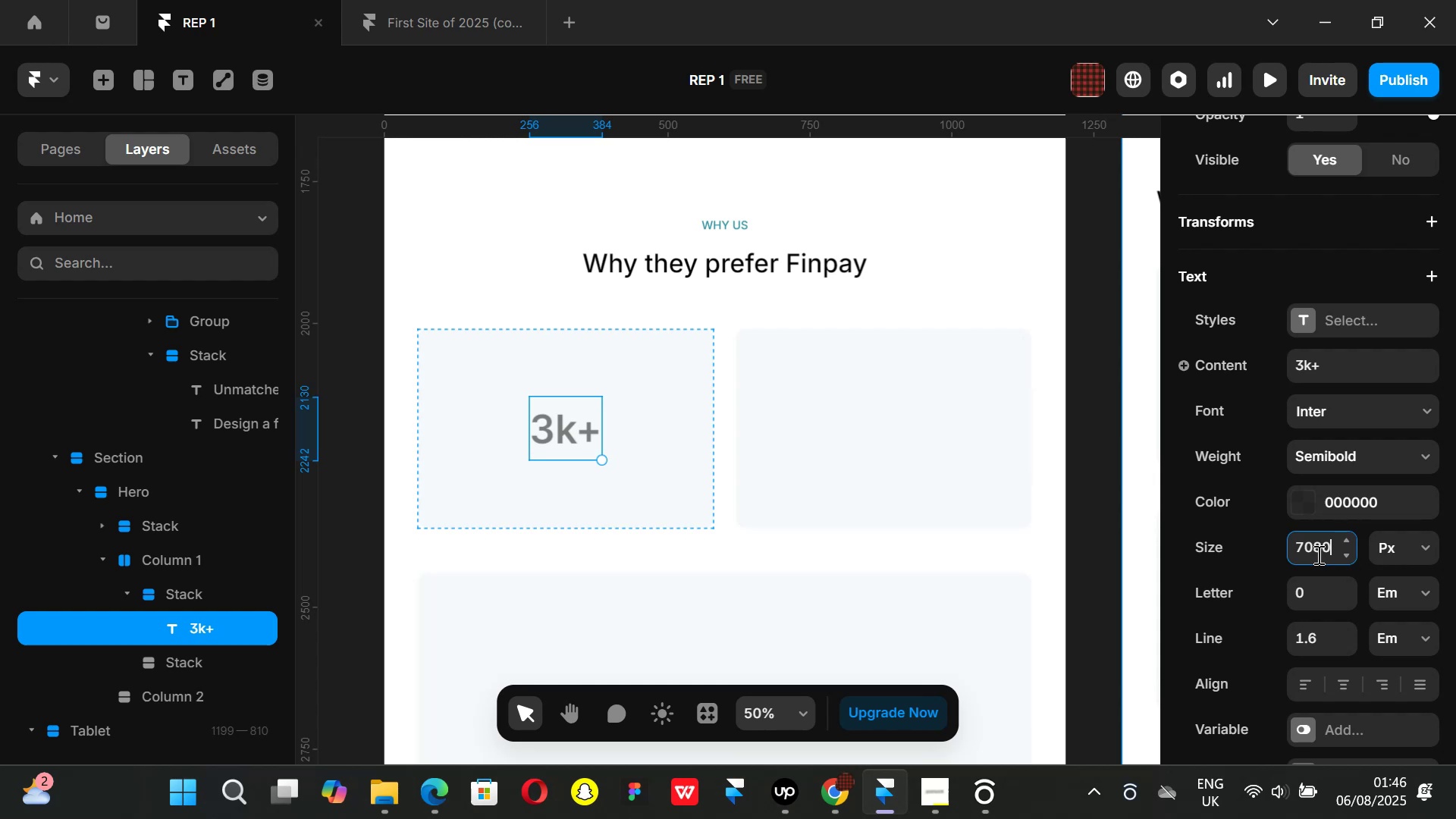 
key(Enter)
 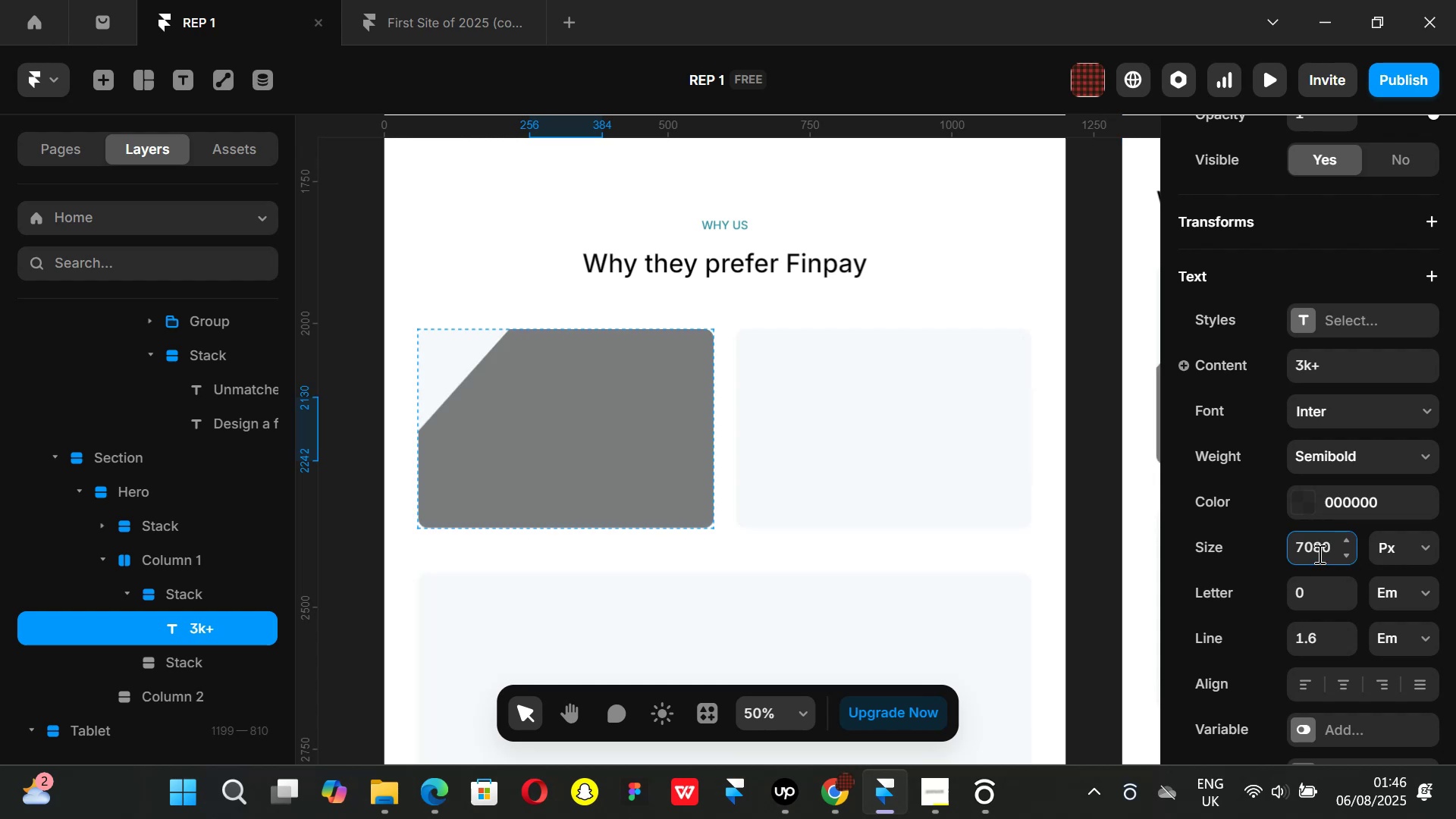 
hold_key(key=Backspace, duration=0.92)
 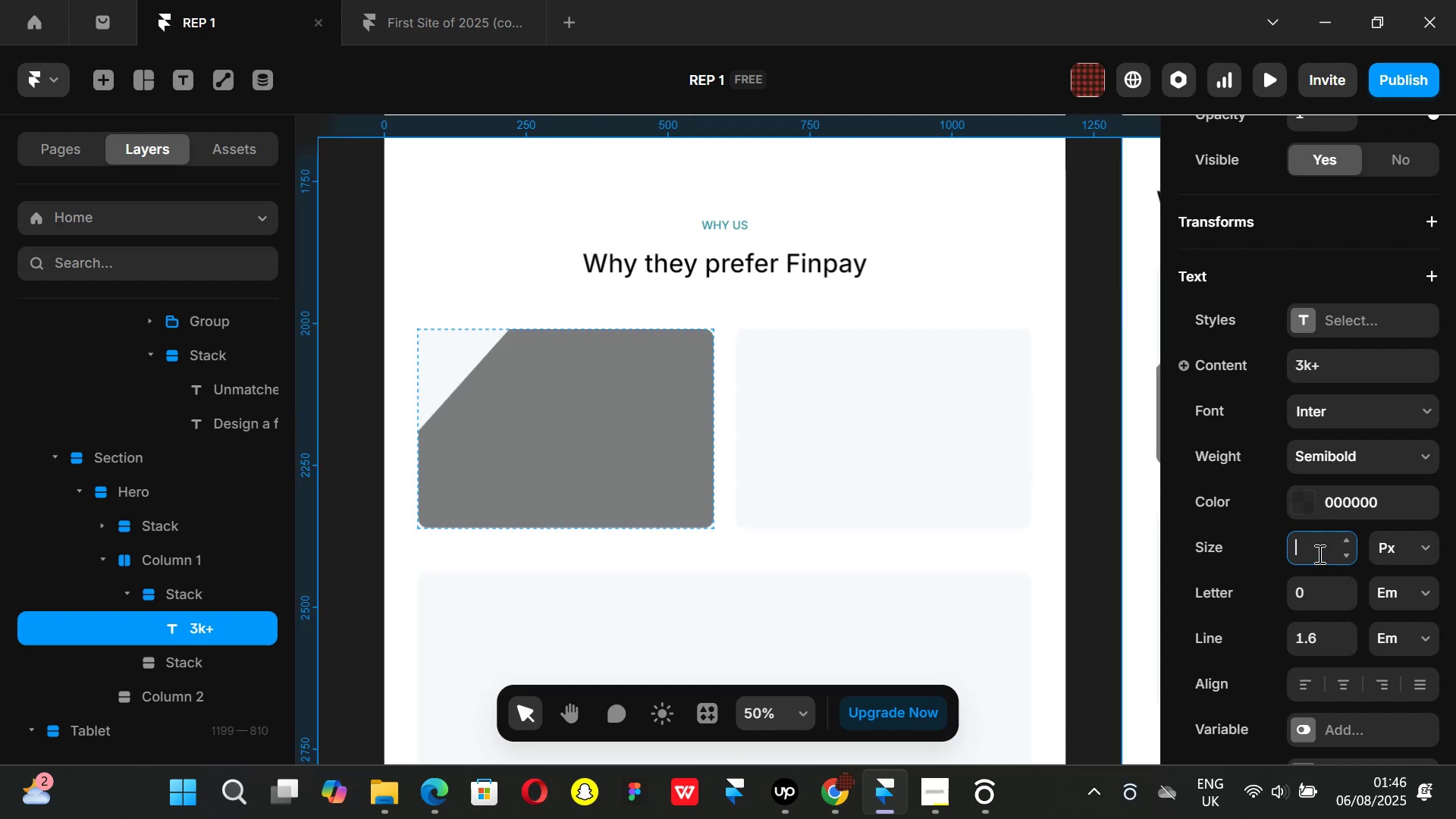 
type(80)
 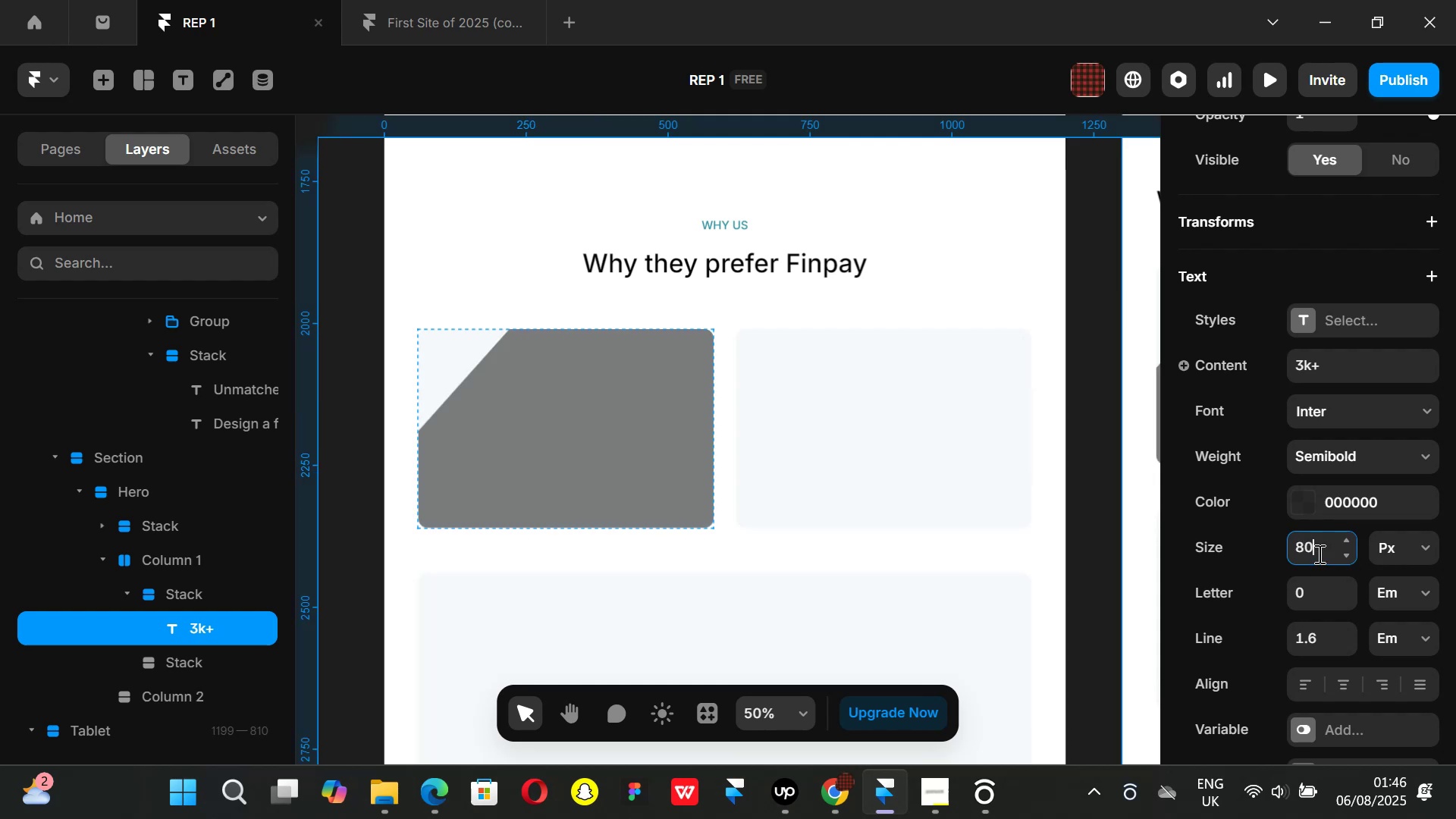 
key(Enter)
 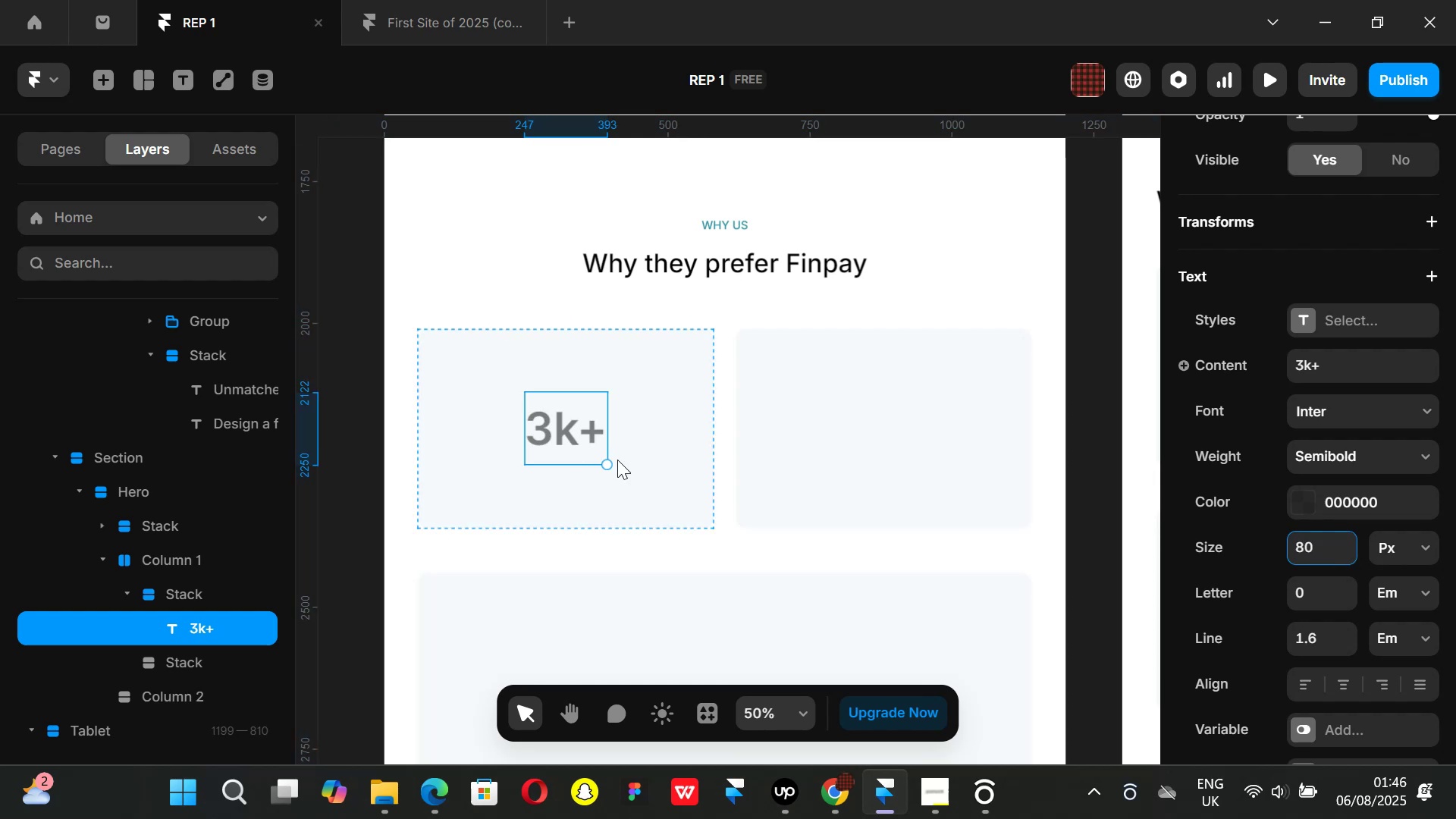 
left_click([682, 455])
 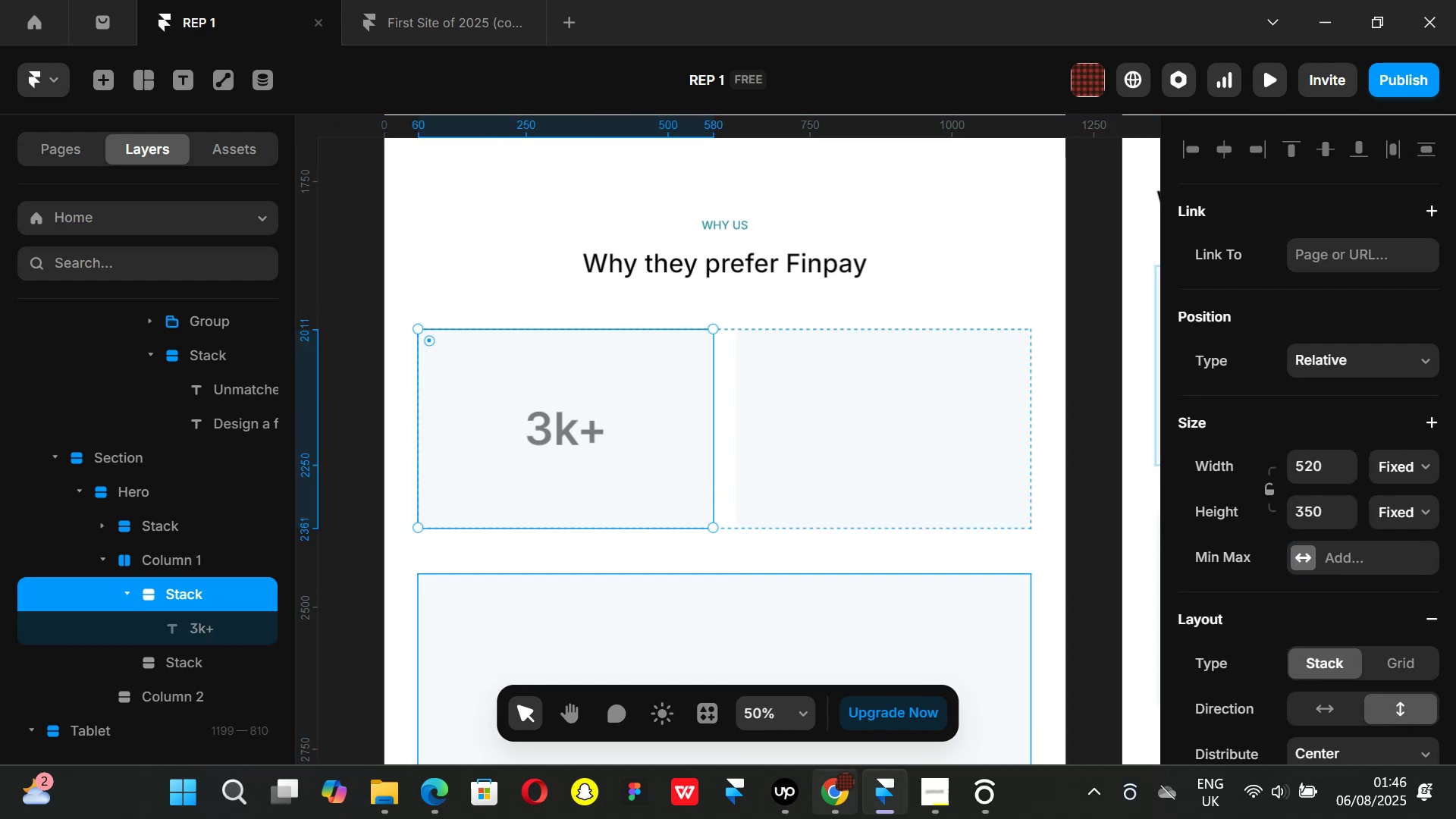 
left_click([833, 817])
 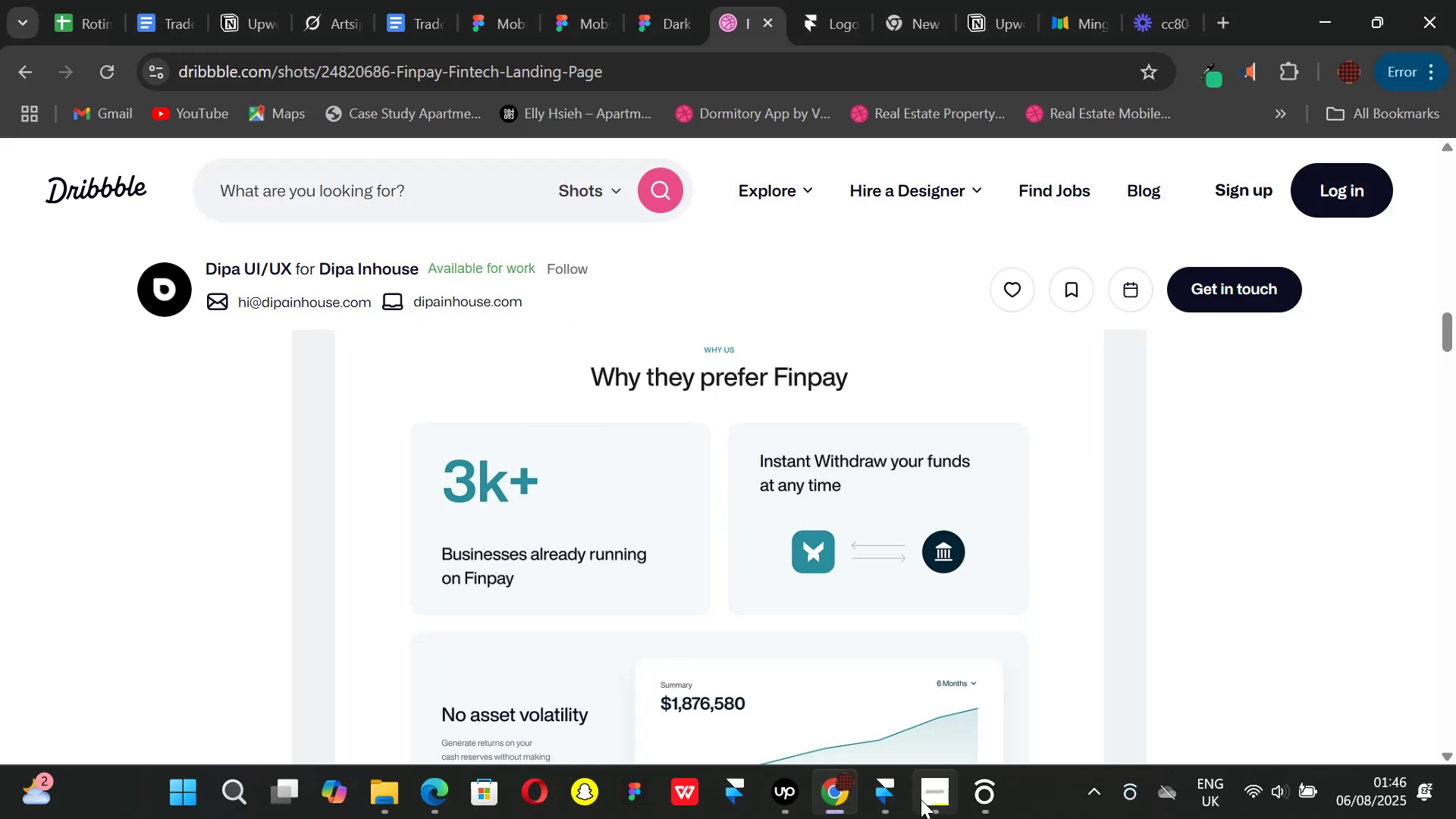 
left_click([921, 799])
 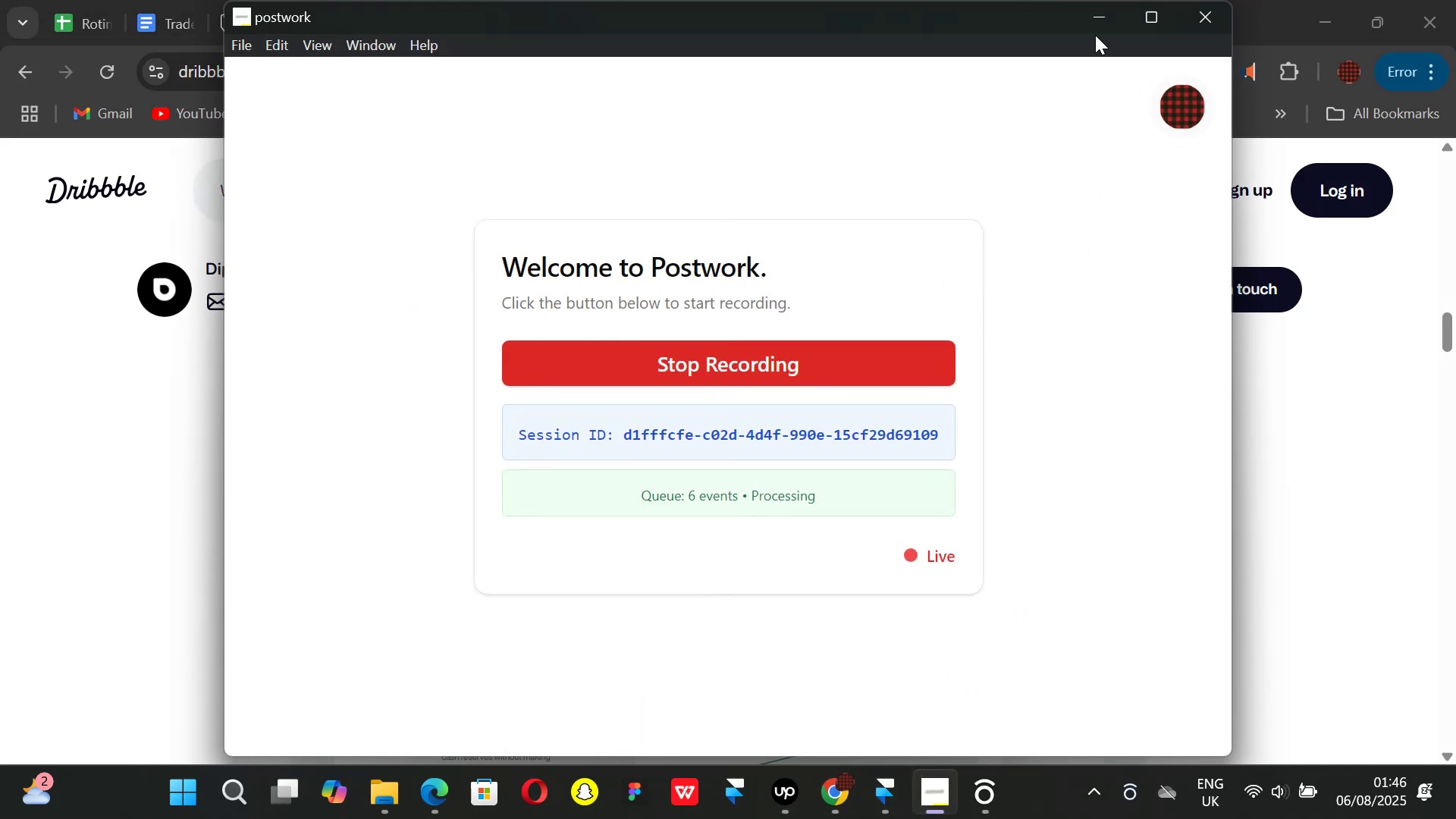 
left_click([1092, 17])
 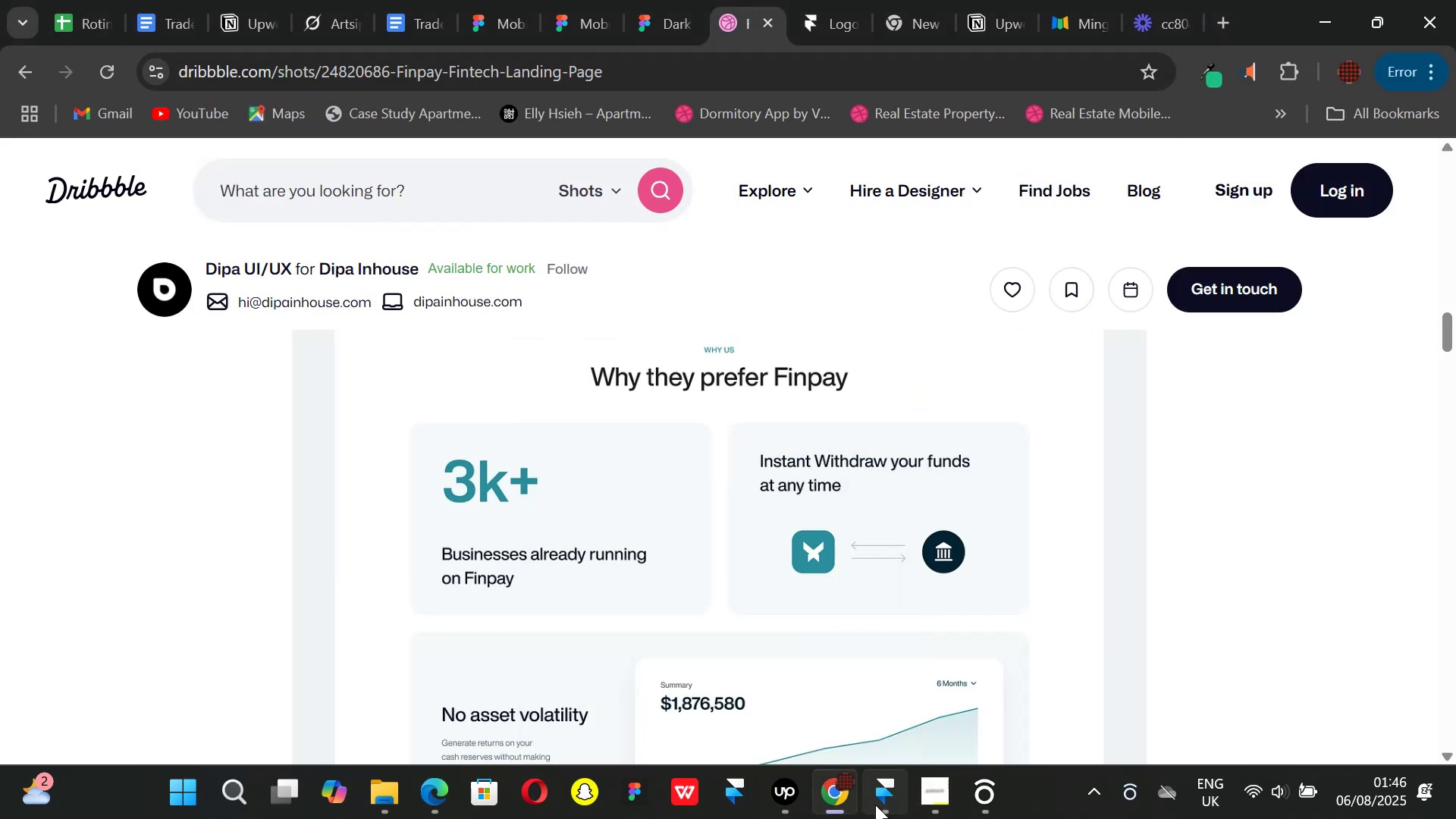 
left_click([875, 805])
 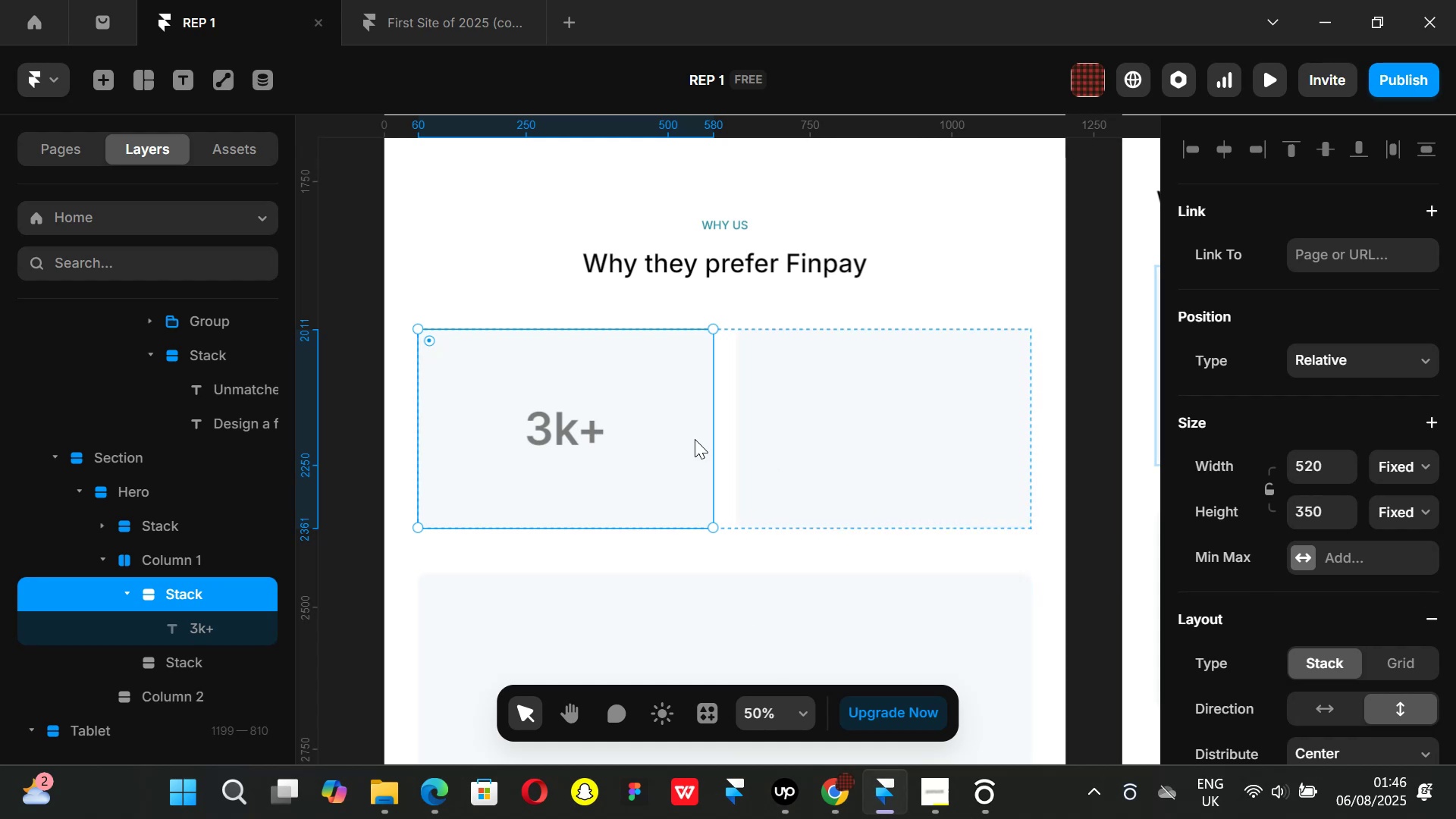 
scroll: coordinate [1376, 634], scroll_direction: down, amount: 1.0
 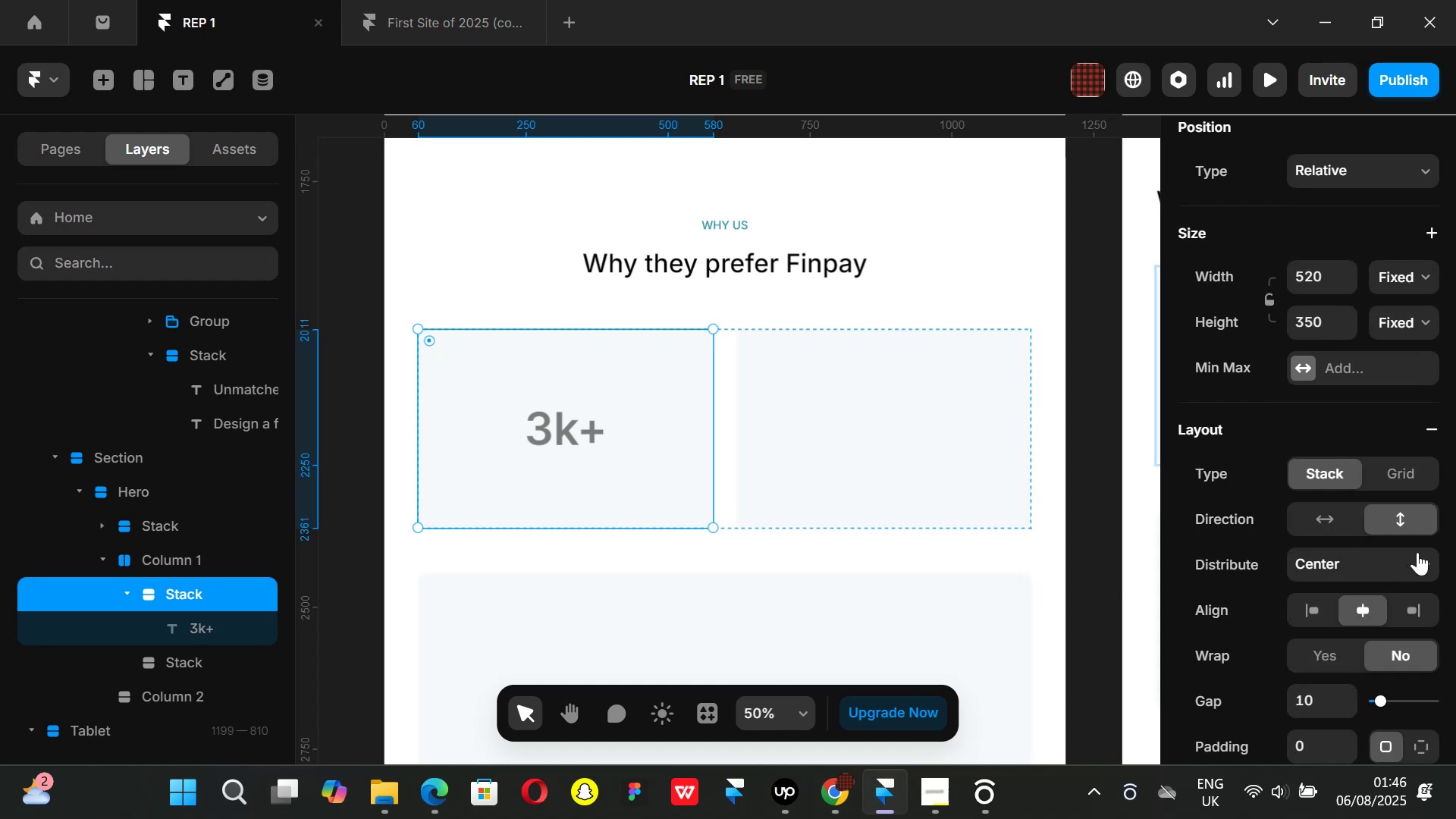 
left_click([1421, 552])
 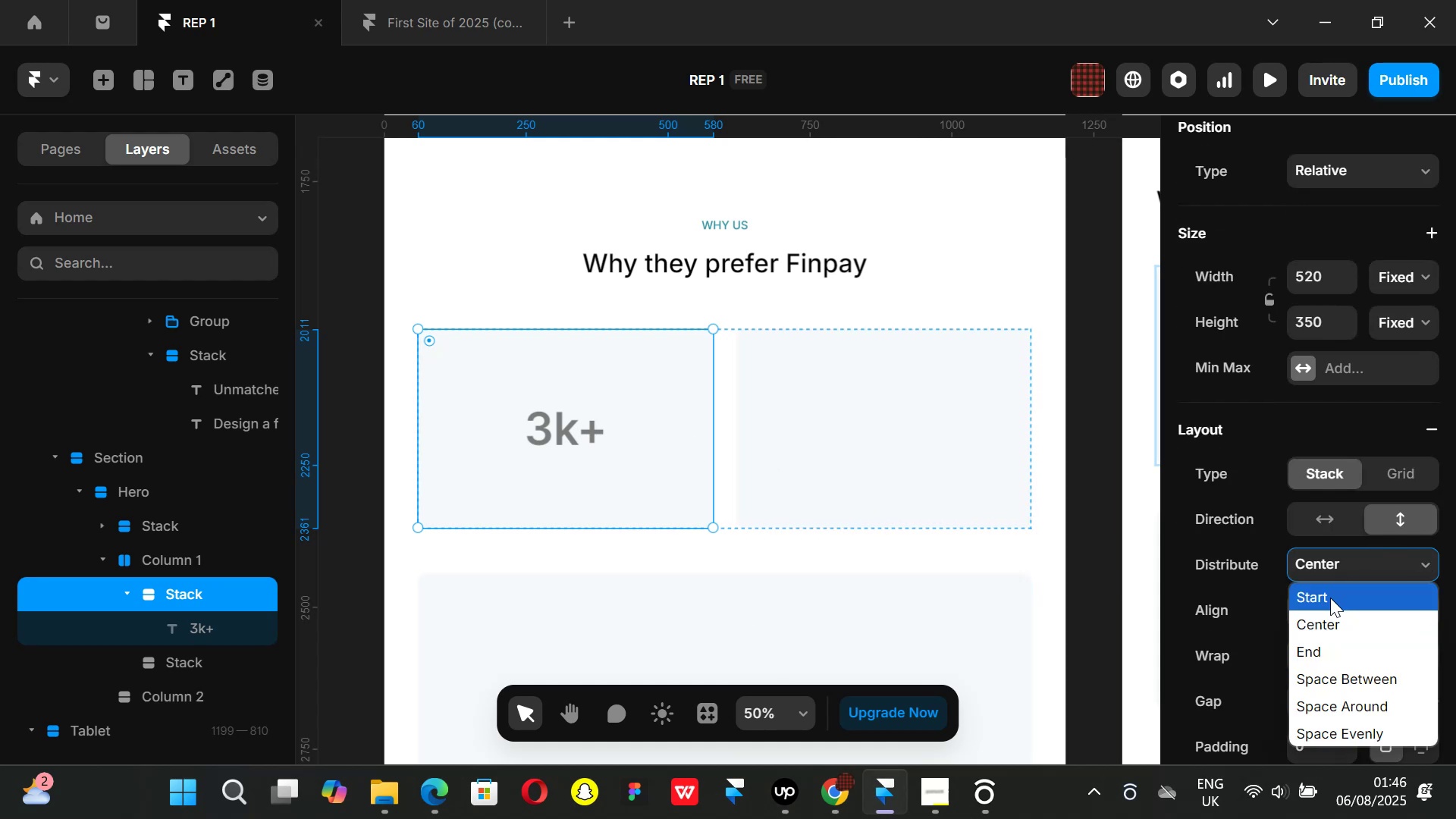 
left_click([1330, 598])
 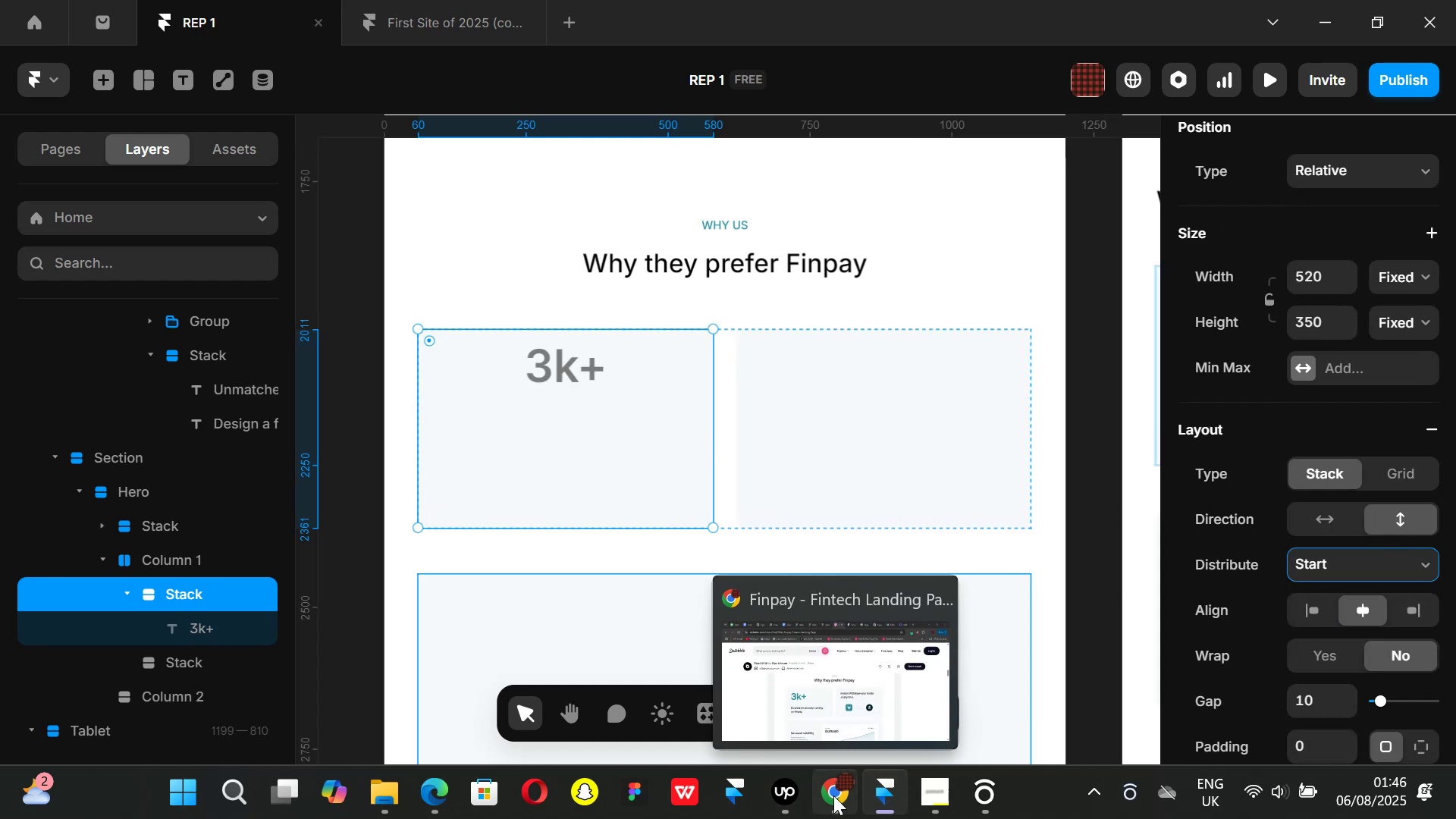 
left_click([833, 795])
 